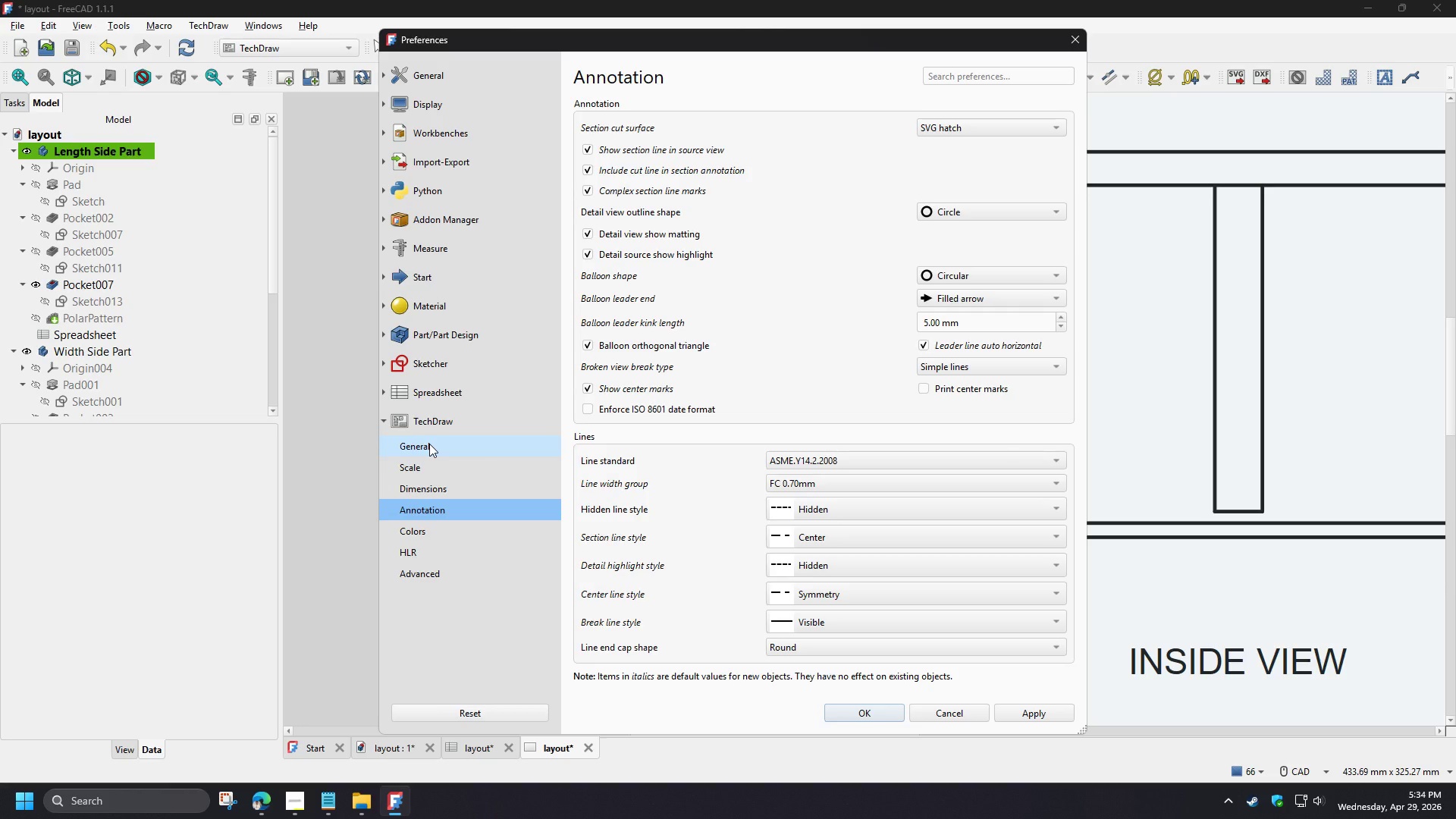 
wait(5.11)
 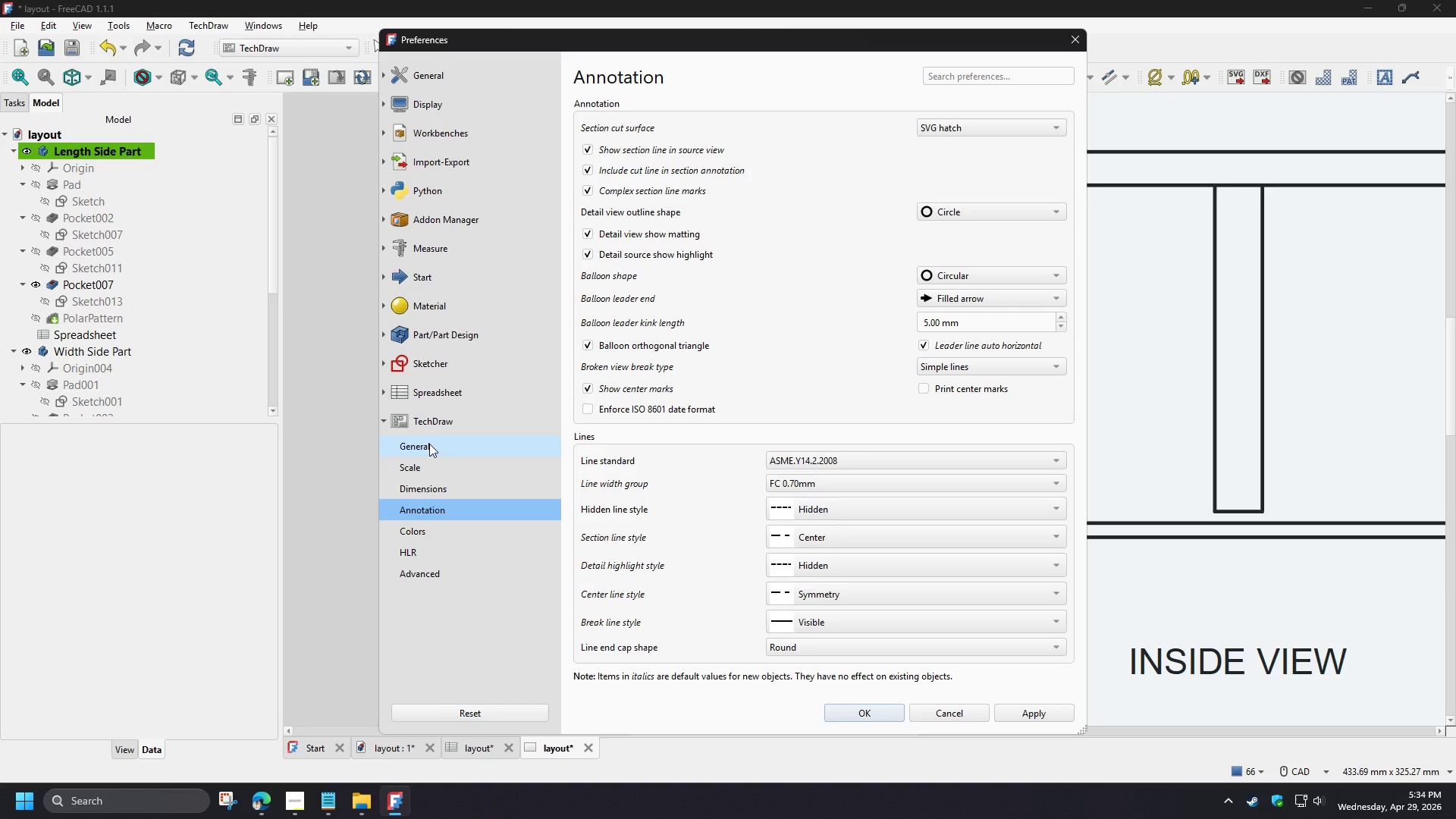 
left_click([429, 444])
 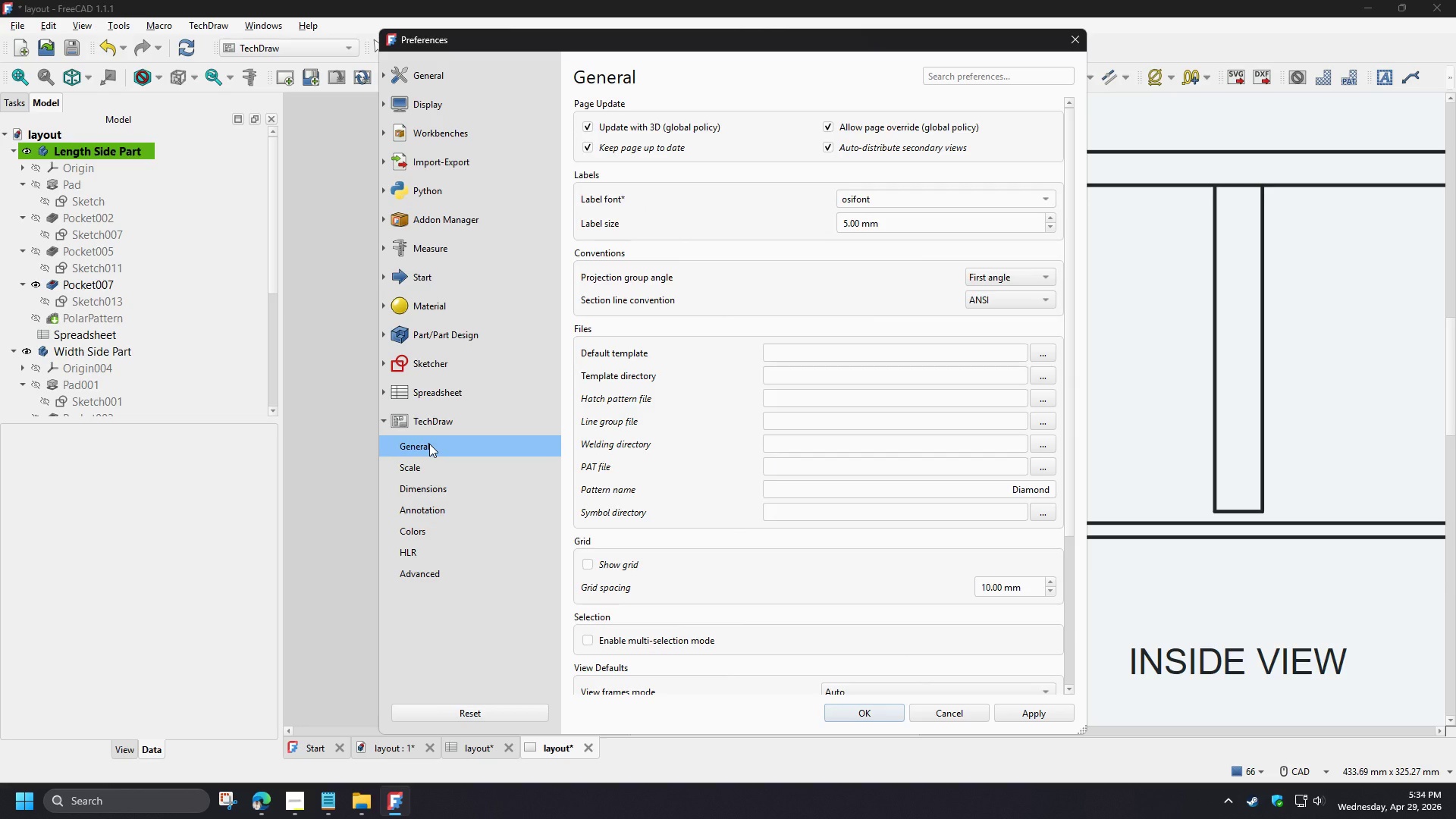 
wait(5.97)
 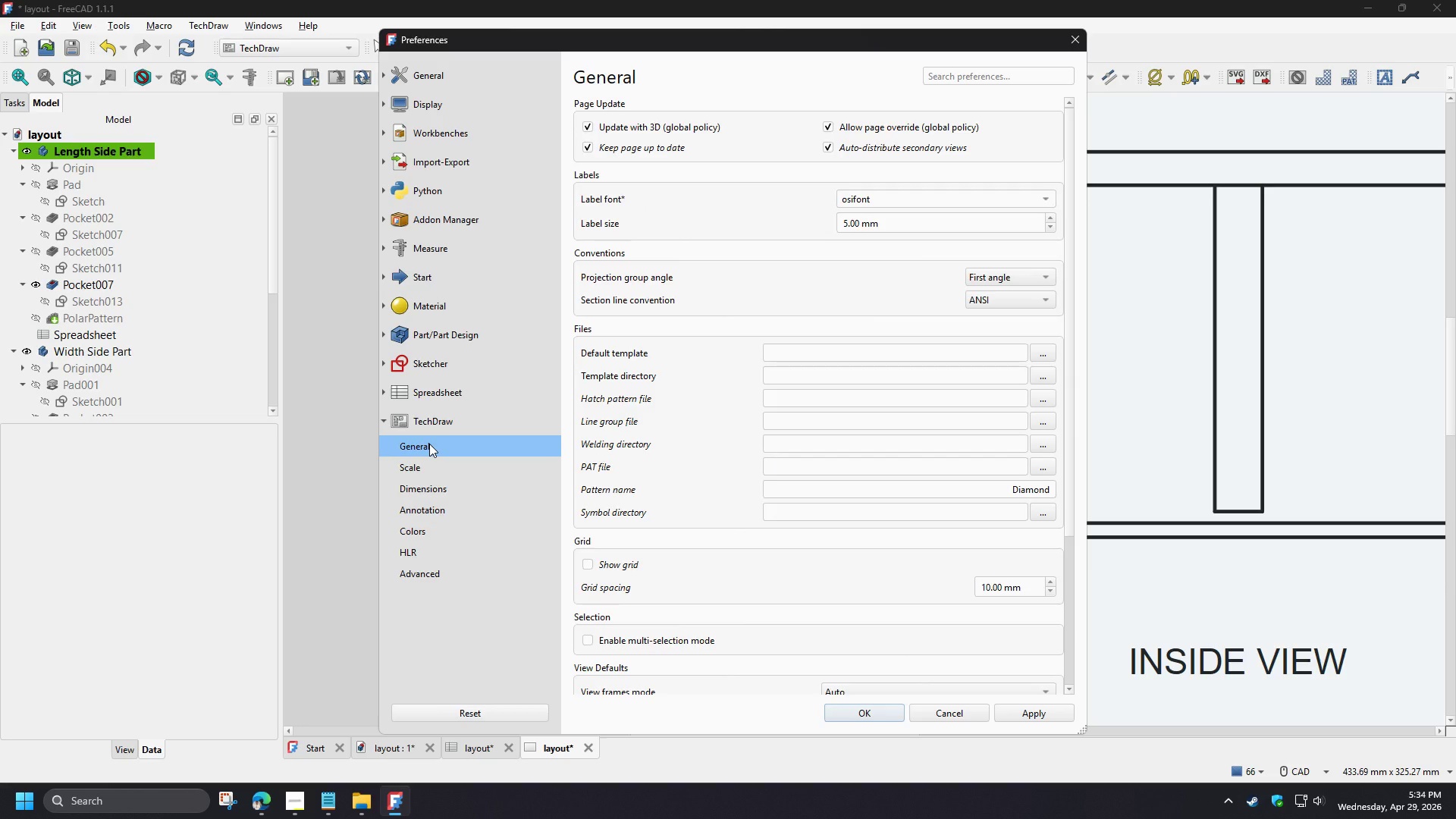 
scroll: coordinate [687, 580], scroll_direction: down, amount: 7.0
 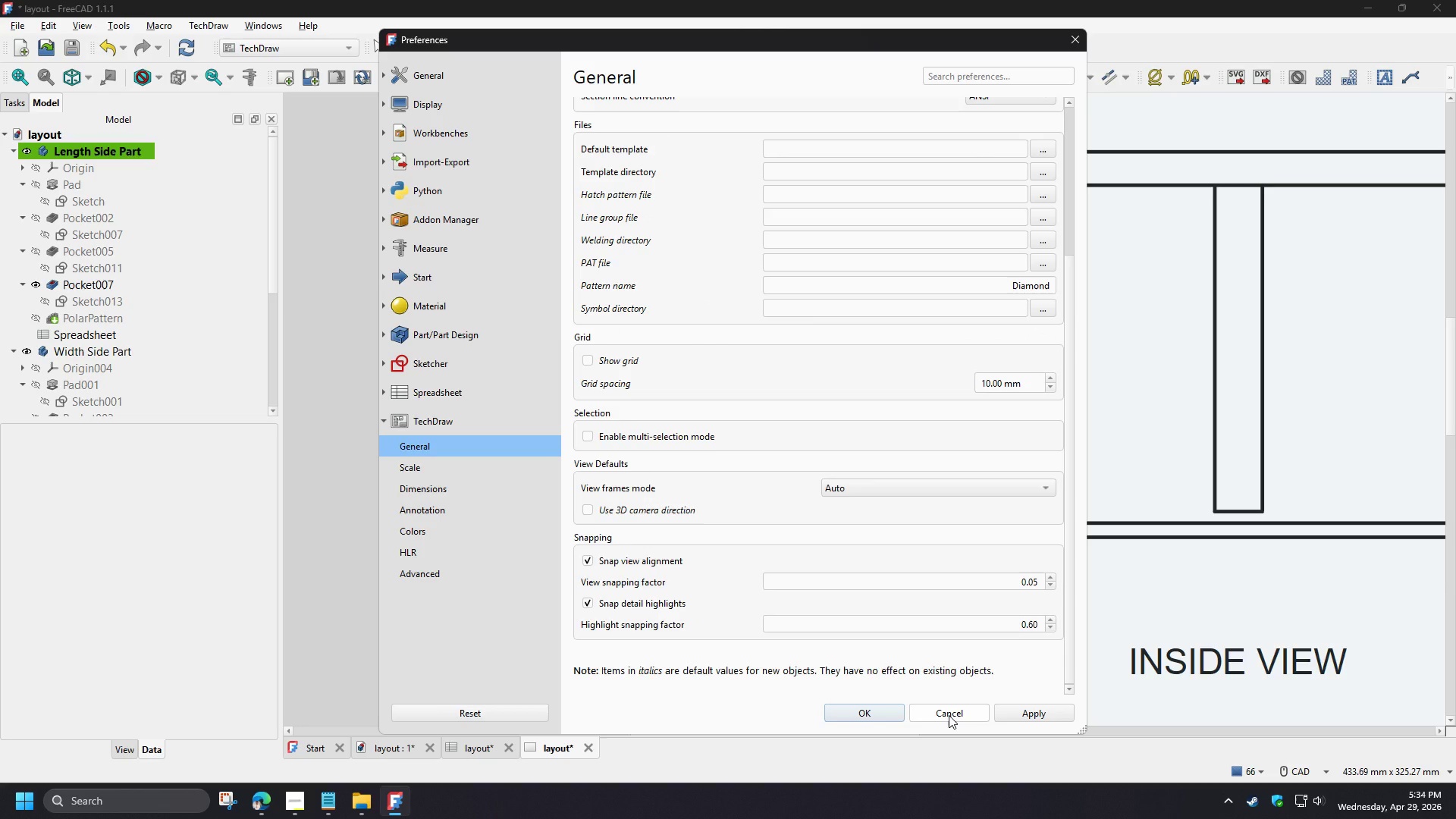 
left_click([949, 715])
 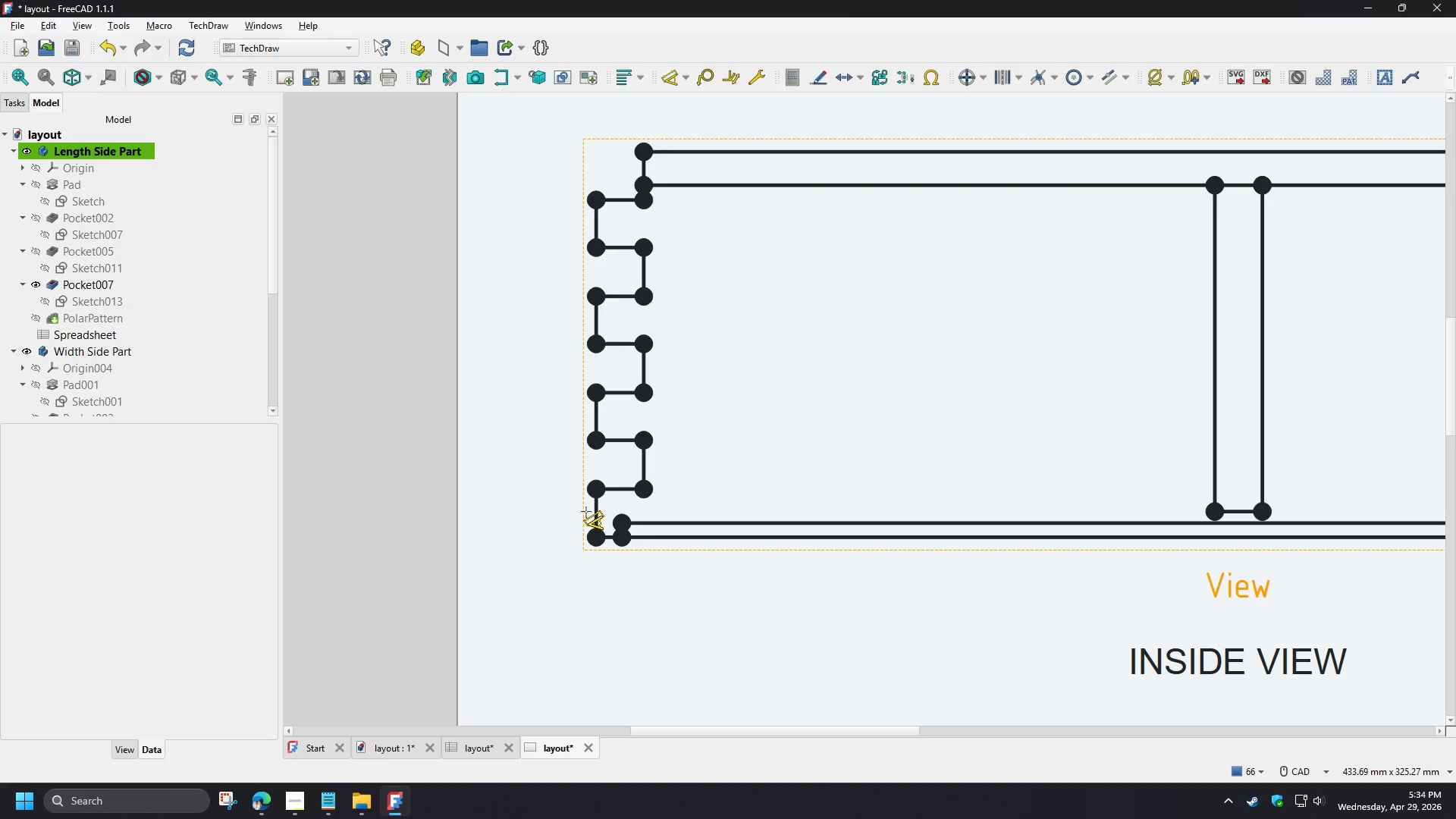 
left_click([596, 514])
 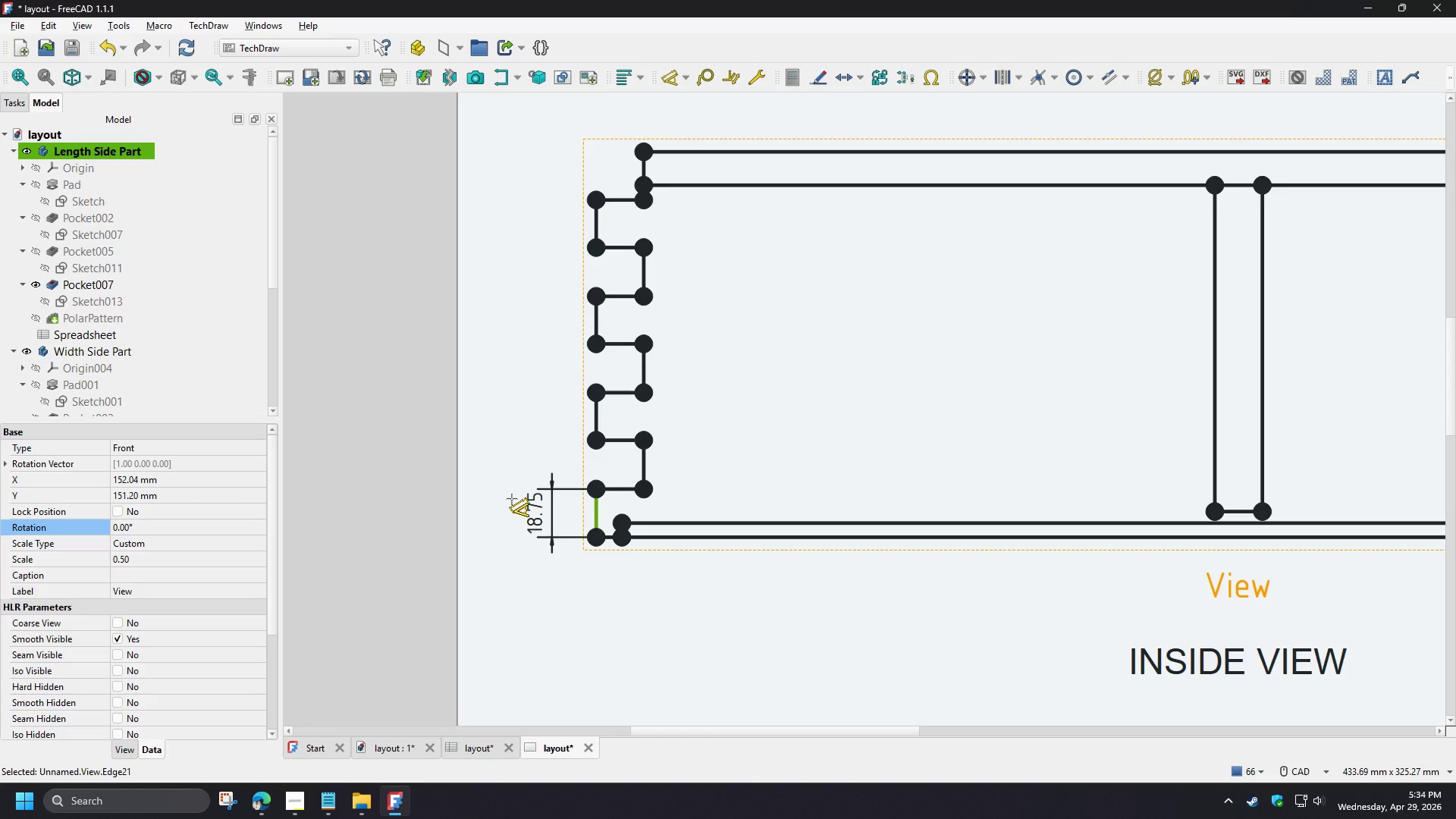 
left_click([514, 500])
 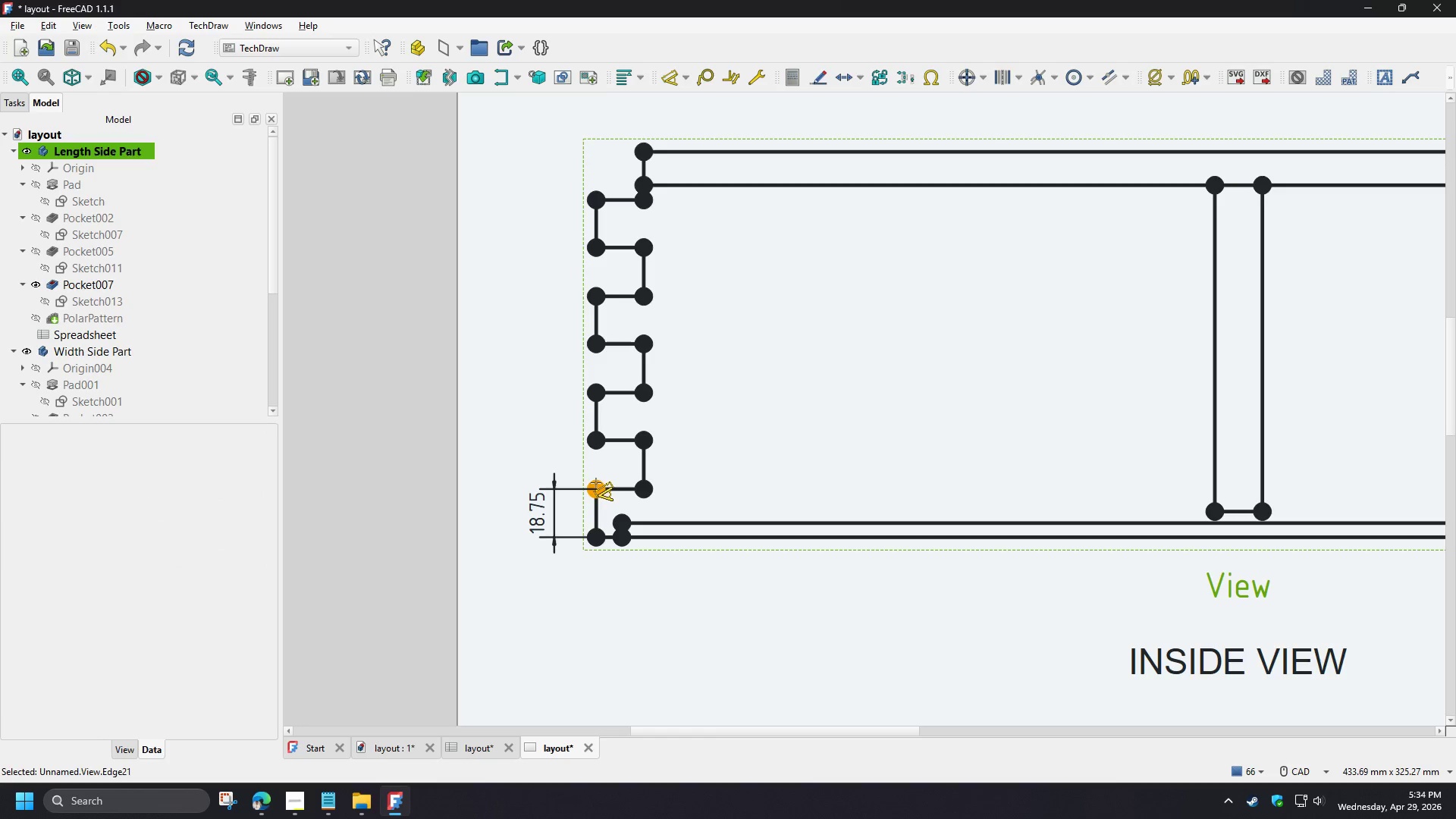 
left_click([596, 483])
 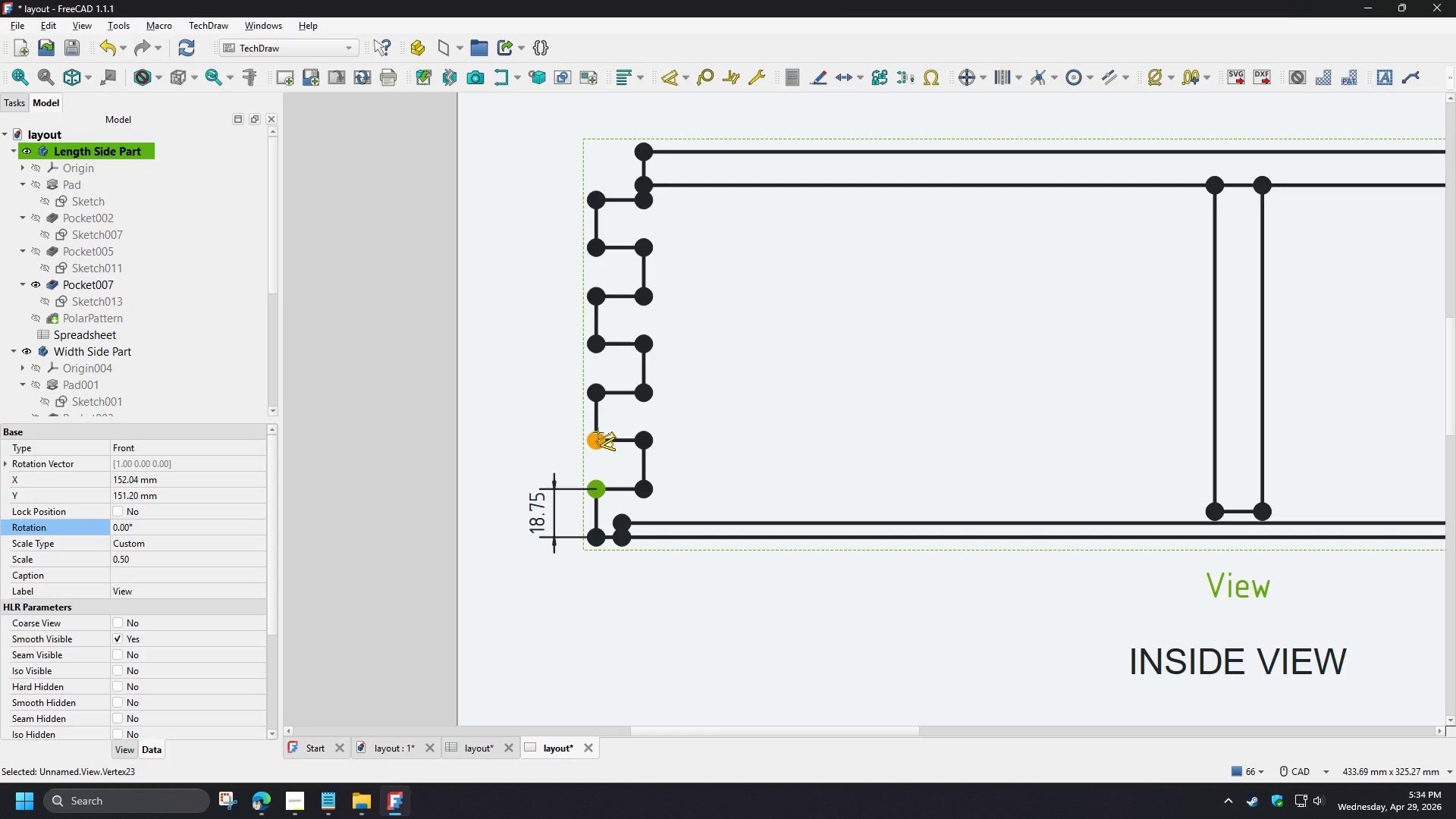 
left_click([598, 433])
 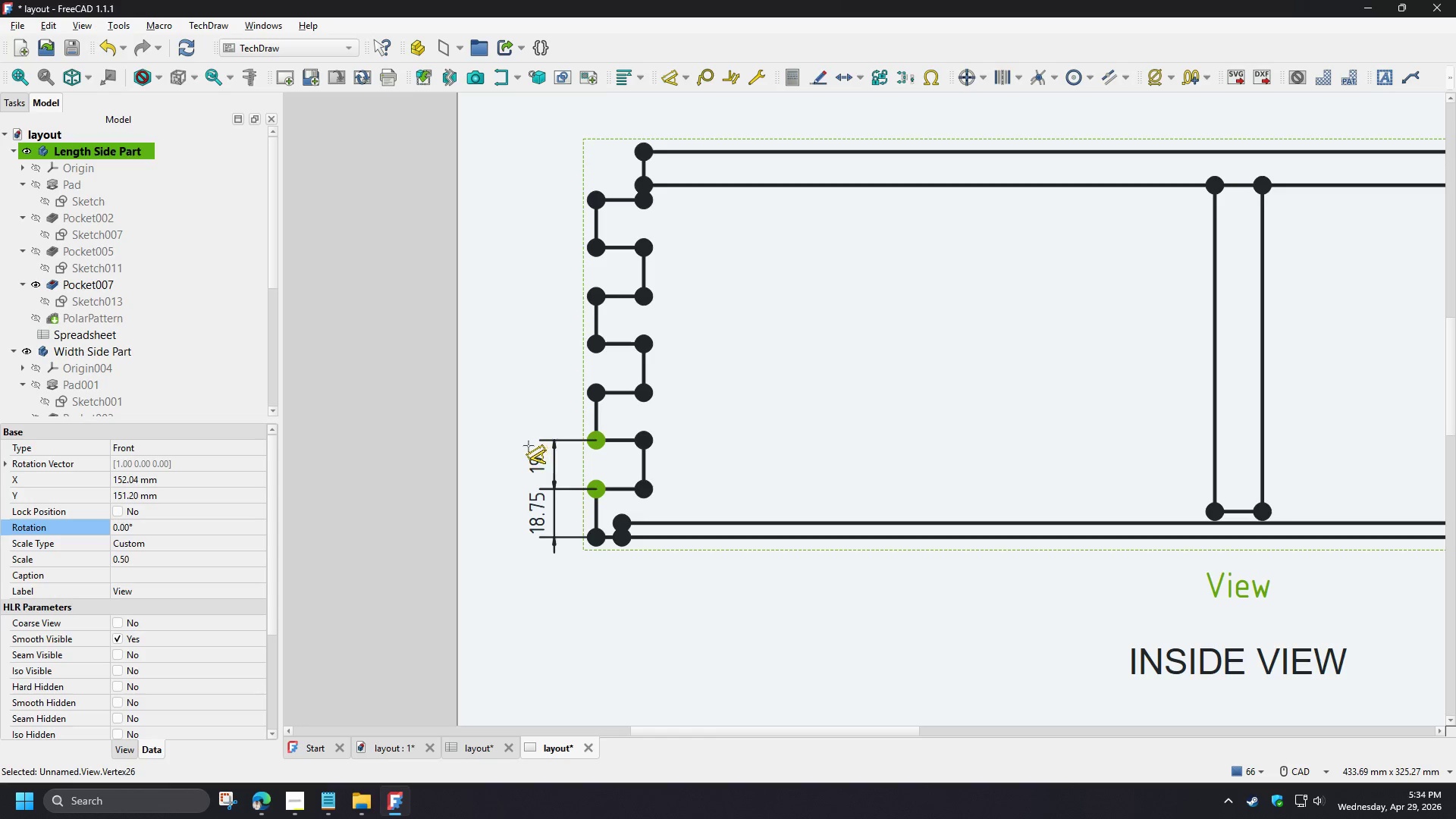 
left_click([529, 446])
 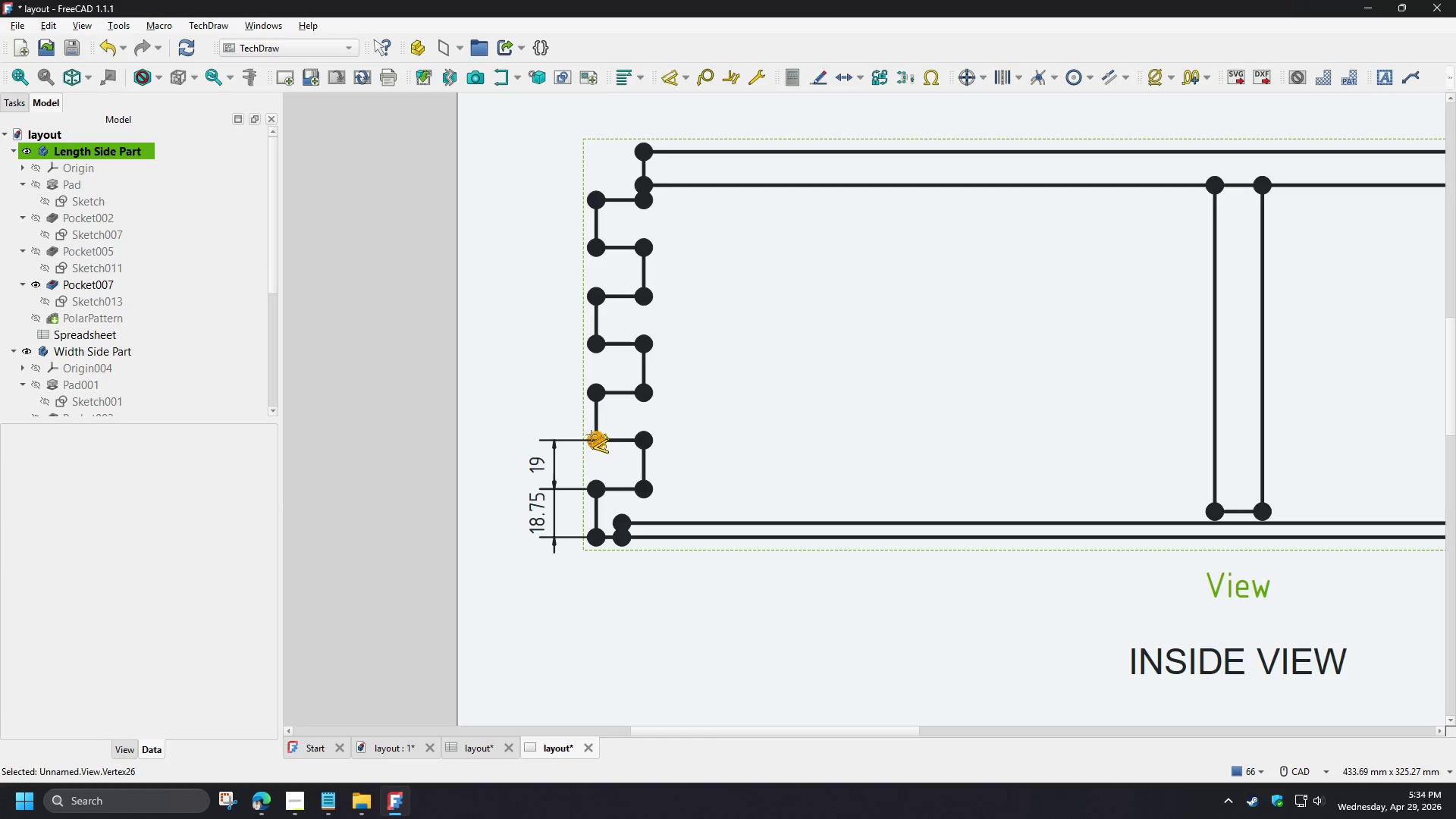 
left_click([593, 436])
 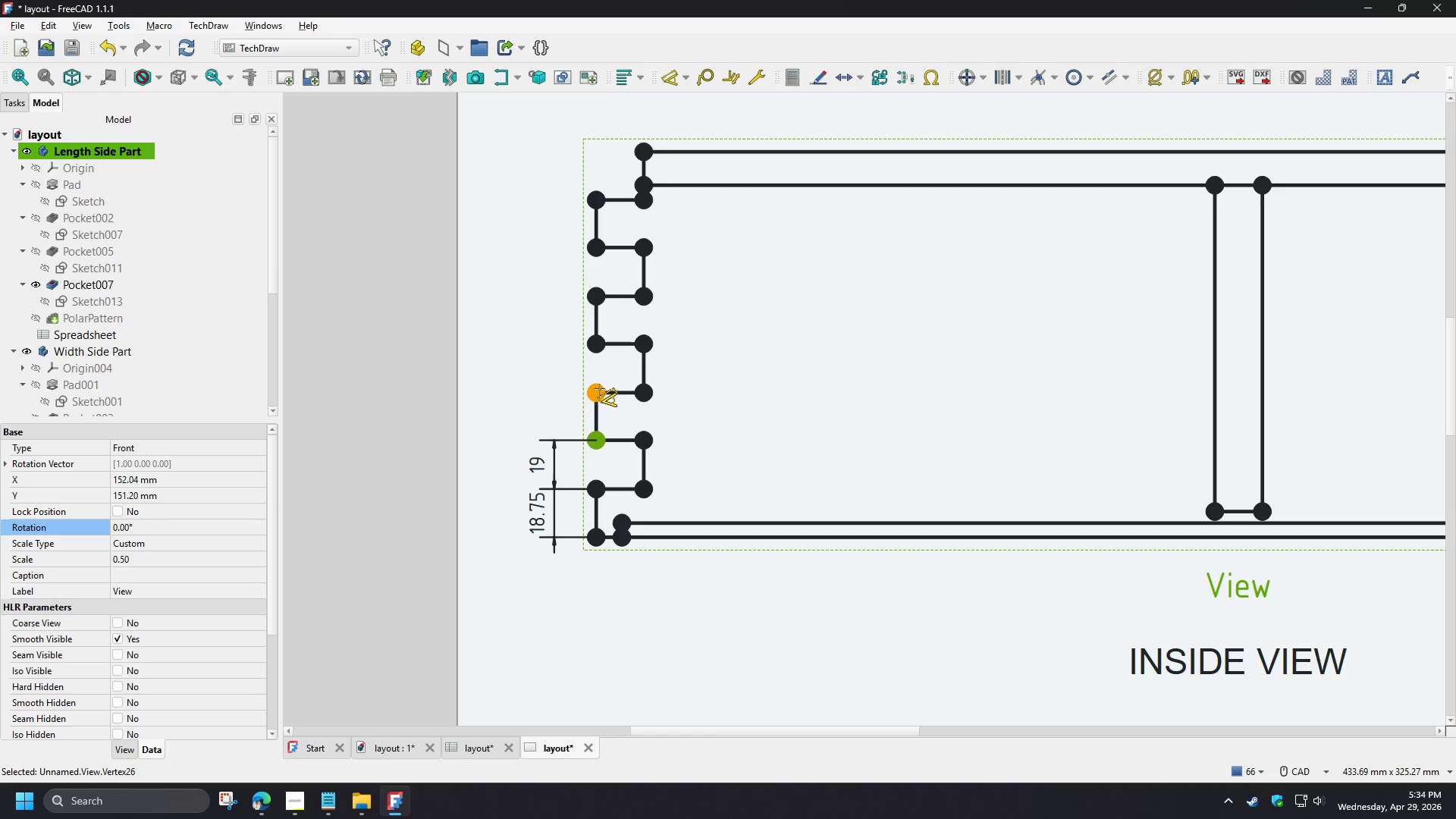 
left_click([600, 389])
 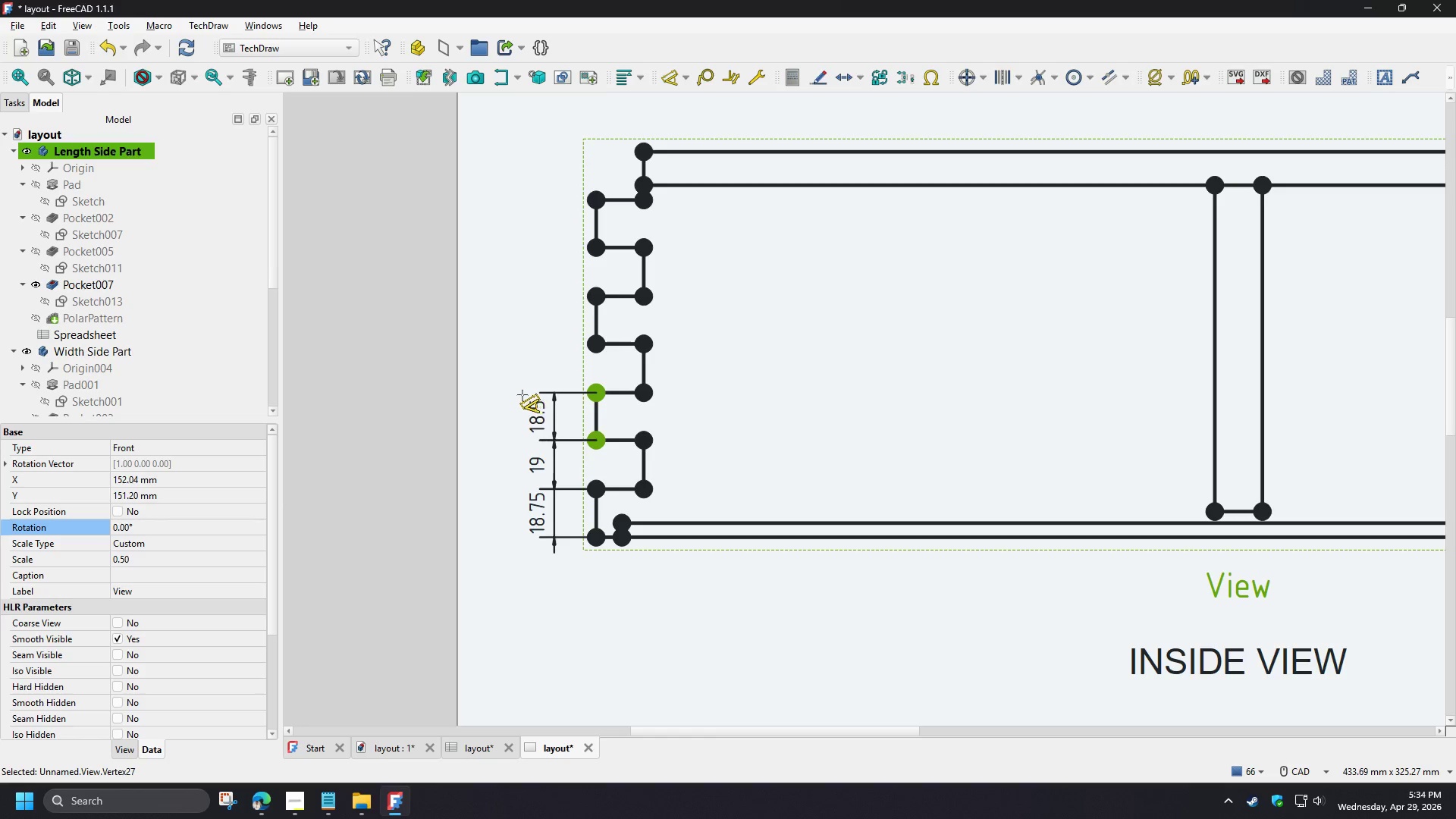 
left_click([522, 395])
 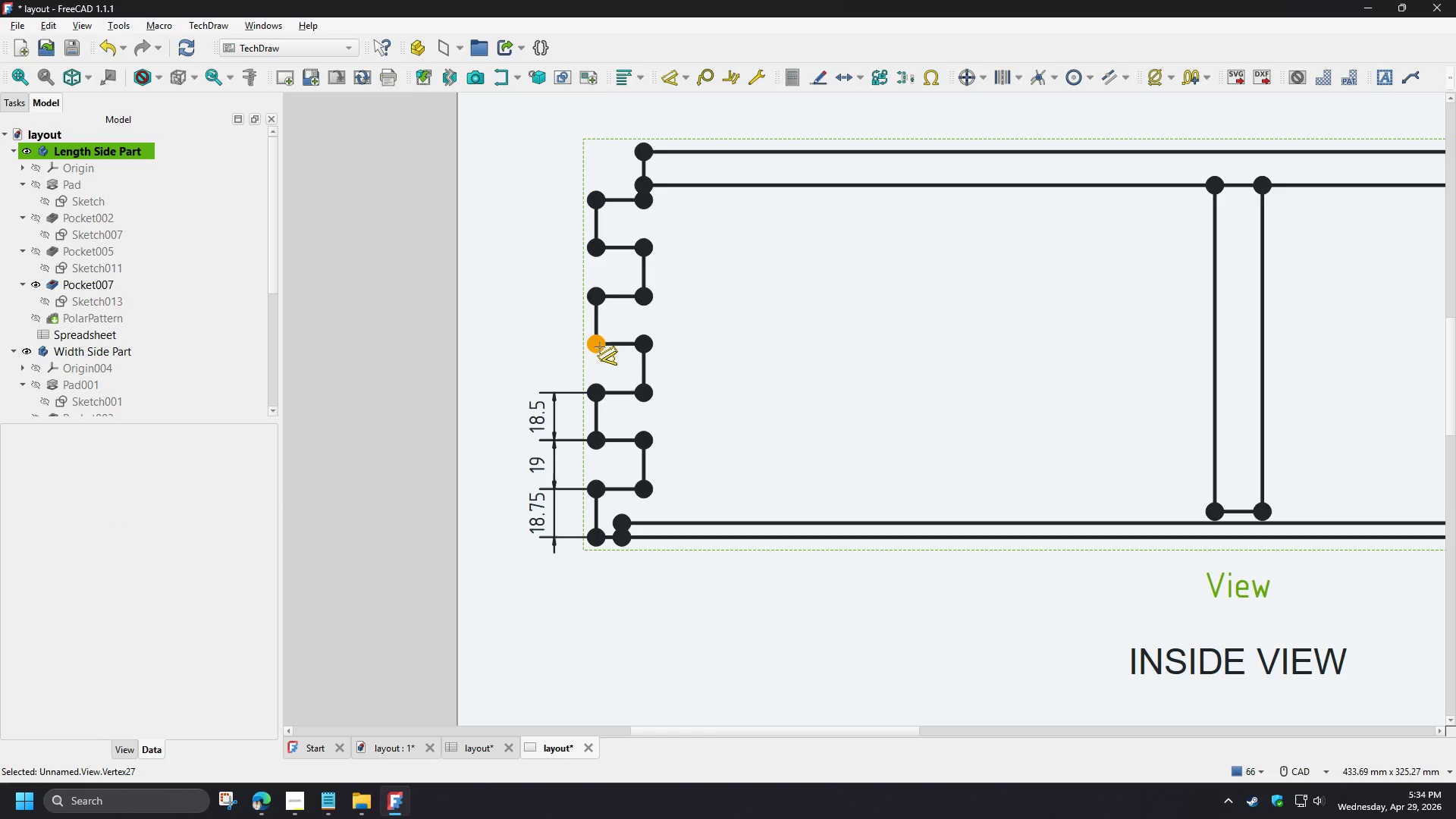 
left_click([600, 347])
 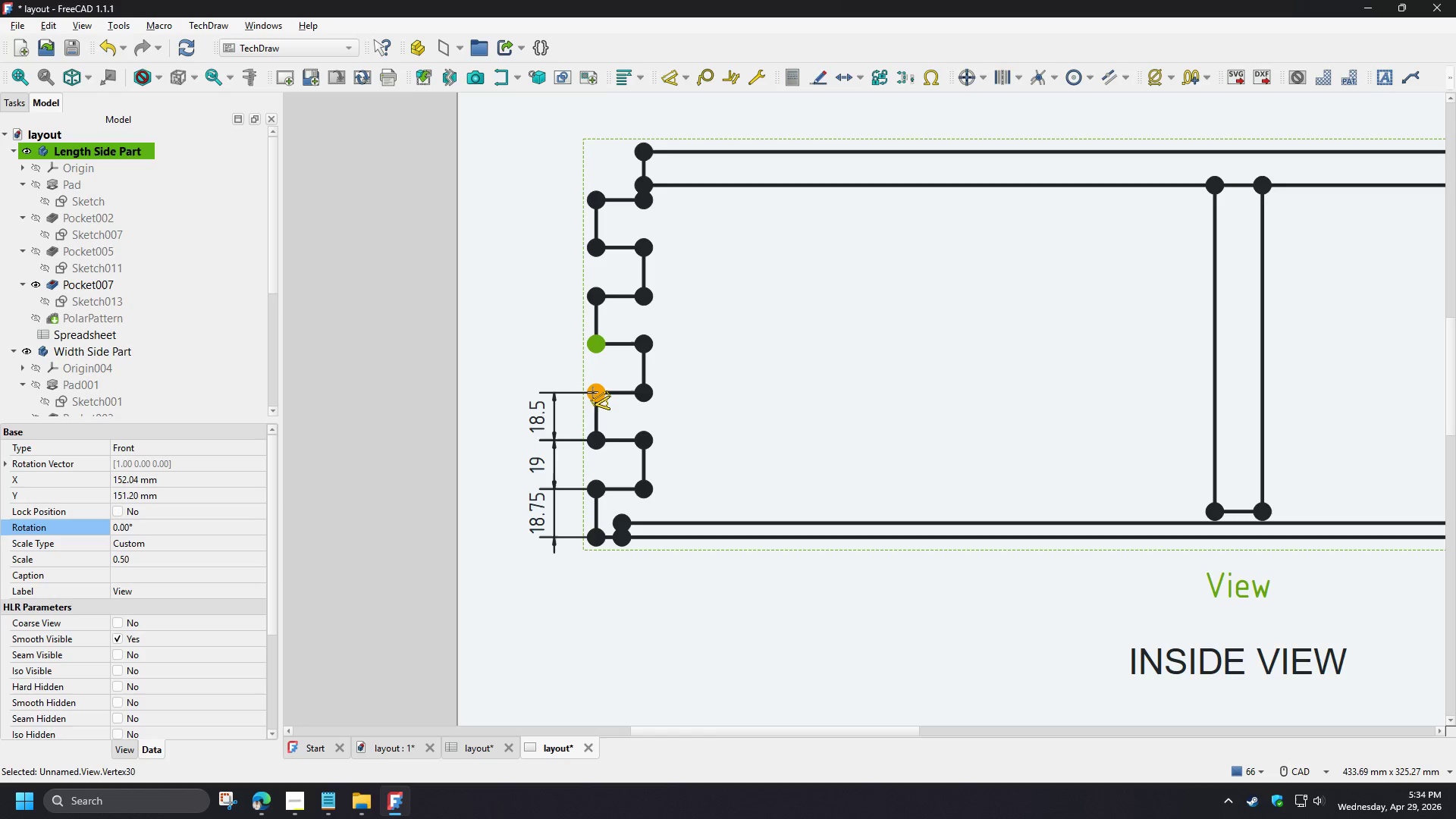 
left_click([594, 392])
 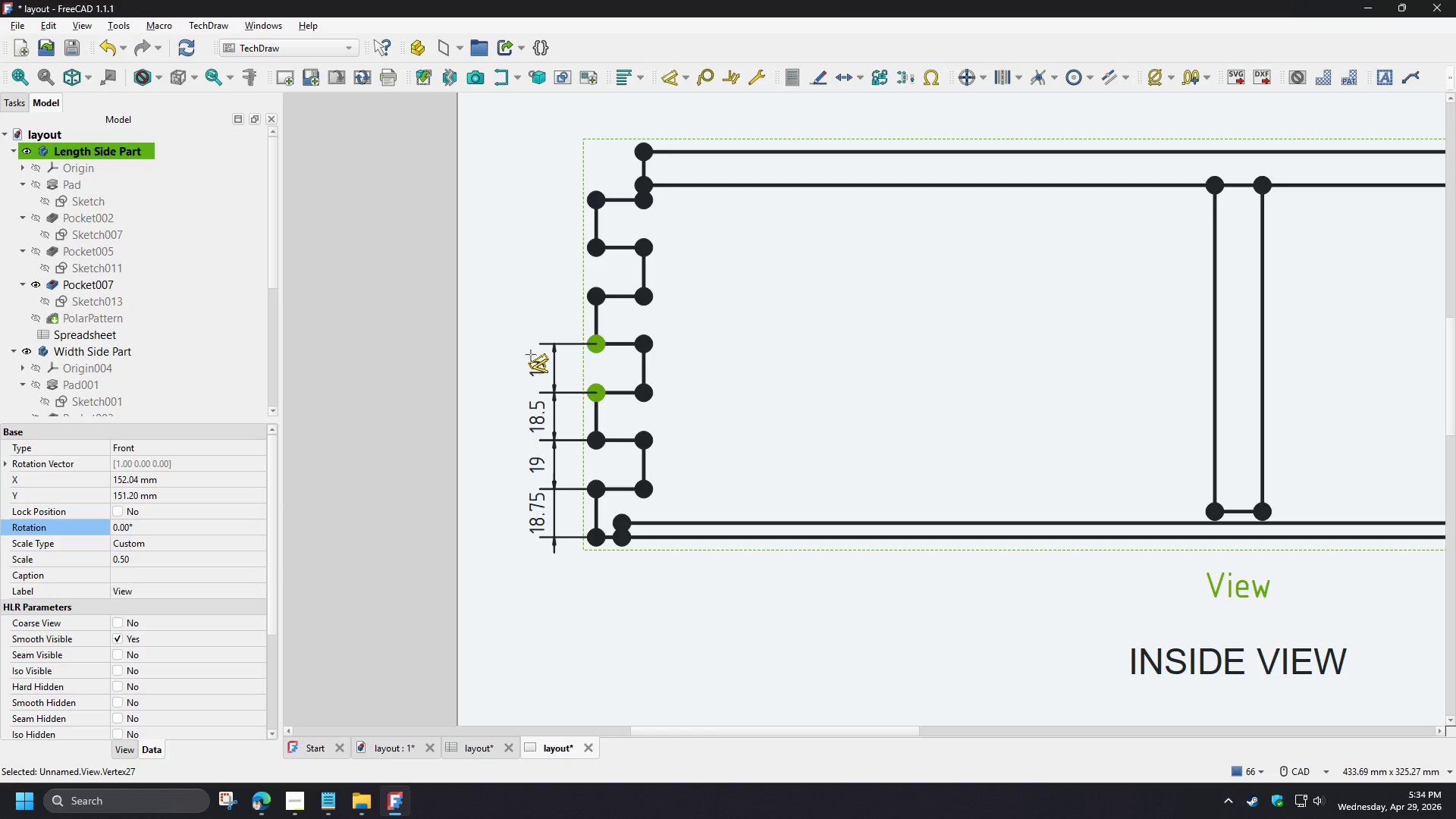 
left_click([531, 355])
 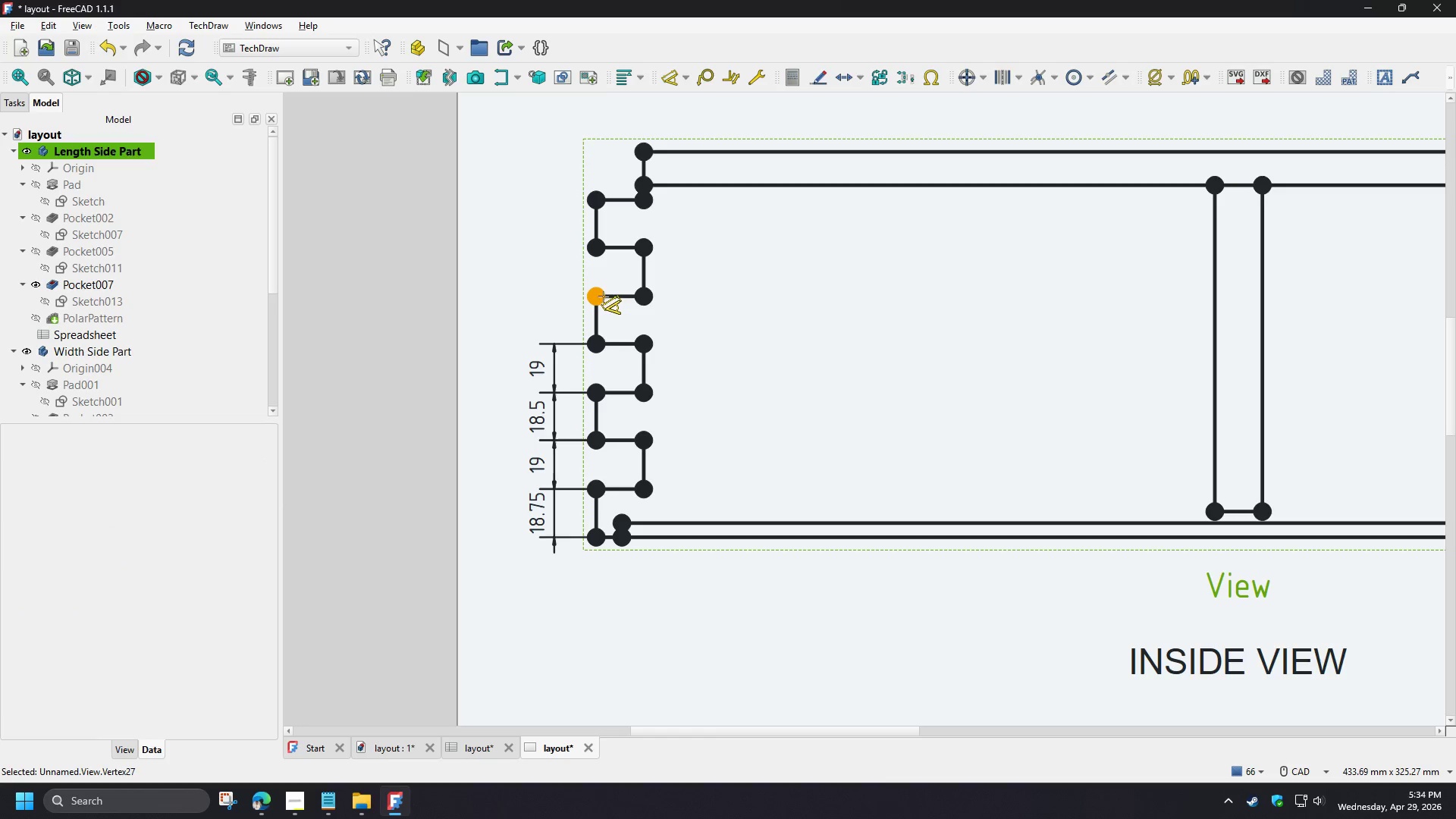 
left_click([601, 297])
 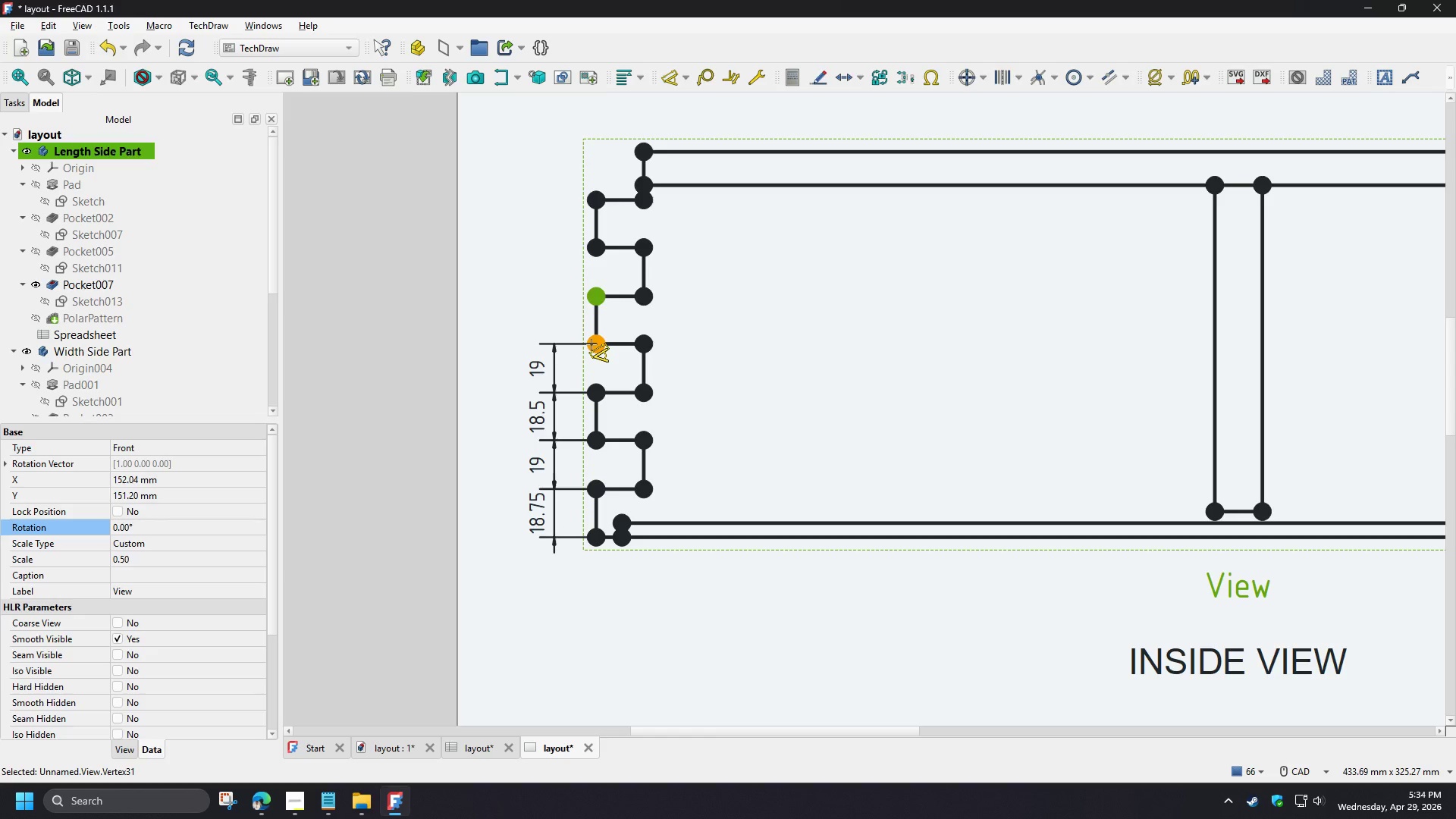 
left_click([592, 344])
 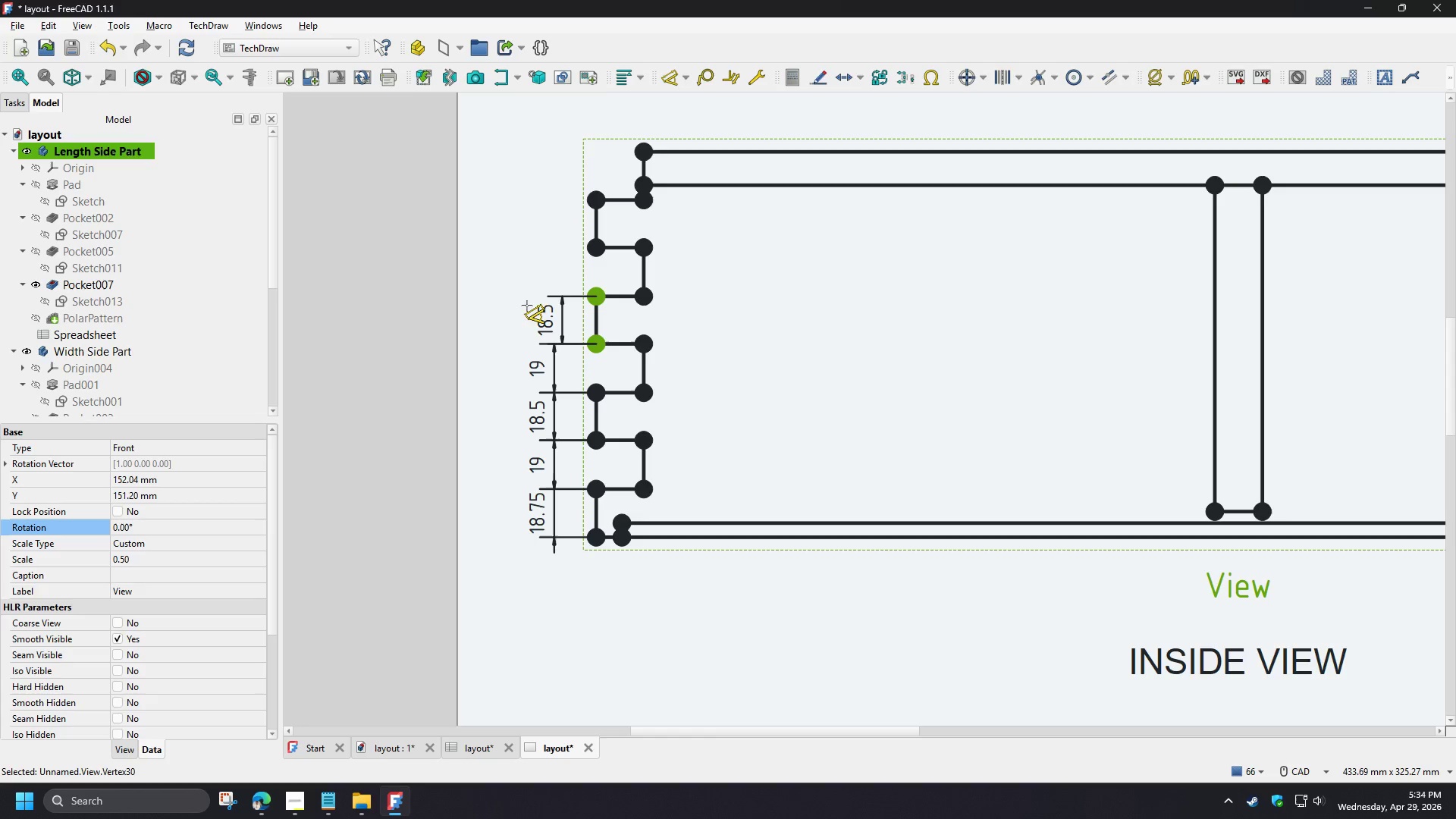 
left_click([522, 303])
 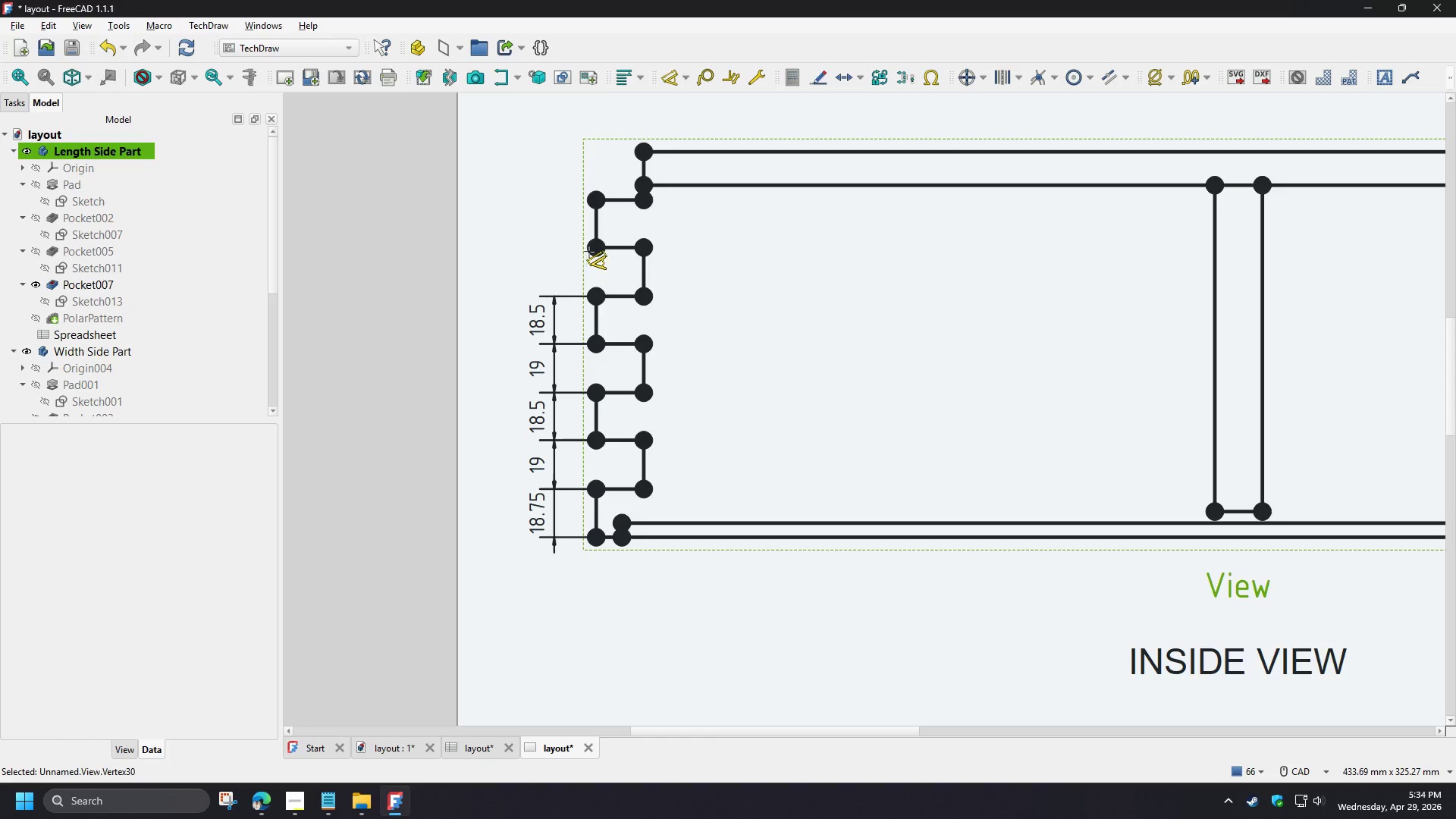 
left_click([593, 249])
 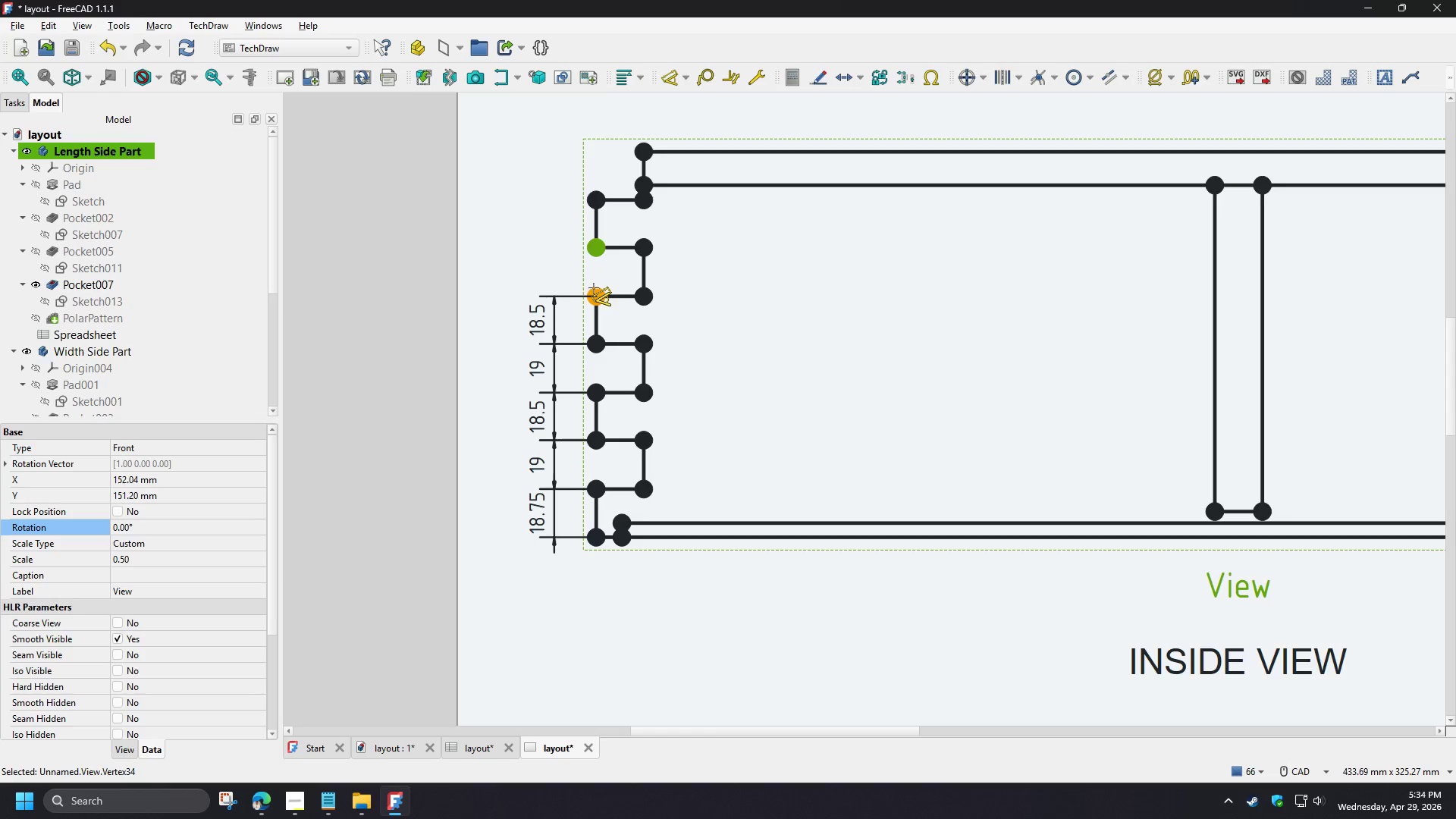 
left_click([595, 289])
 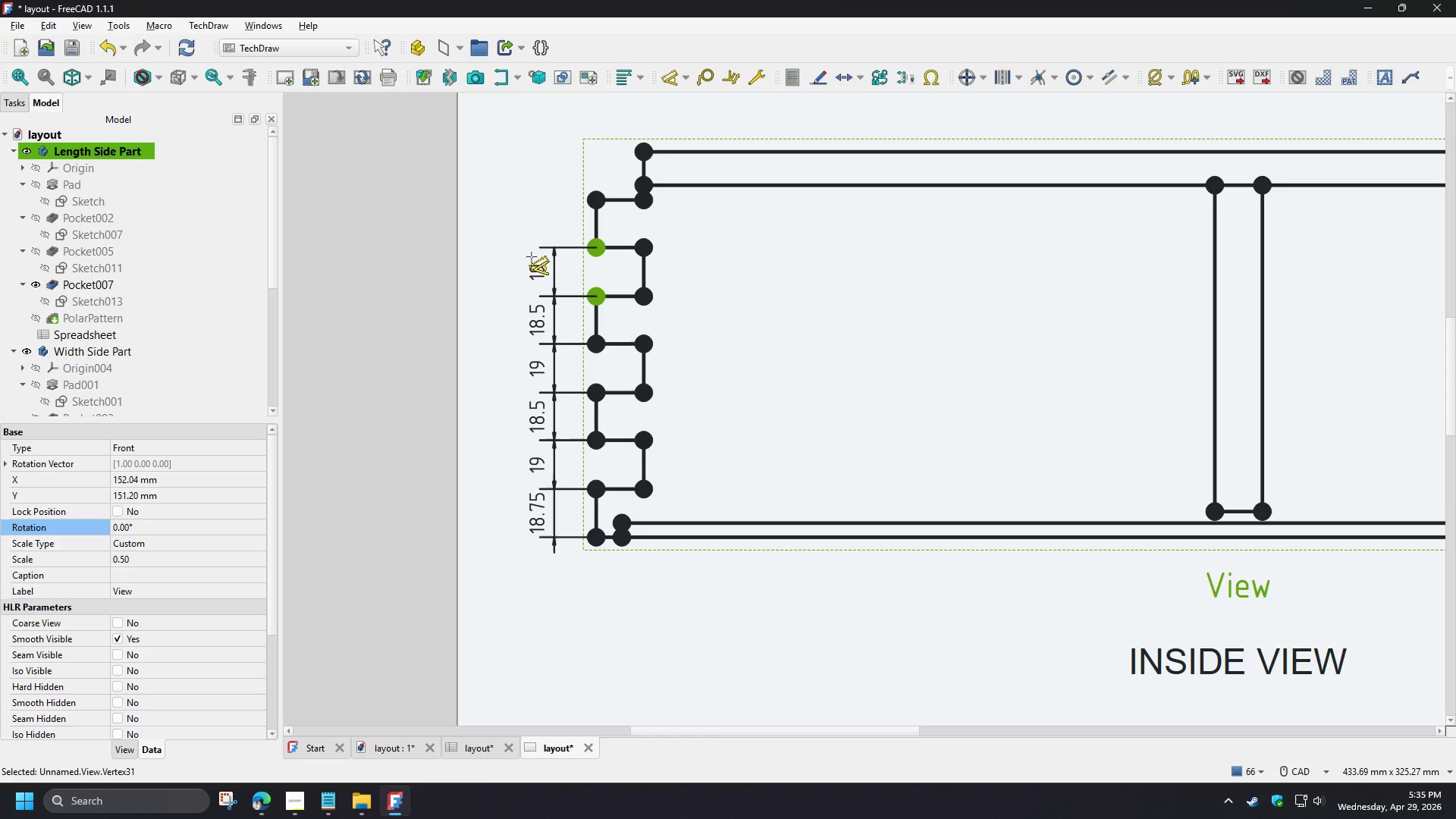 
left_click([532, 257])
 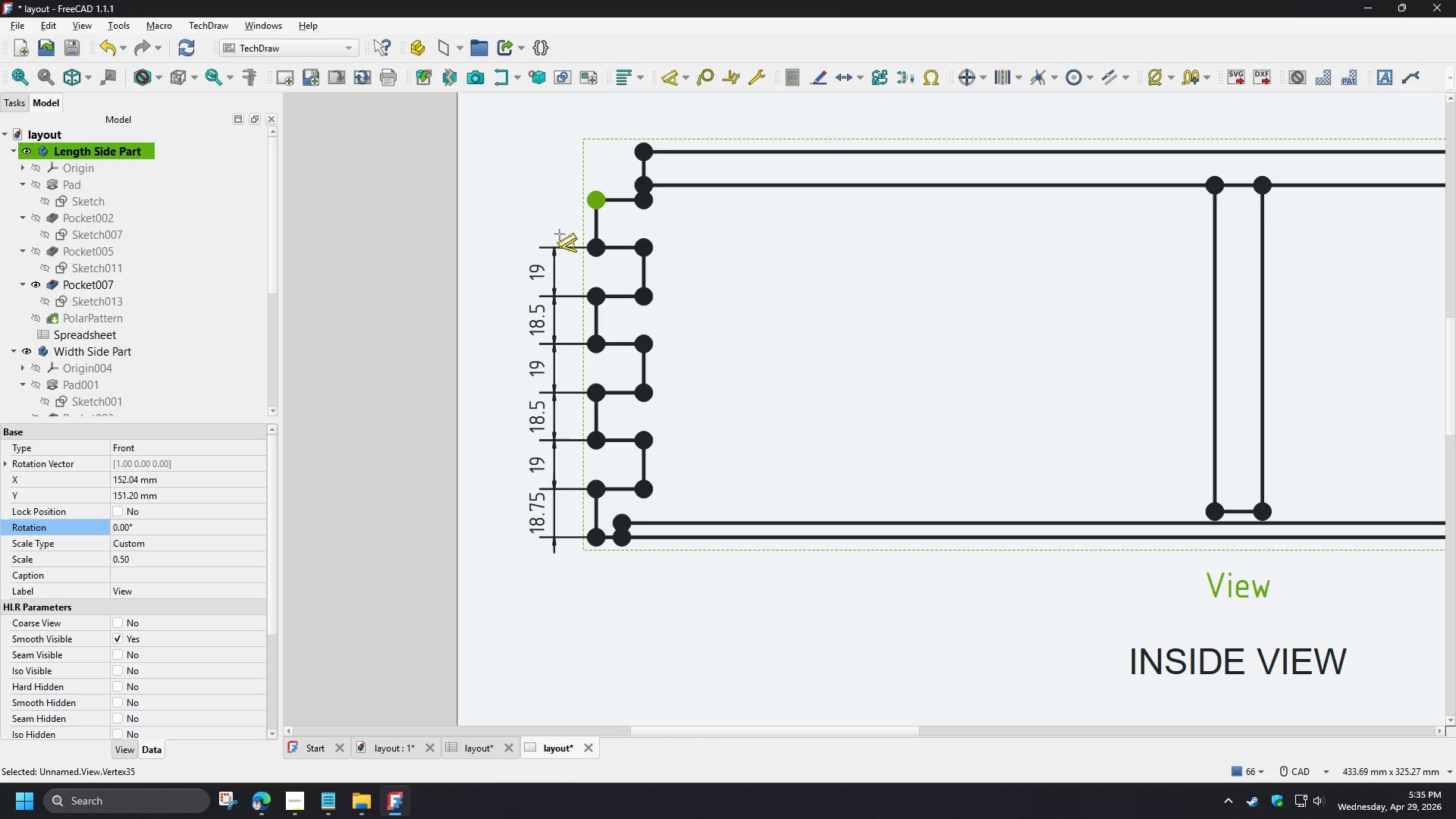 
left_click([601, 246])
 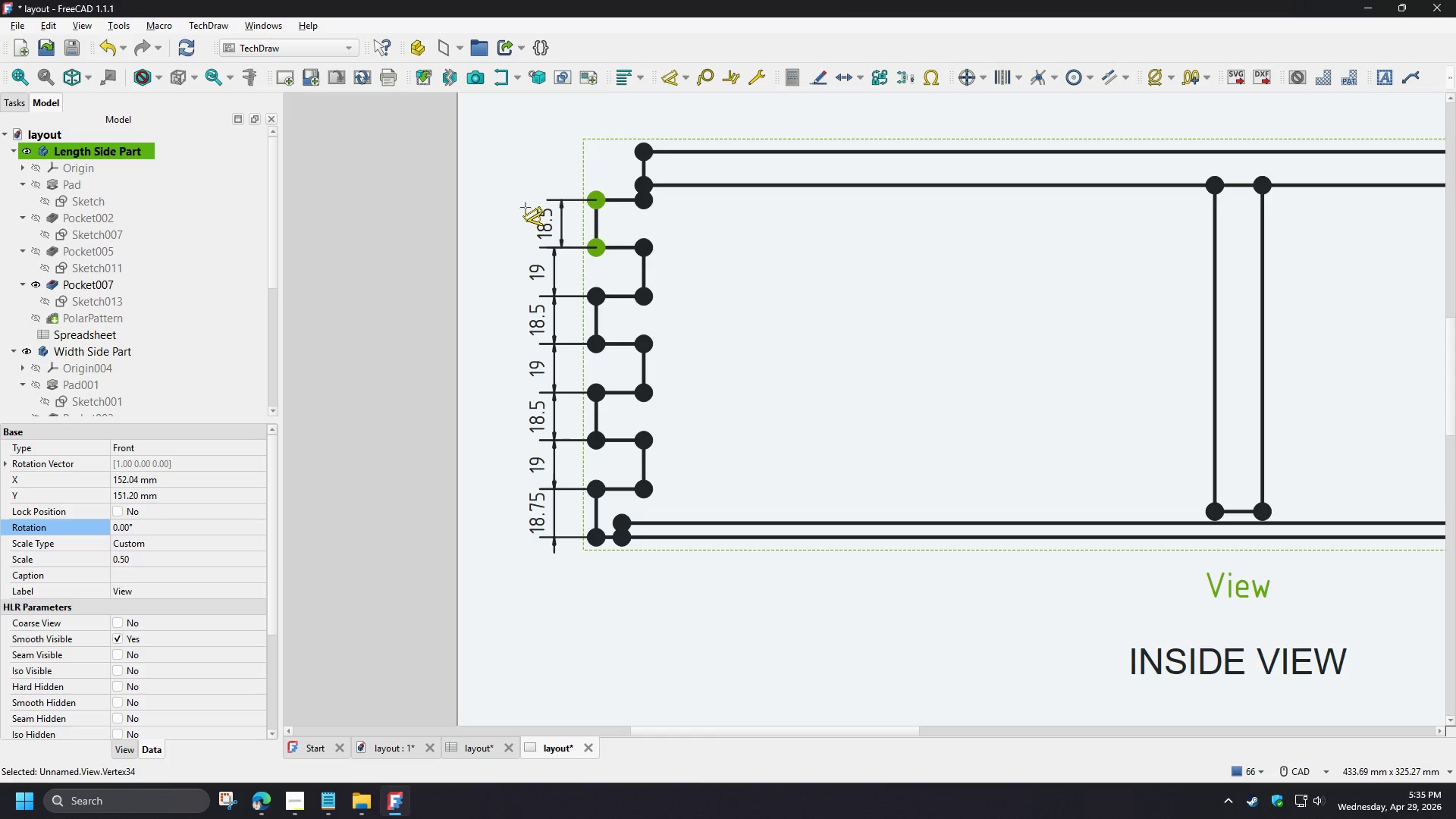 
left_click([524, 208])
 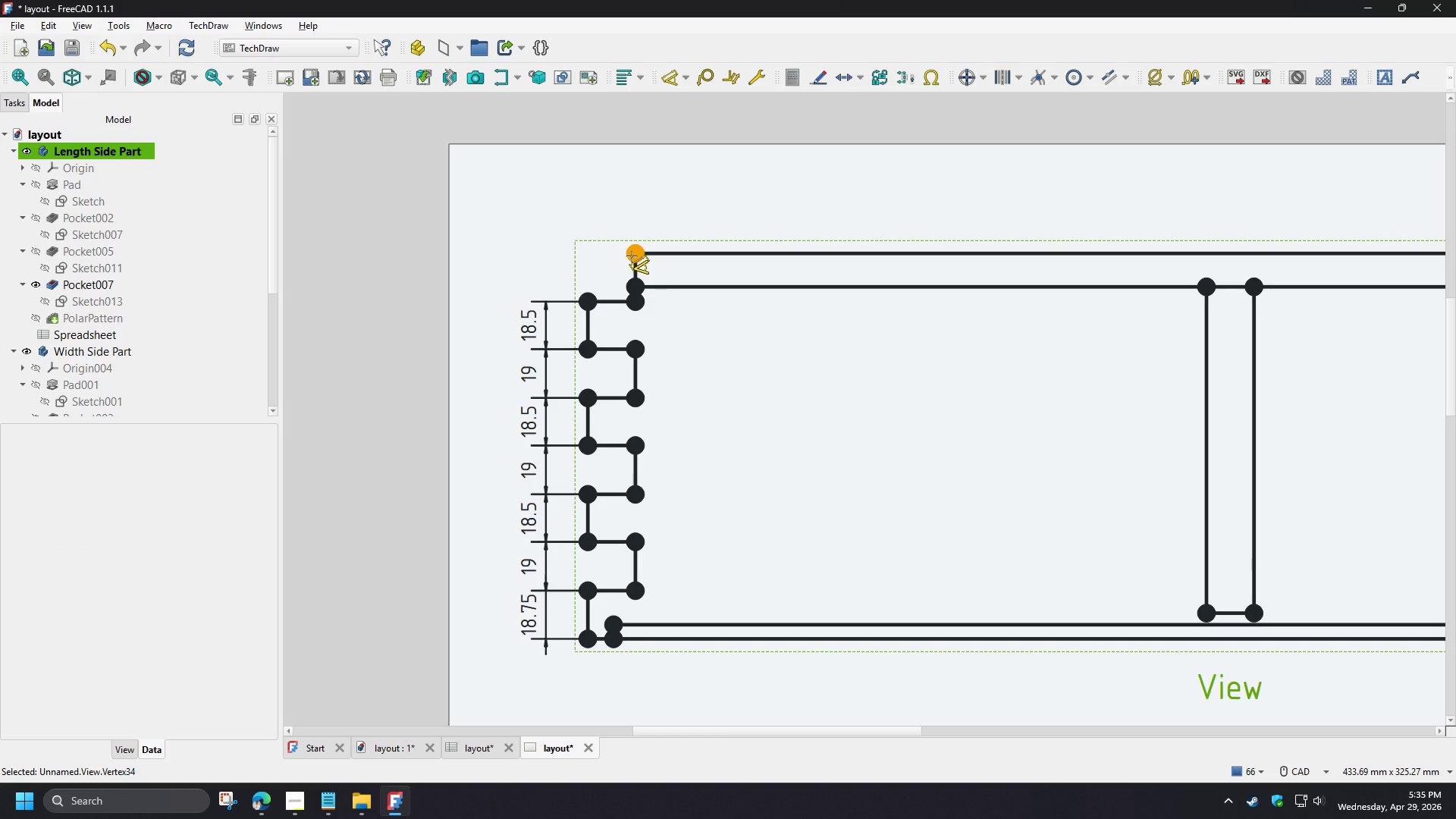 
left_click([632, 256])
 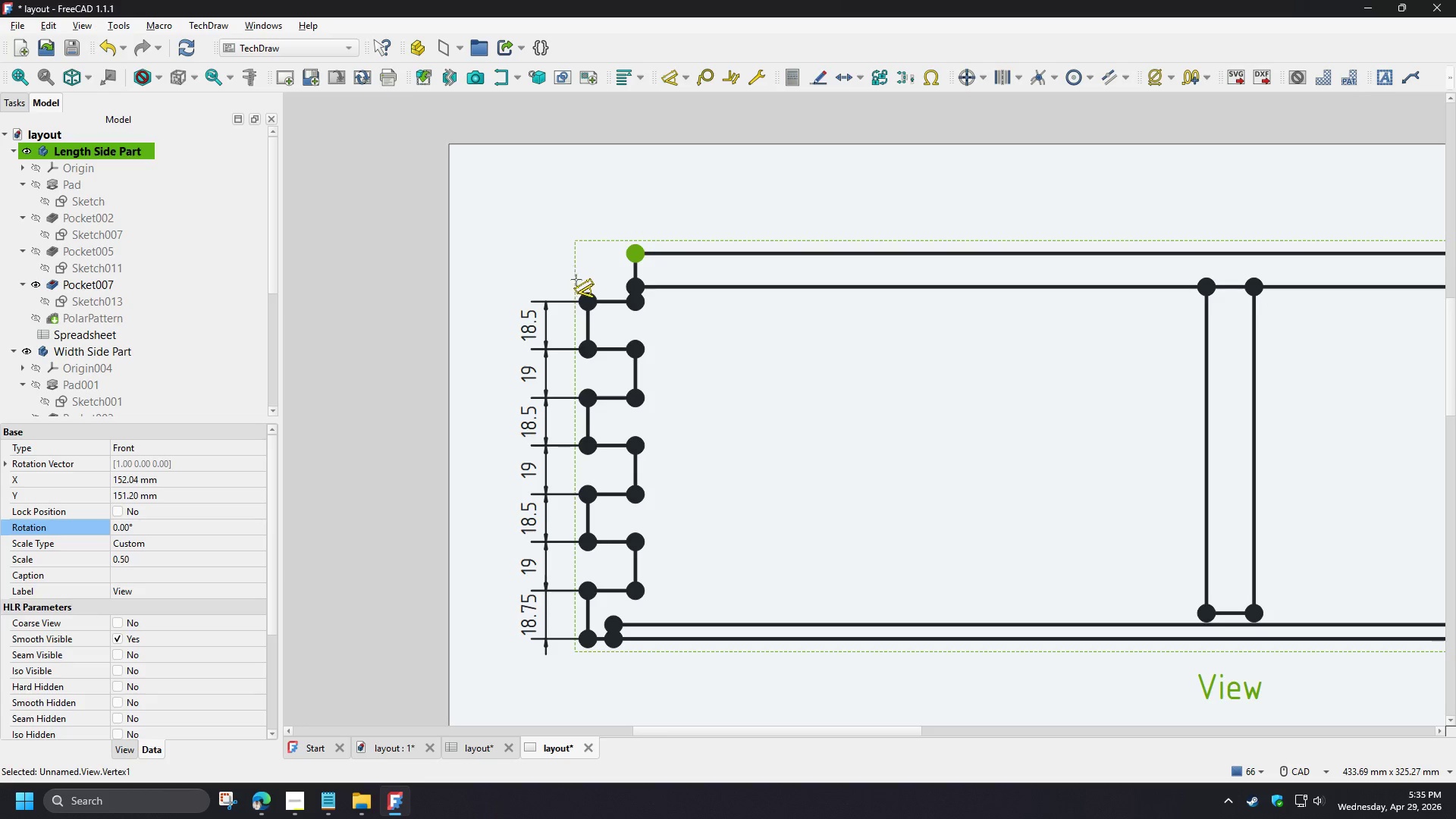 
left_click([591, 296])
 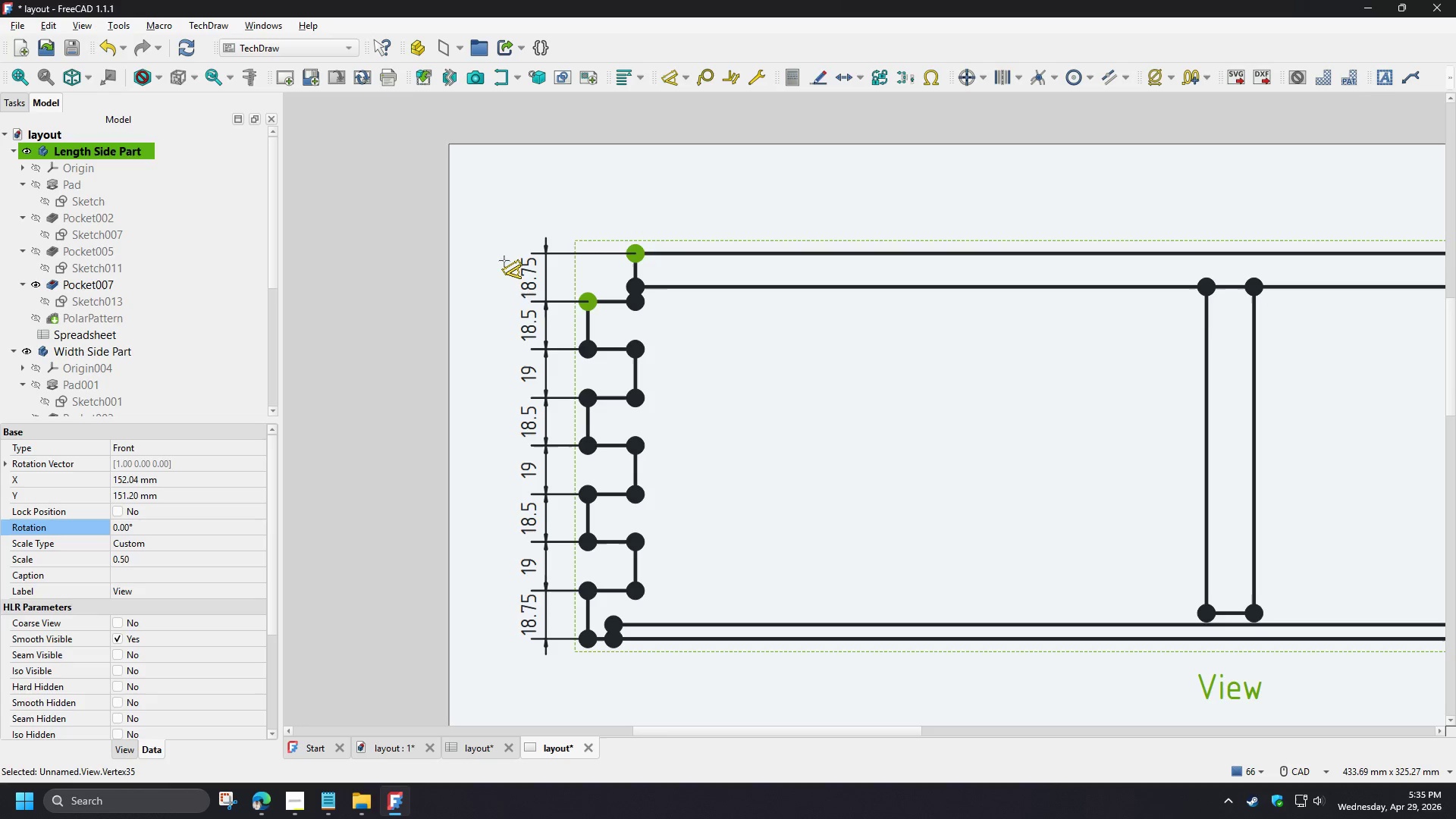 
left_click([504, 261])
 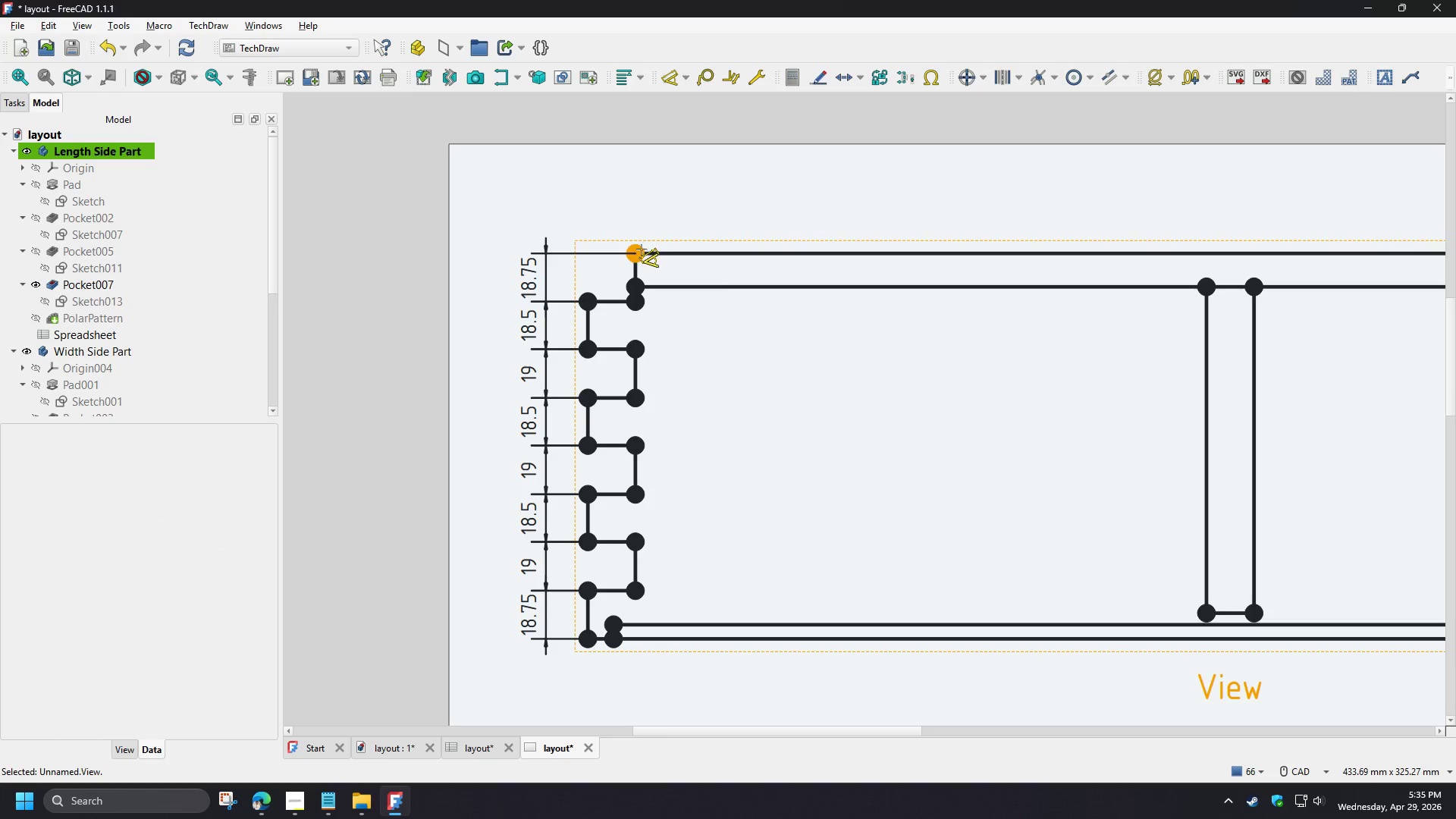 
left_click([639, 250])
 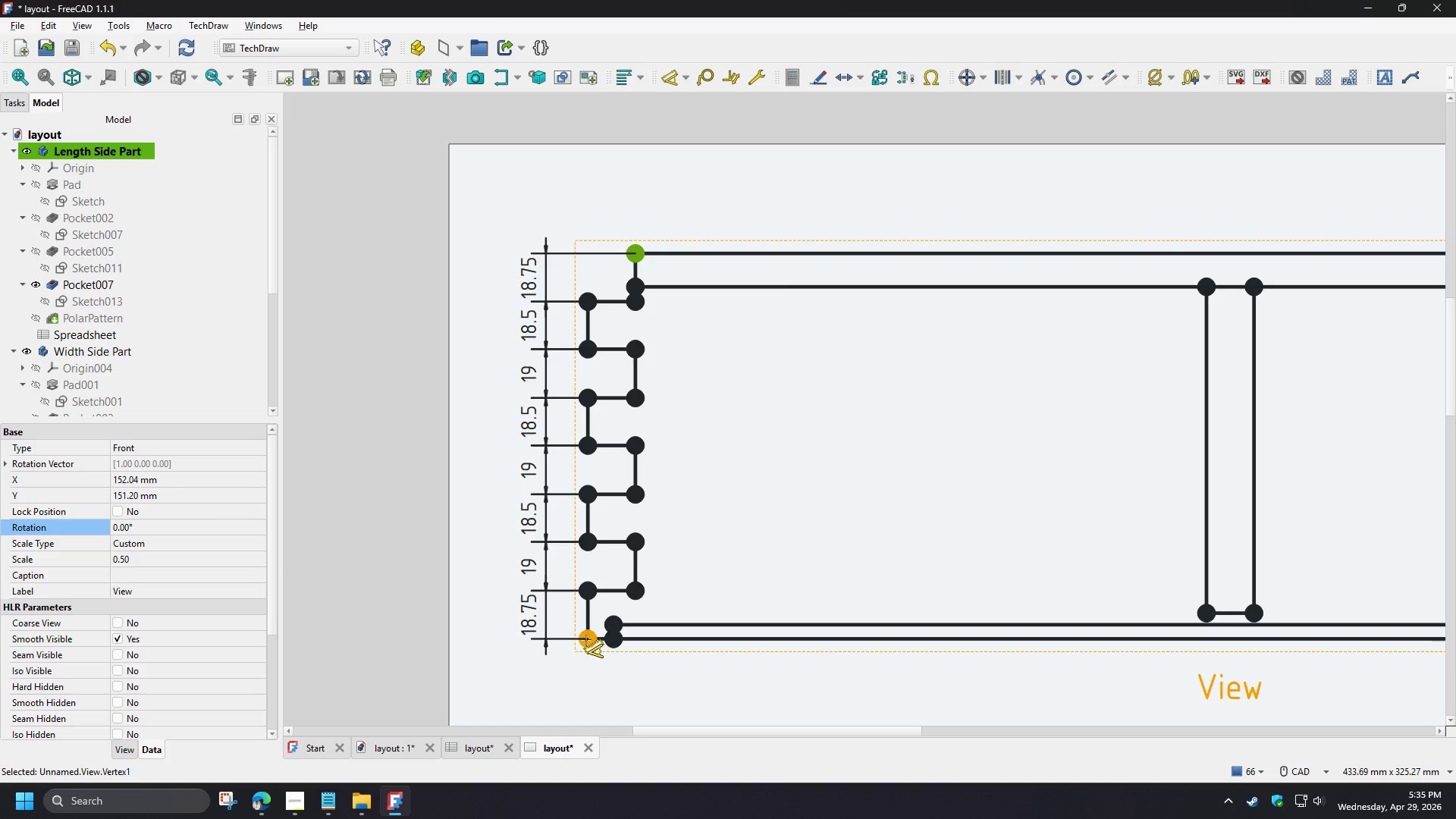 
left_click([589, 639])
 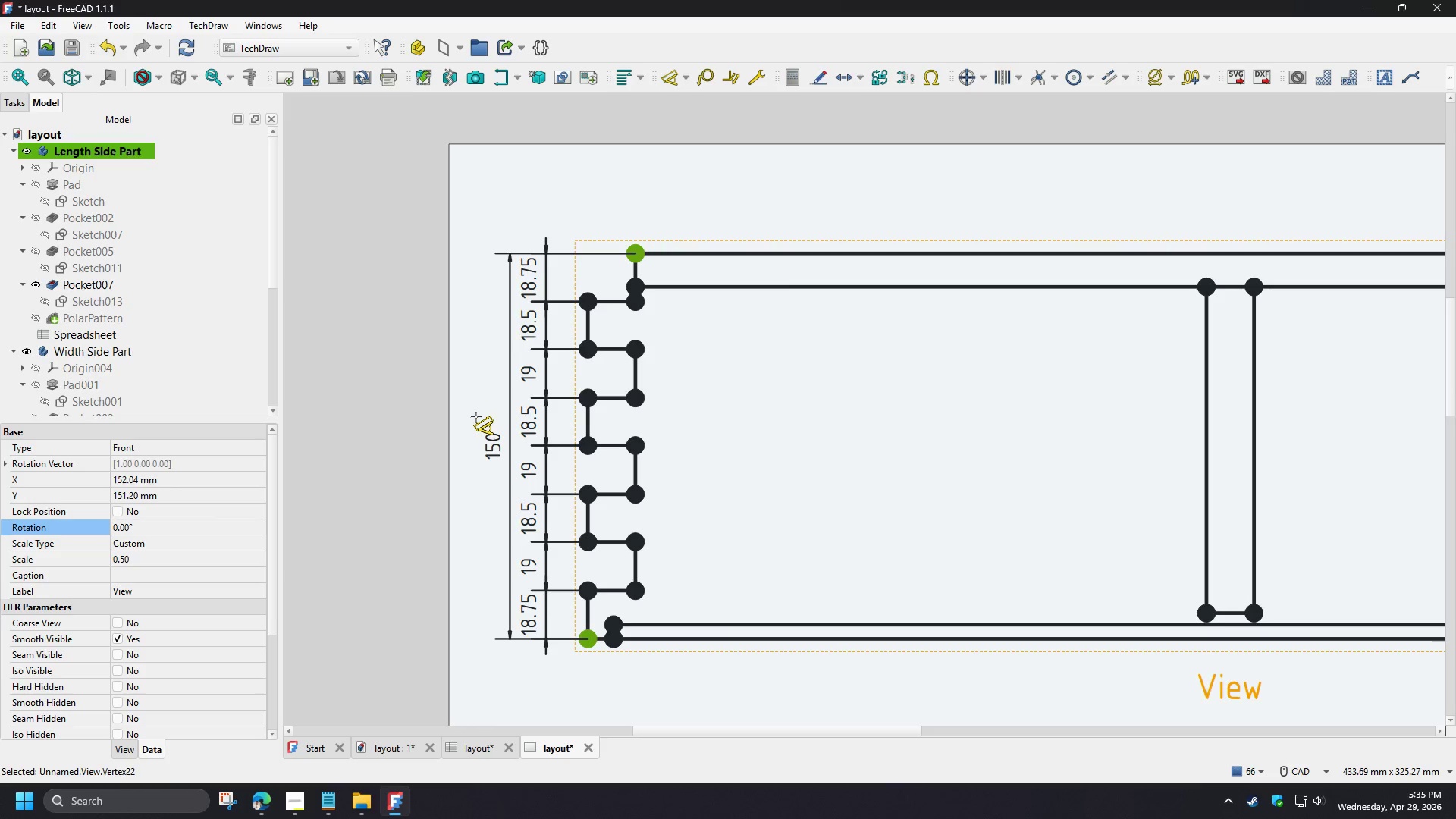 
left_click([482, 433])
 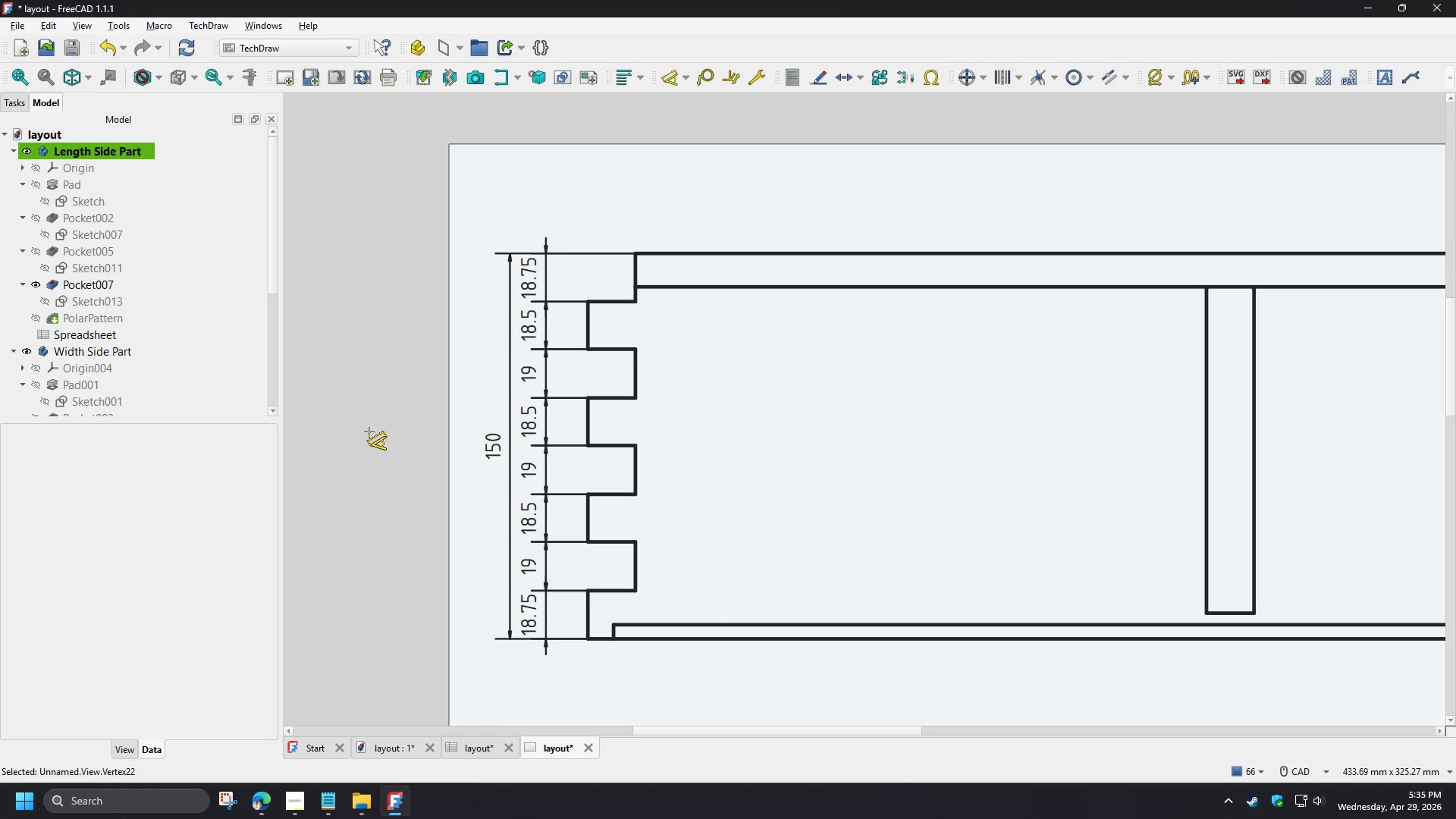 
scroll: coordinate [369, 432], scroll_direction: down, amount: 3.0
 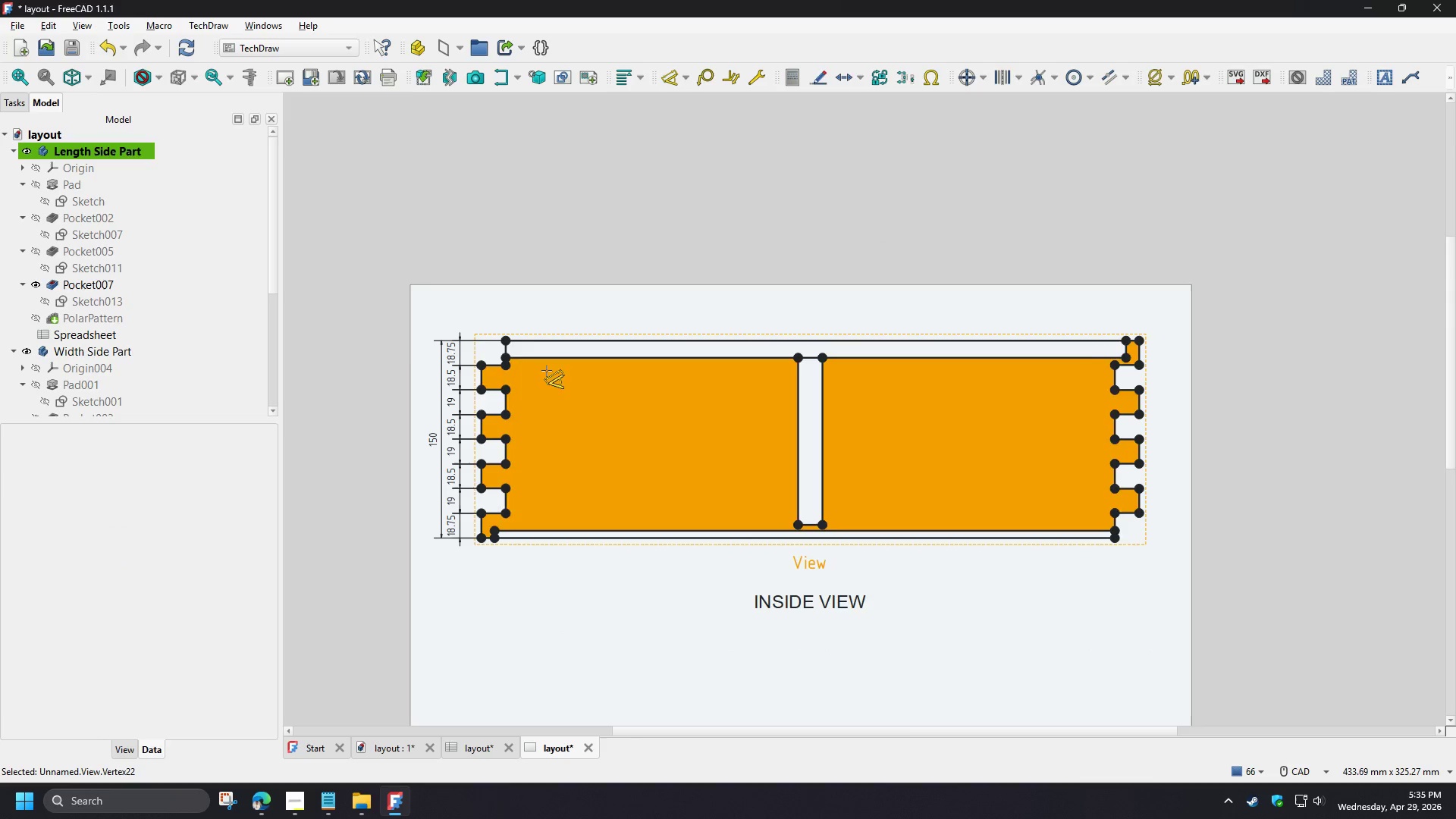 
left_click([447, 354])
 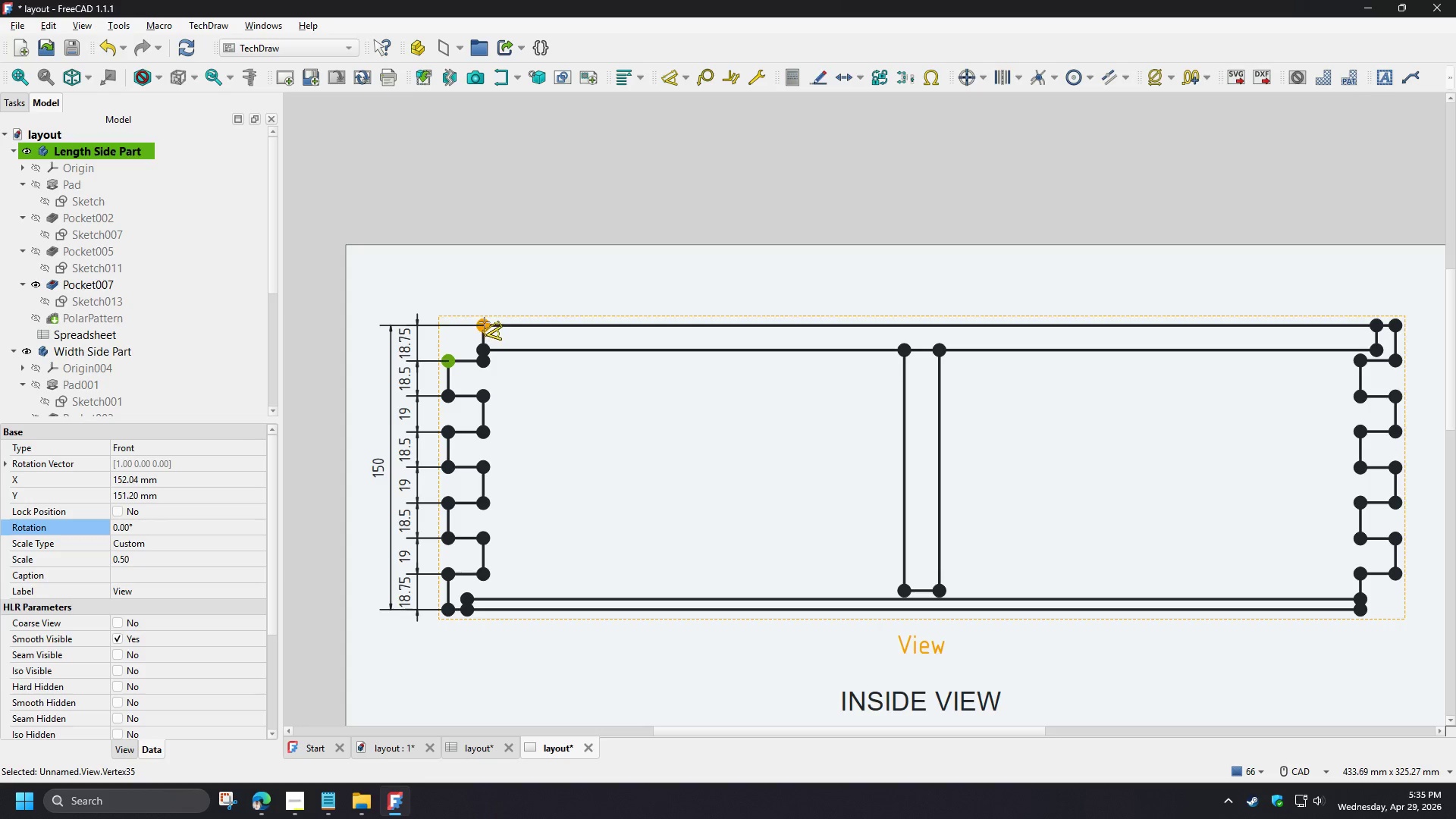 
scroll: coordinate [541, 340], scroll_direction: up, amount: 2.0
 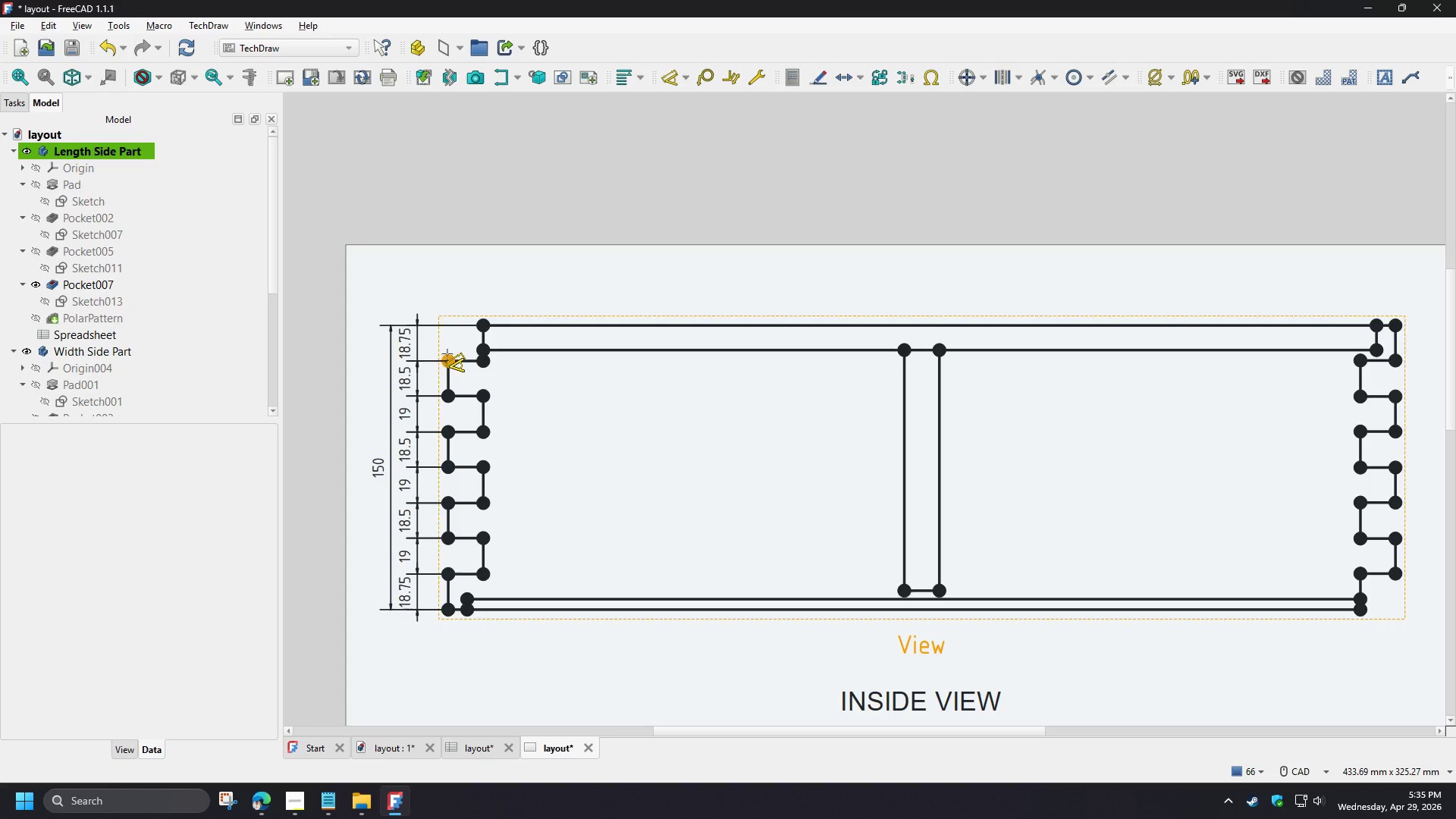 
left_click([485, 322])
 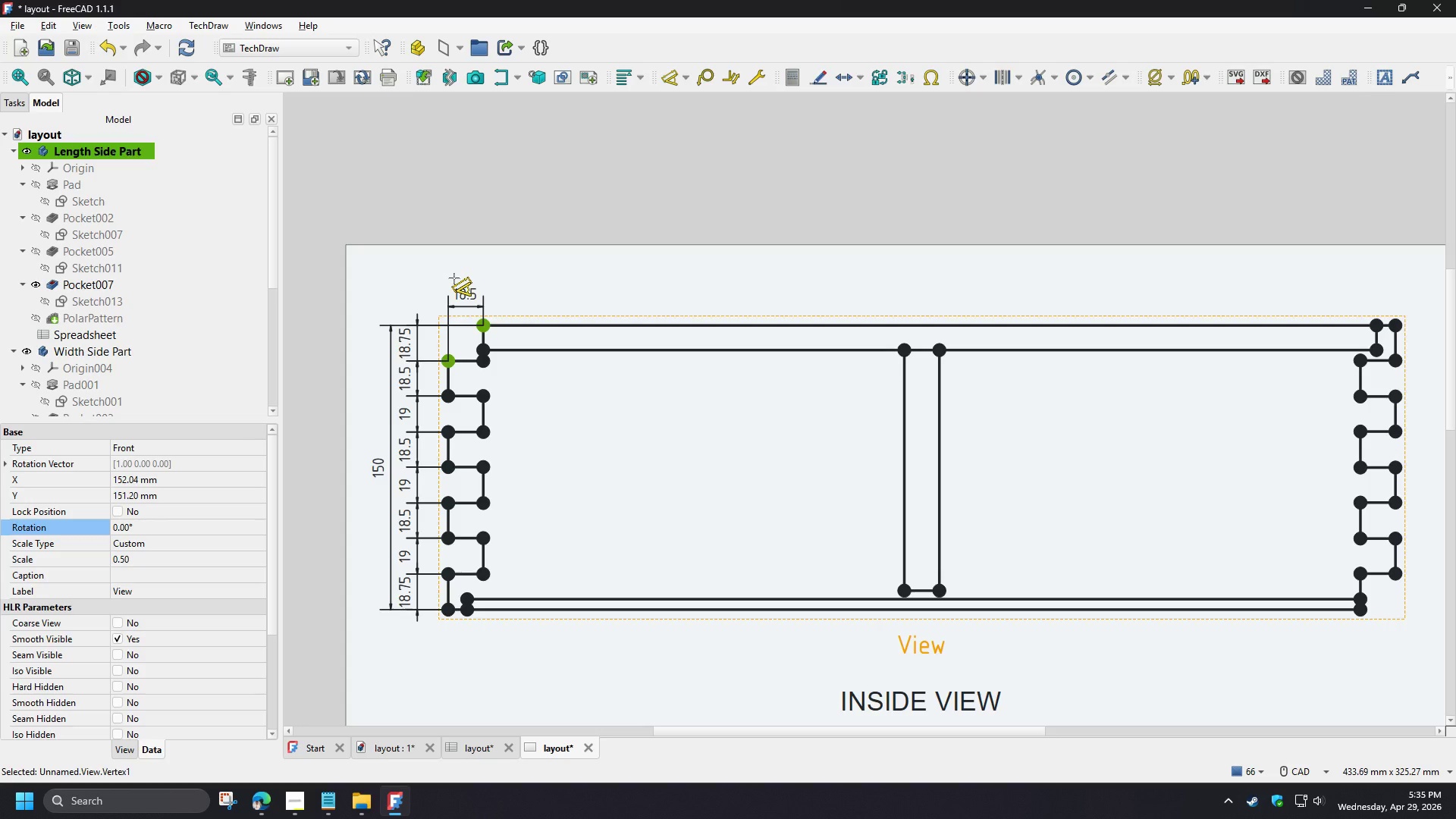 
left_click([455, 275])
 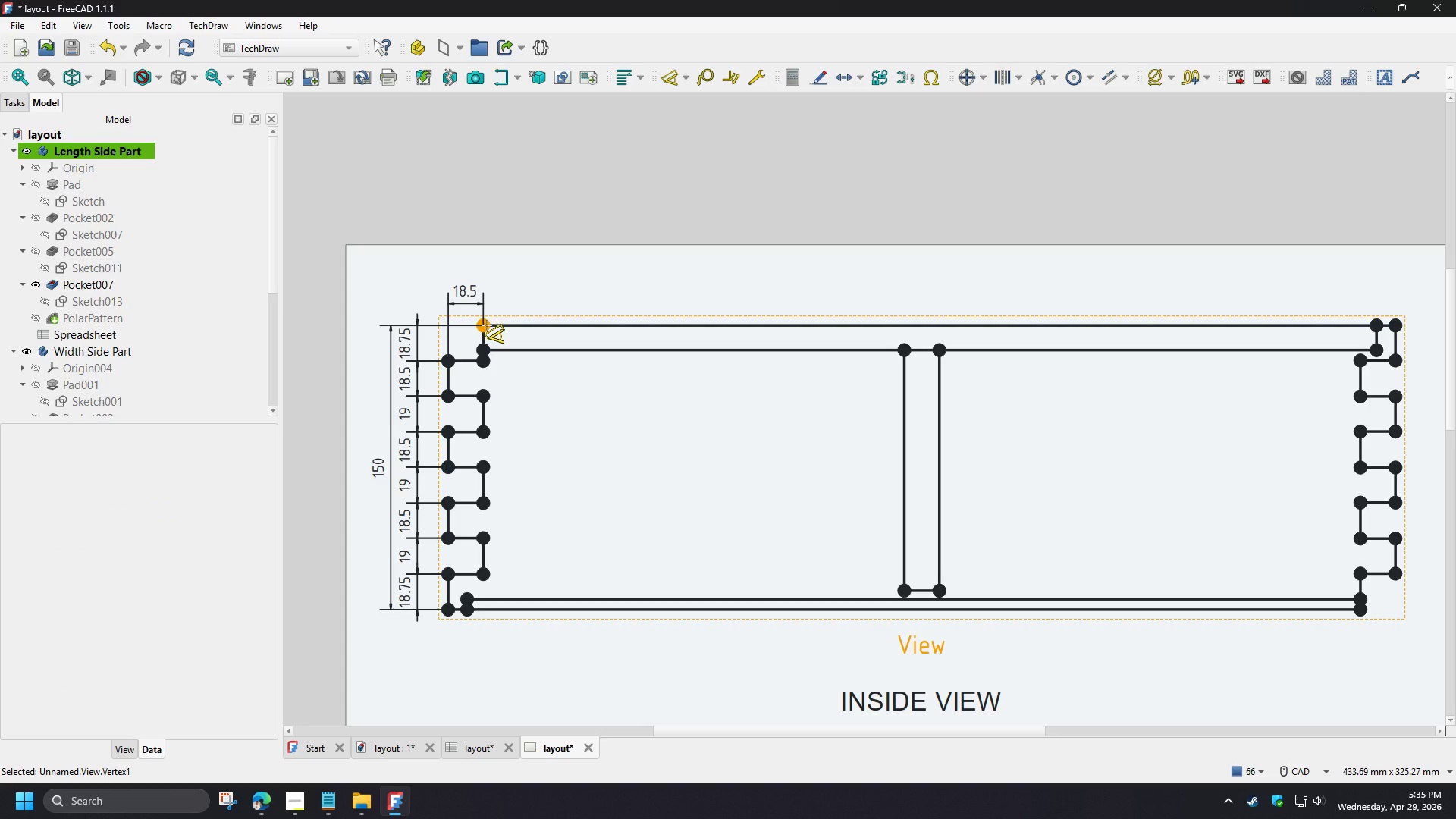 
left_click([487, 325])
 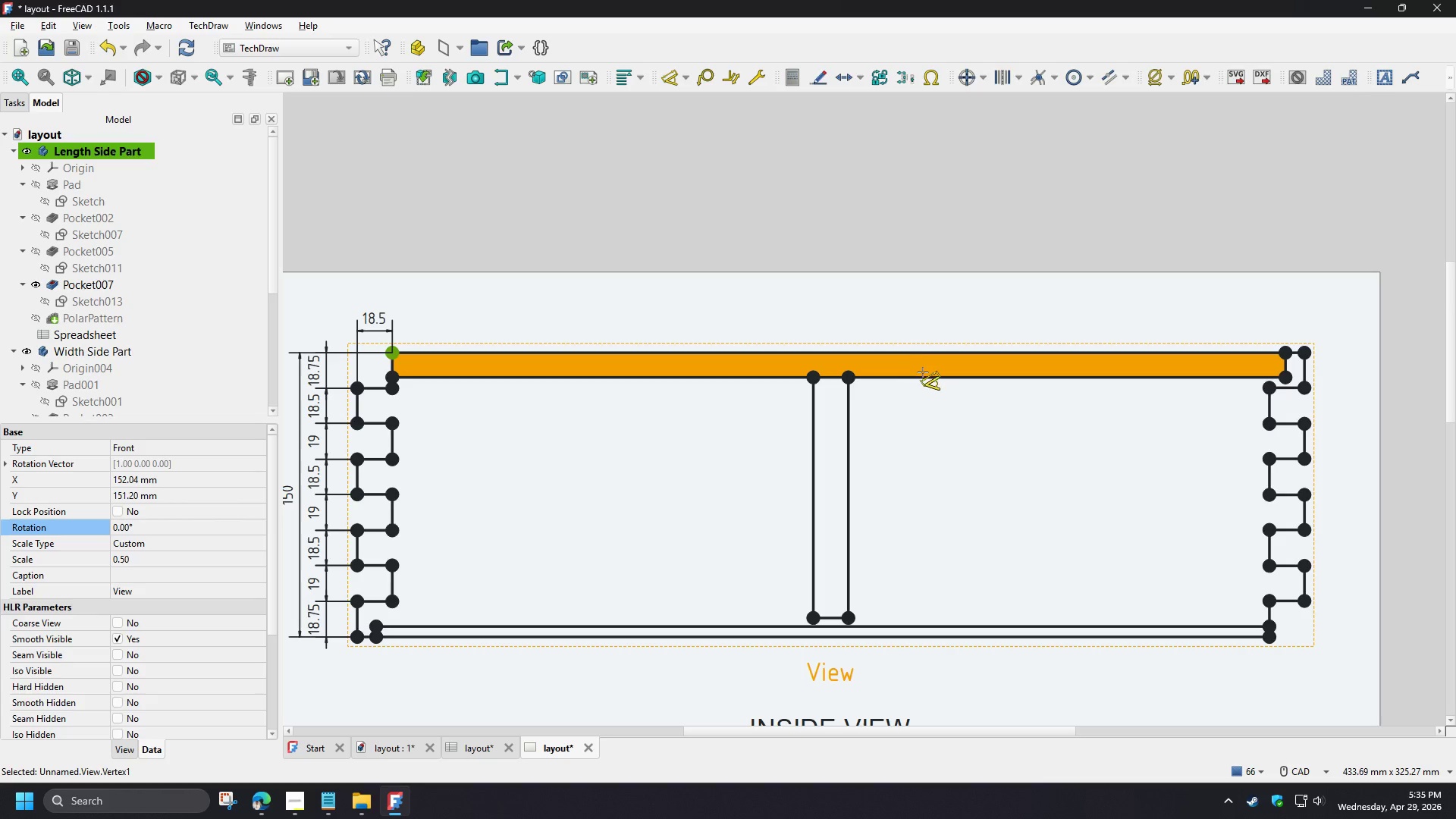 
left_click([817, 373])
 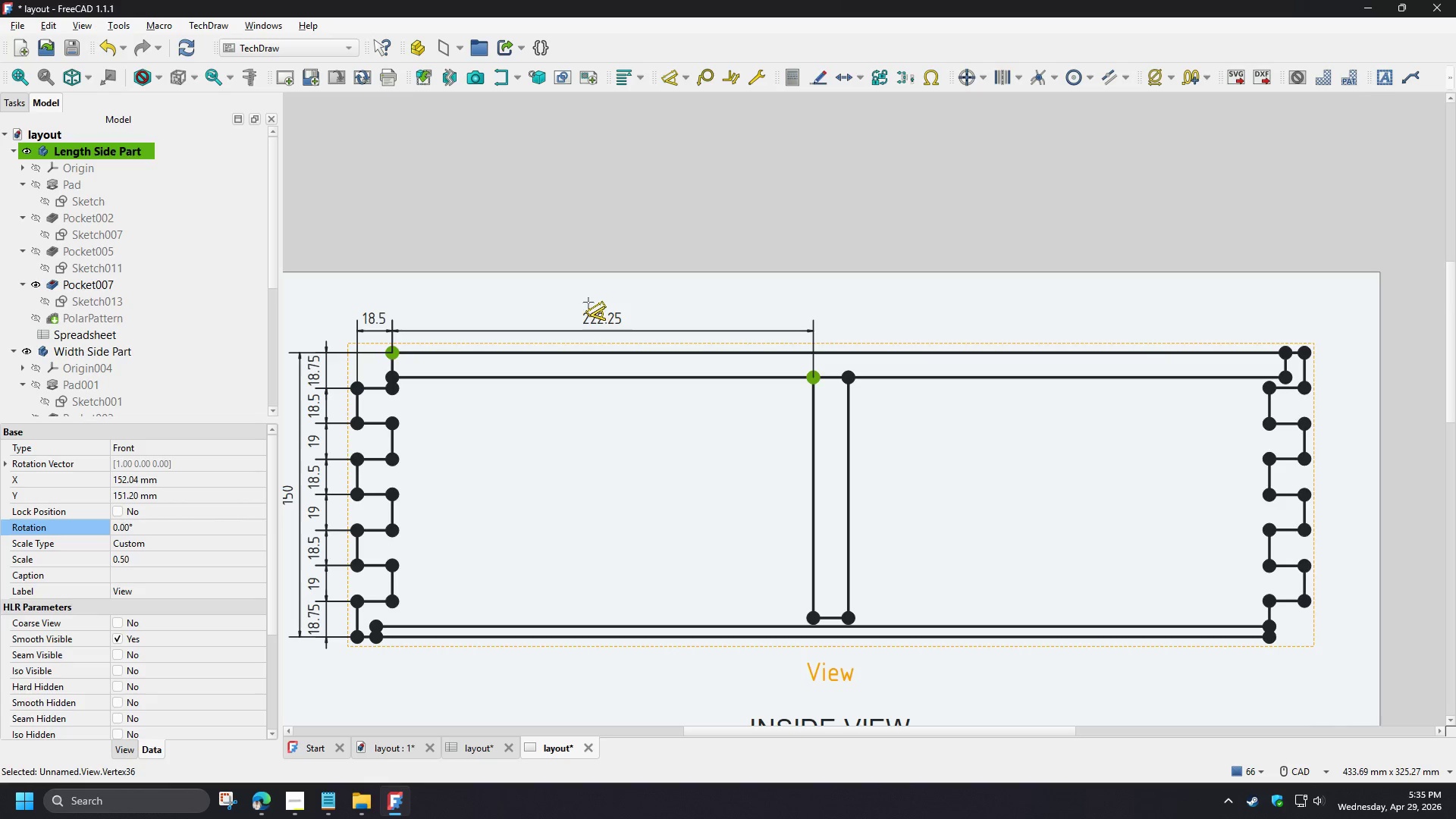 
left_click([591, 303])
 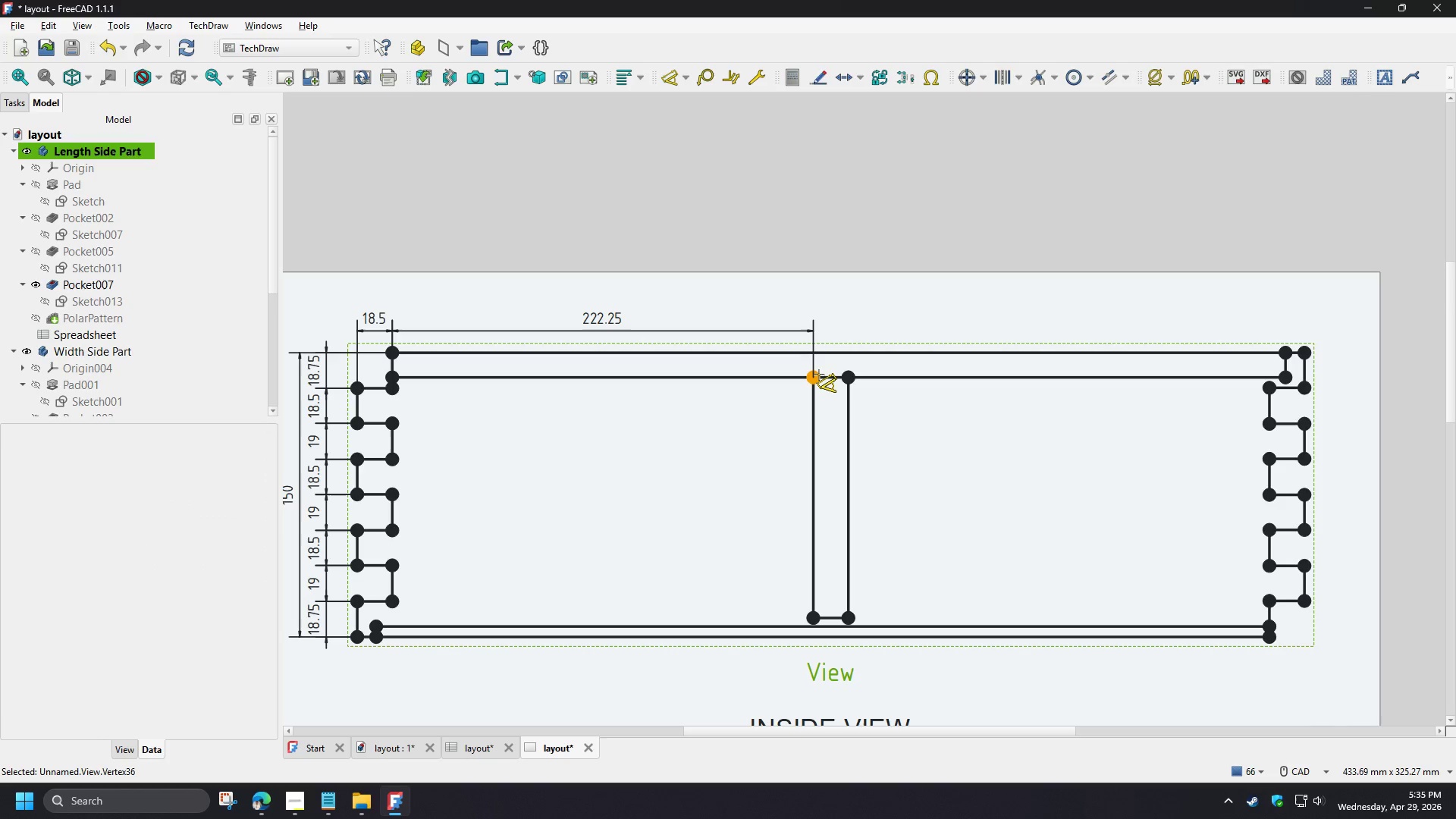 
left_click([819, 375])
 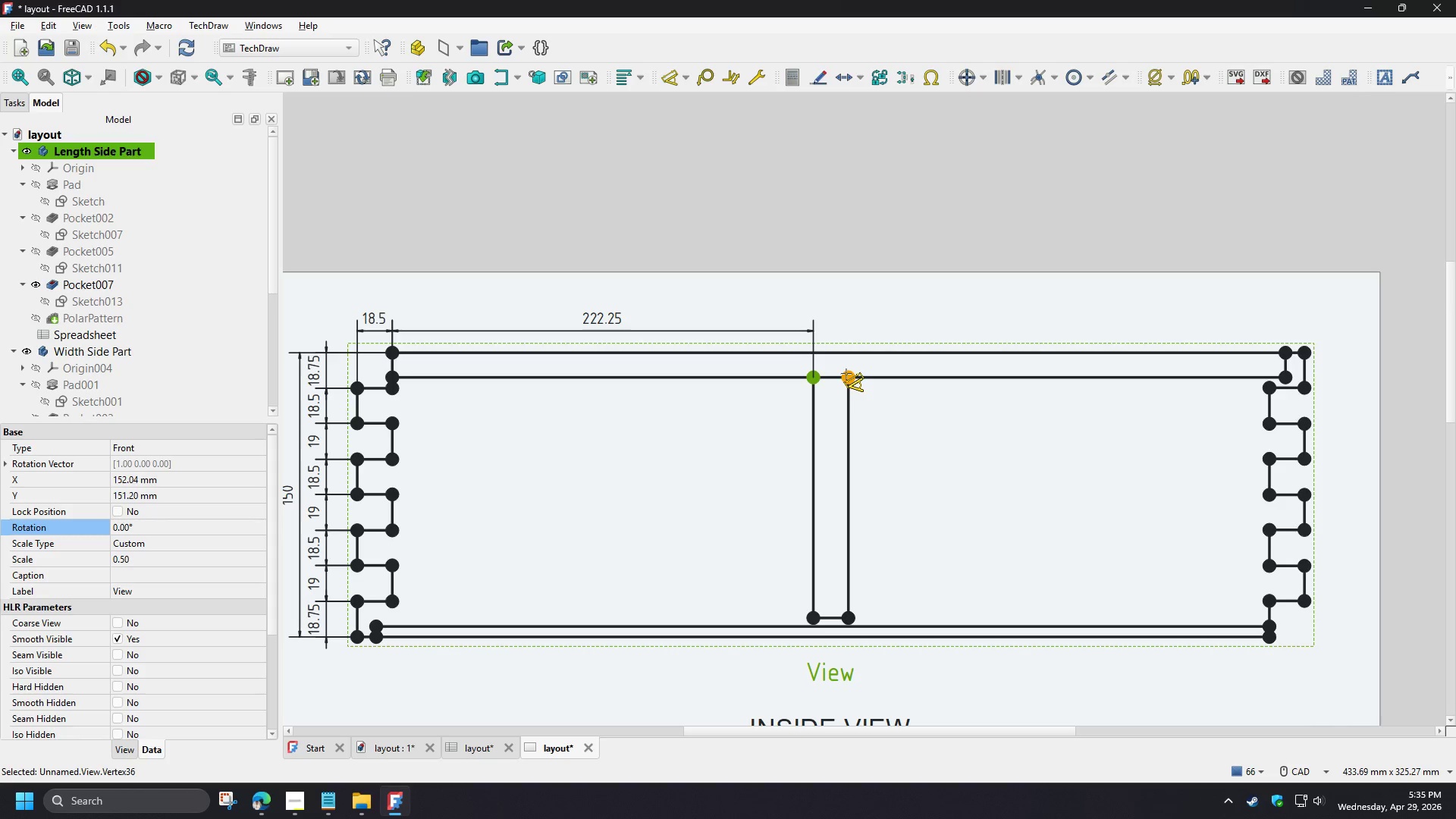 
left_click([846, 374])
 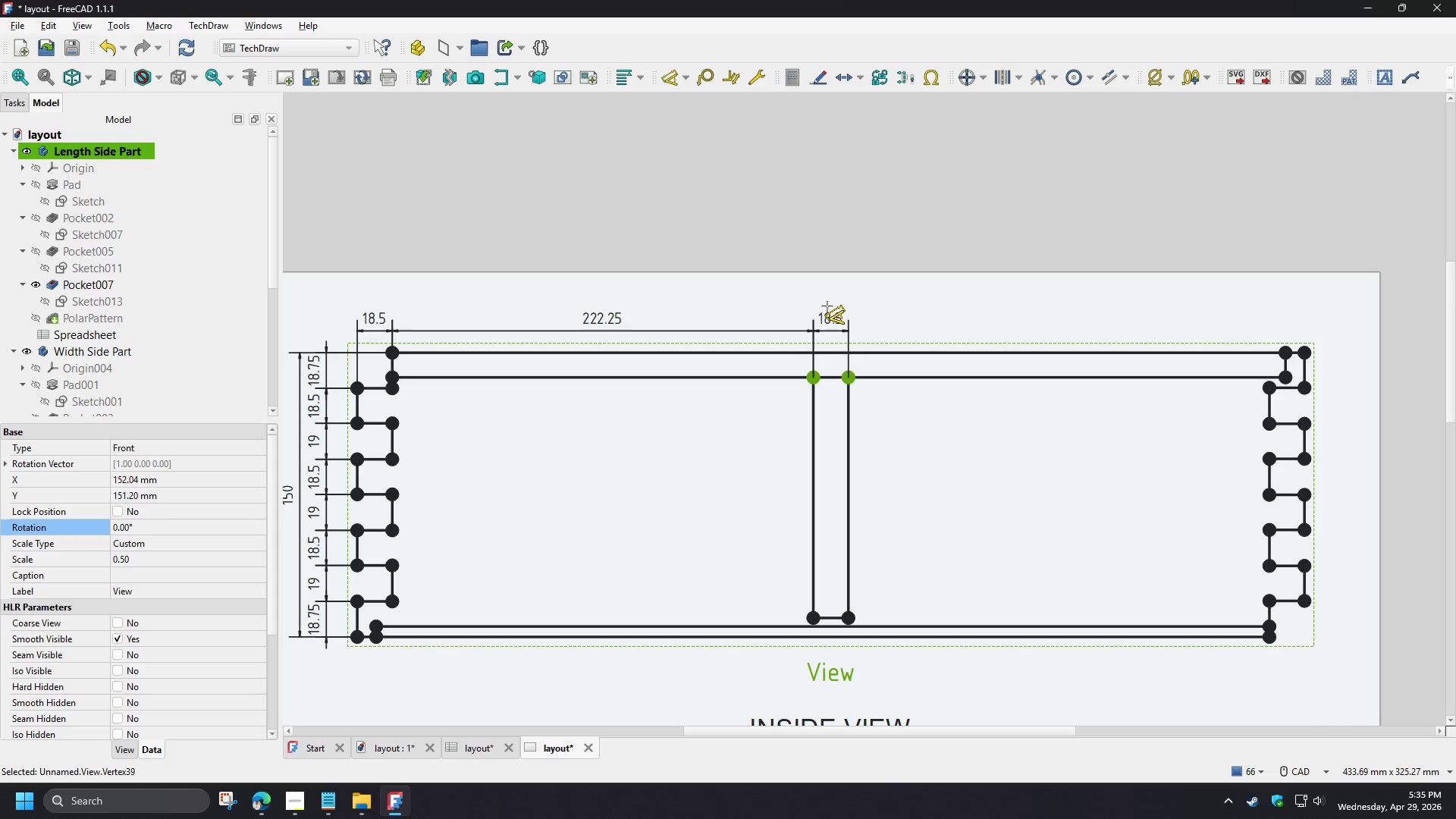 
left_click([827, 305])
 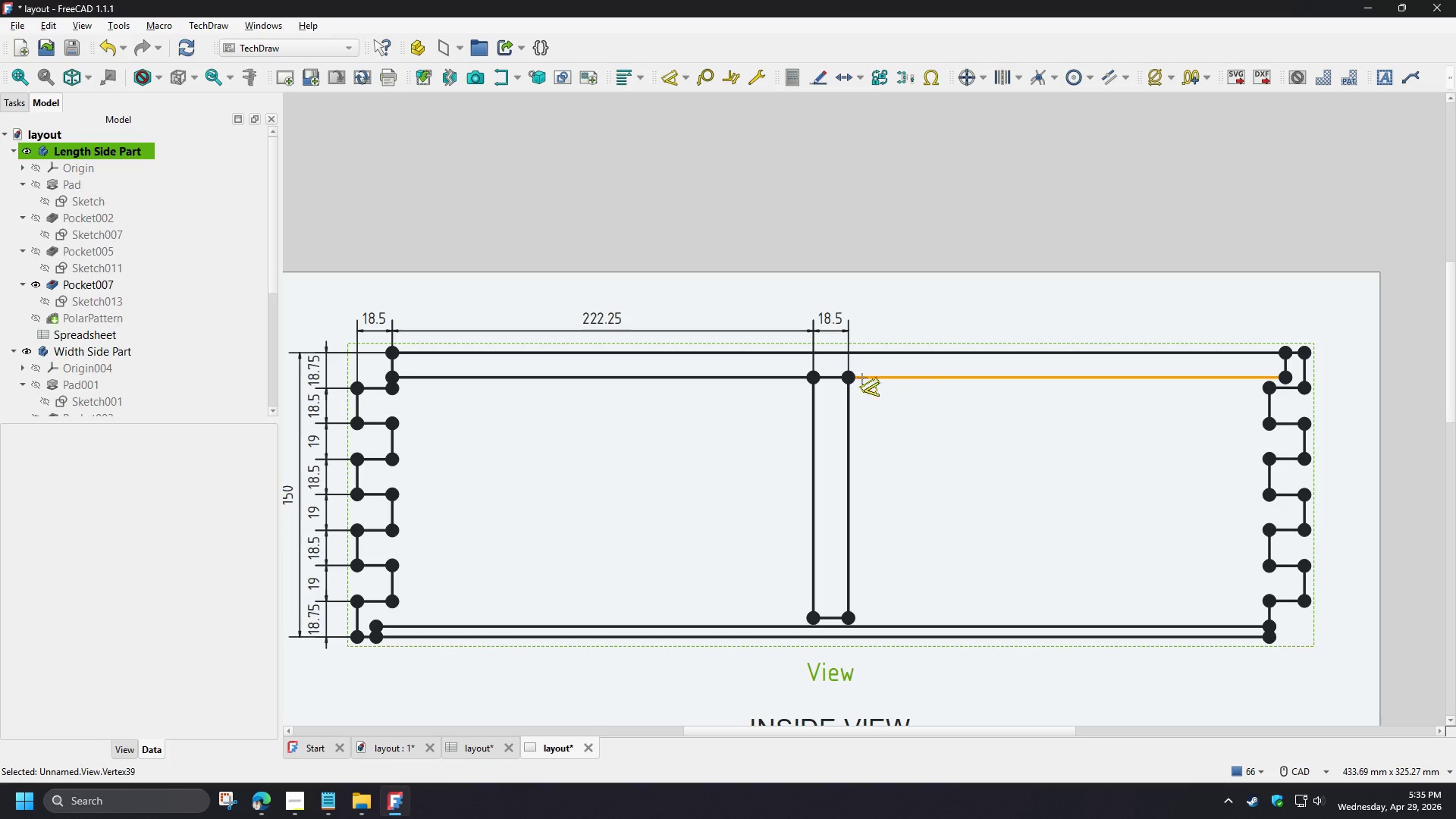 
left_click([852, 377])
 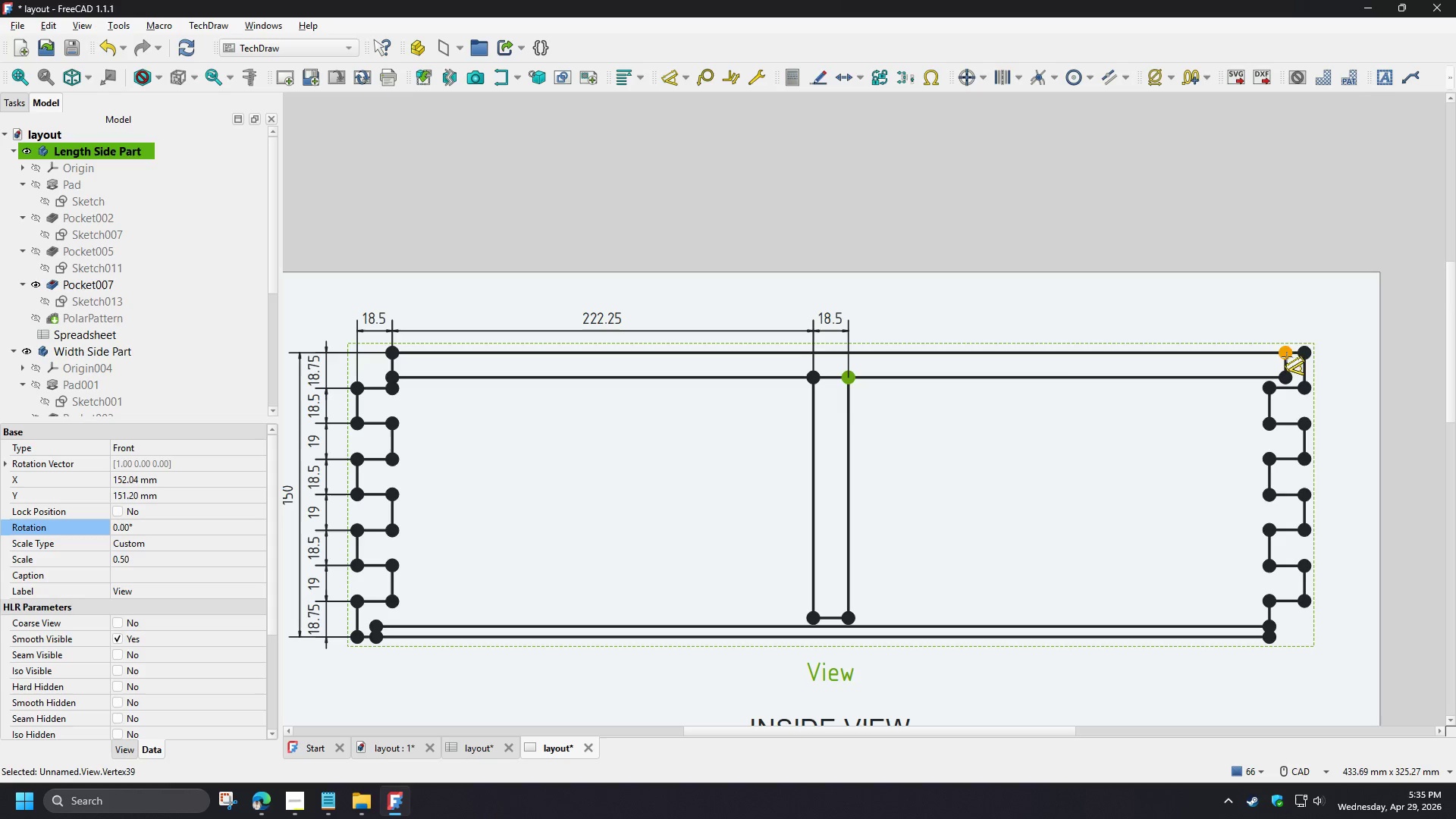 
left_click([1285, 349])
 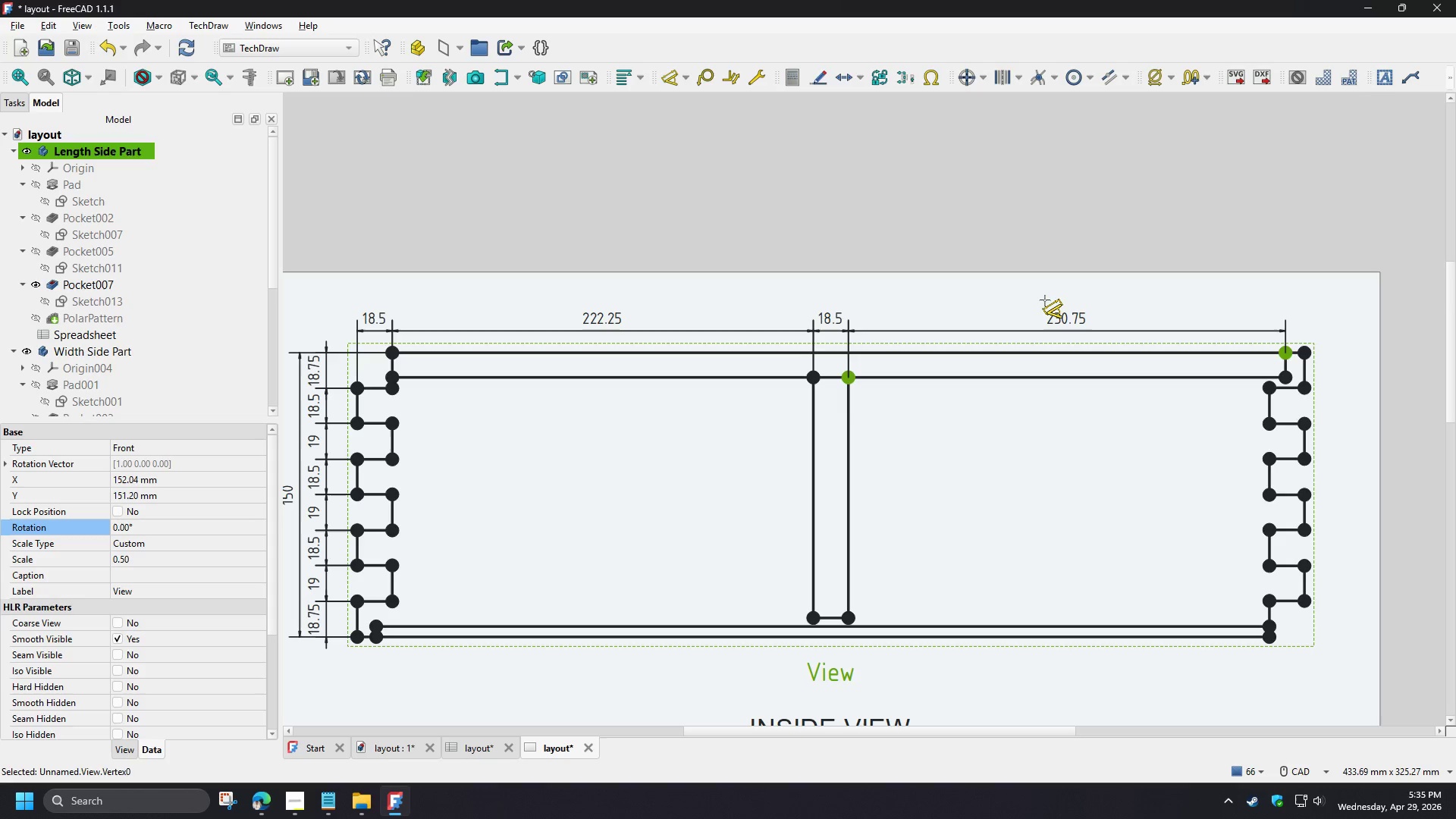 
left_click([1045, 300])
 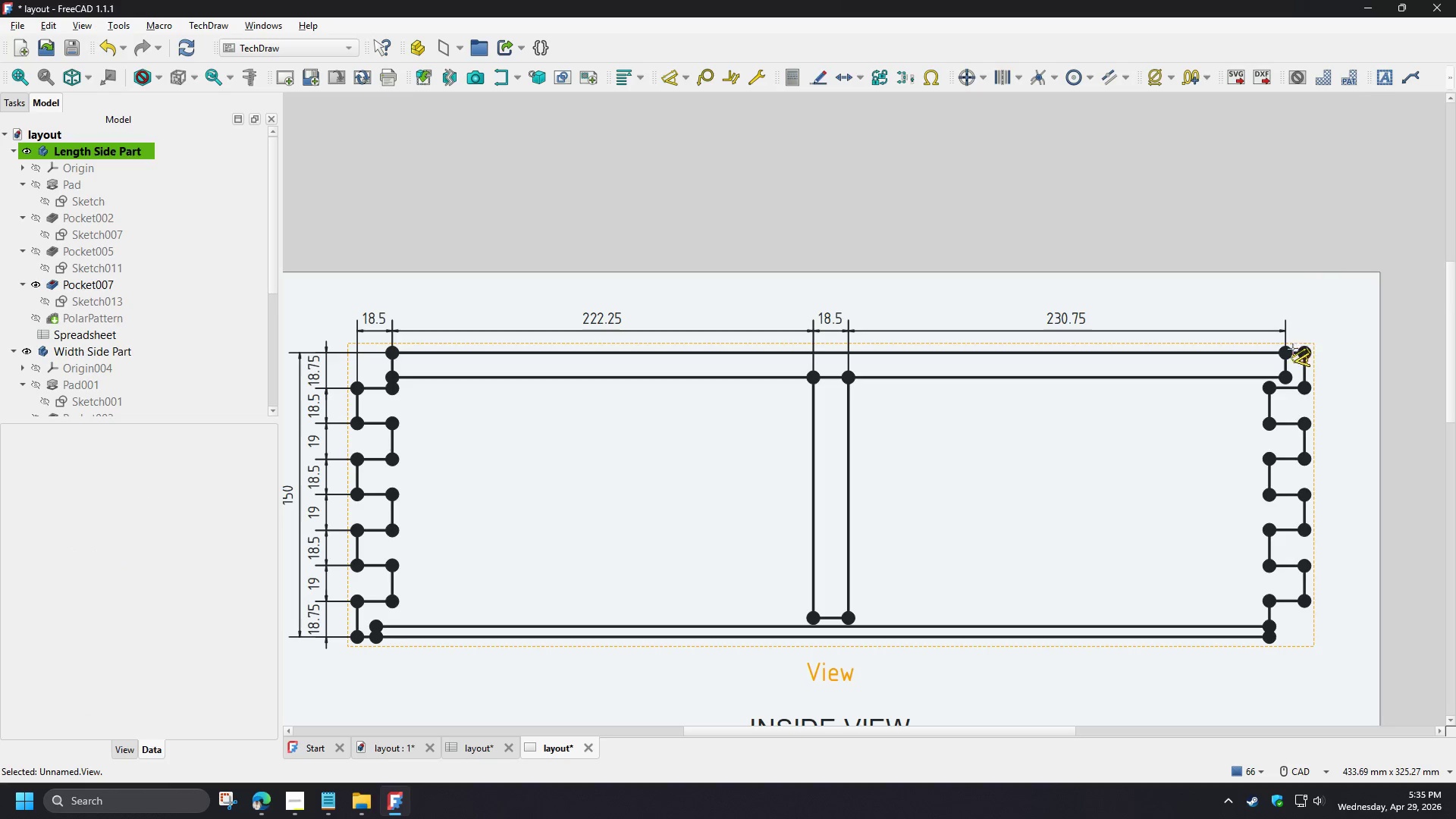 
left_click([1287, 352])
 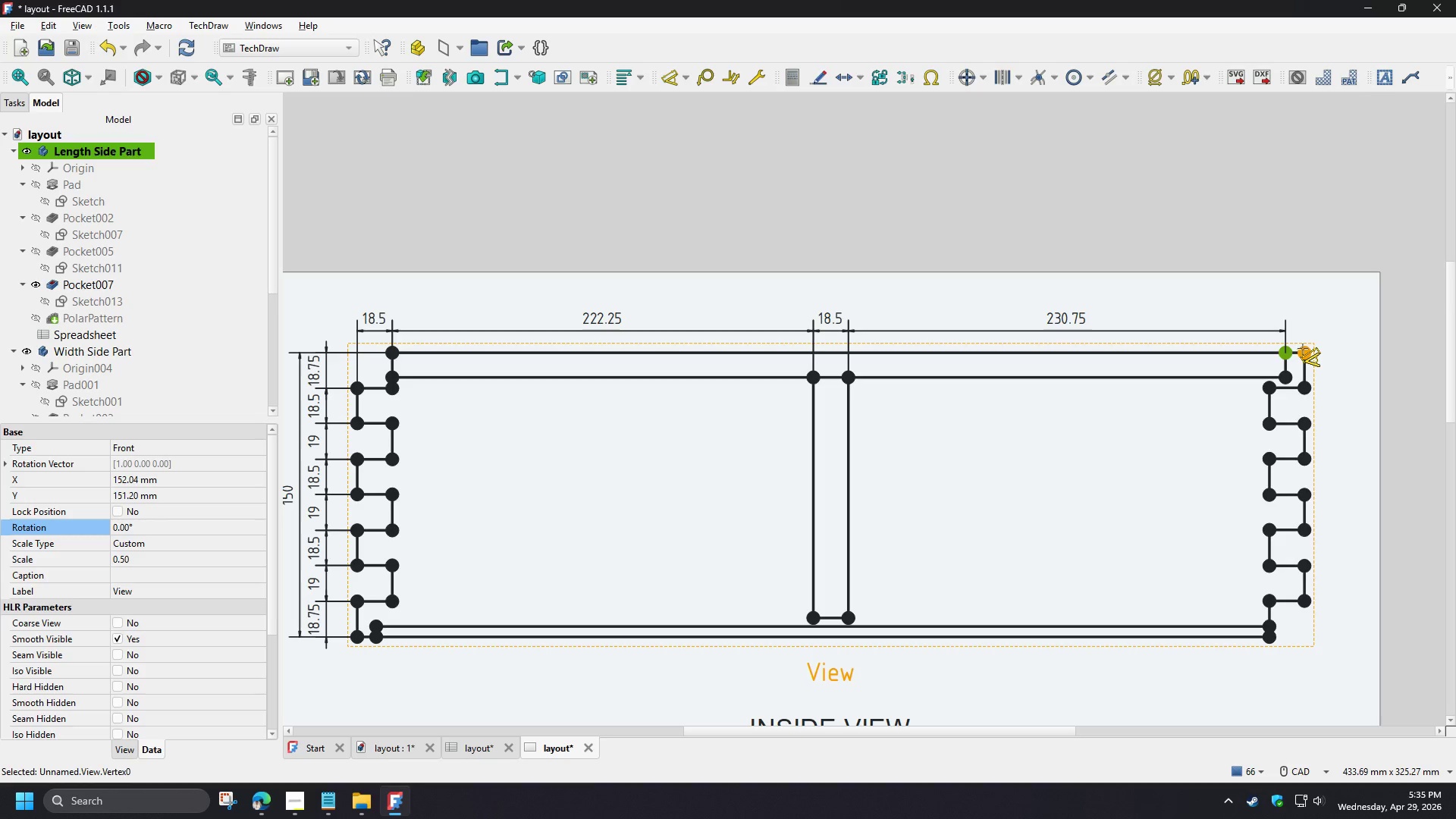 
left_click([1303, 349])
 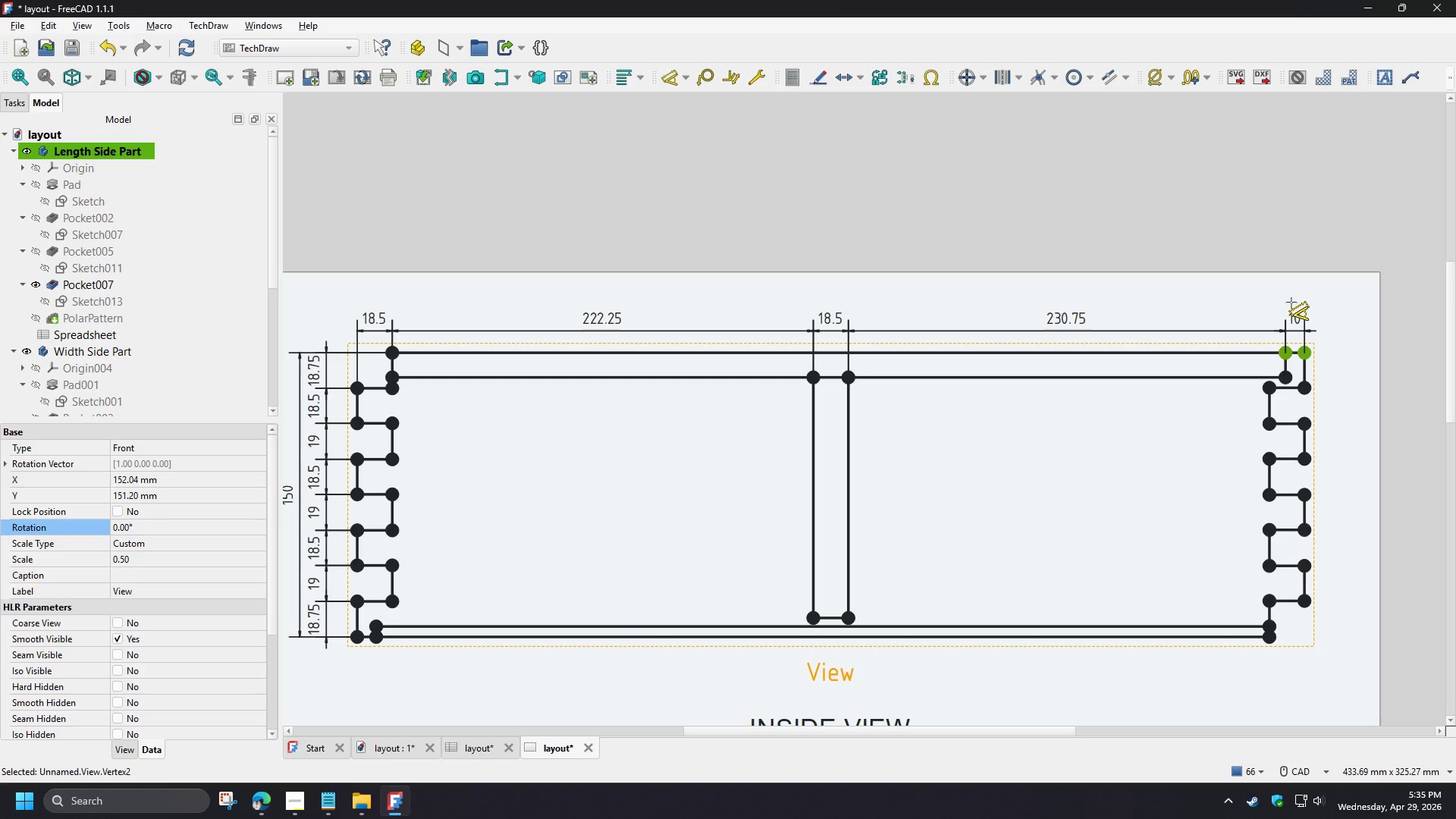 
left_click([1291, 303])
 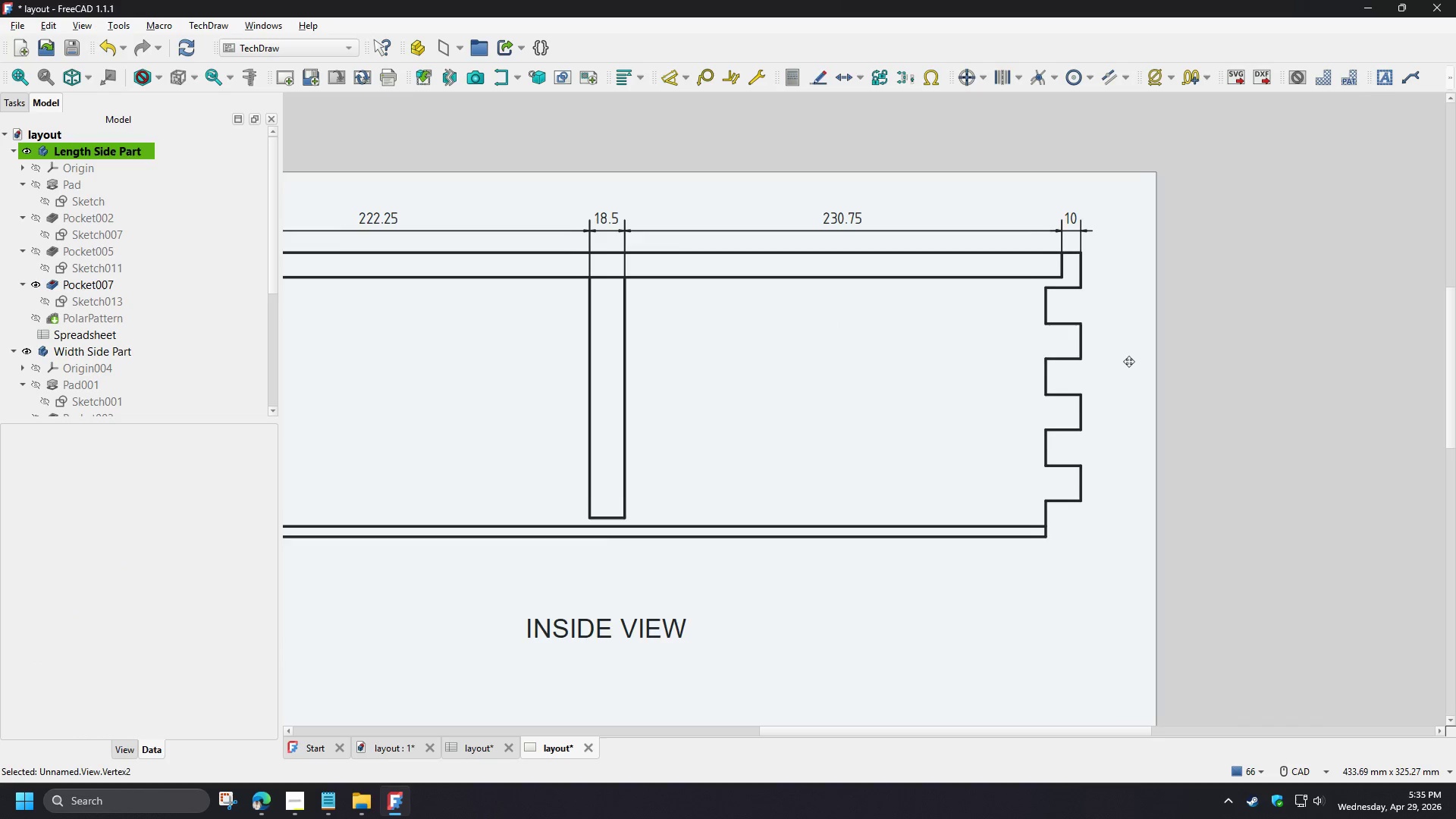 
left_click([1072, 249])
 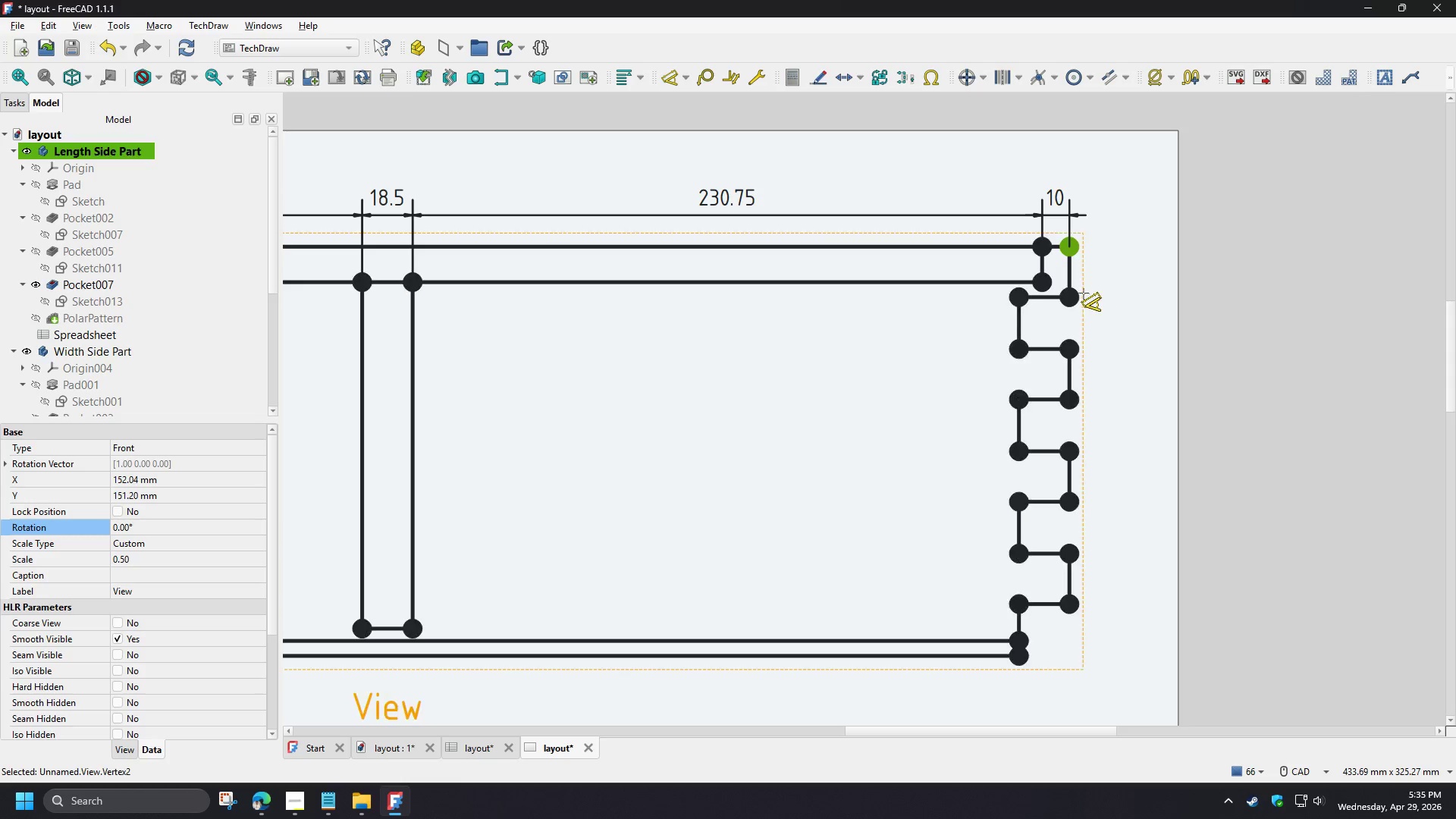 
scroll: coordinate [1112, 271], scroll_direction: up, amount: 2.0
 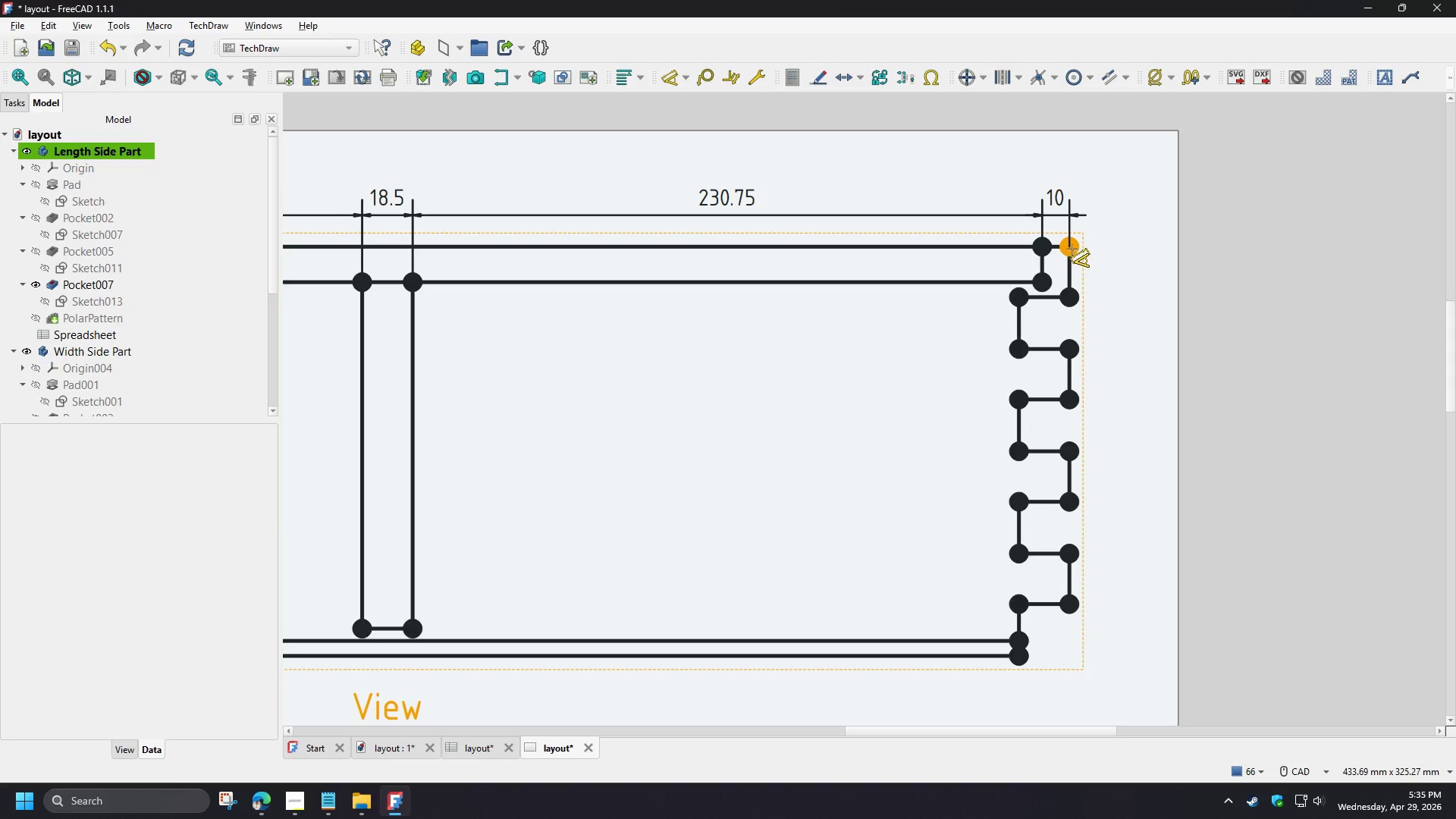 
left_click([1069, 296])
 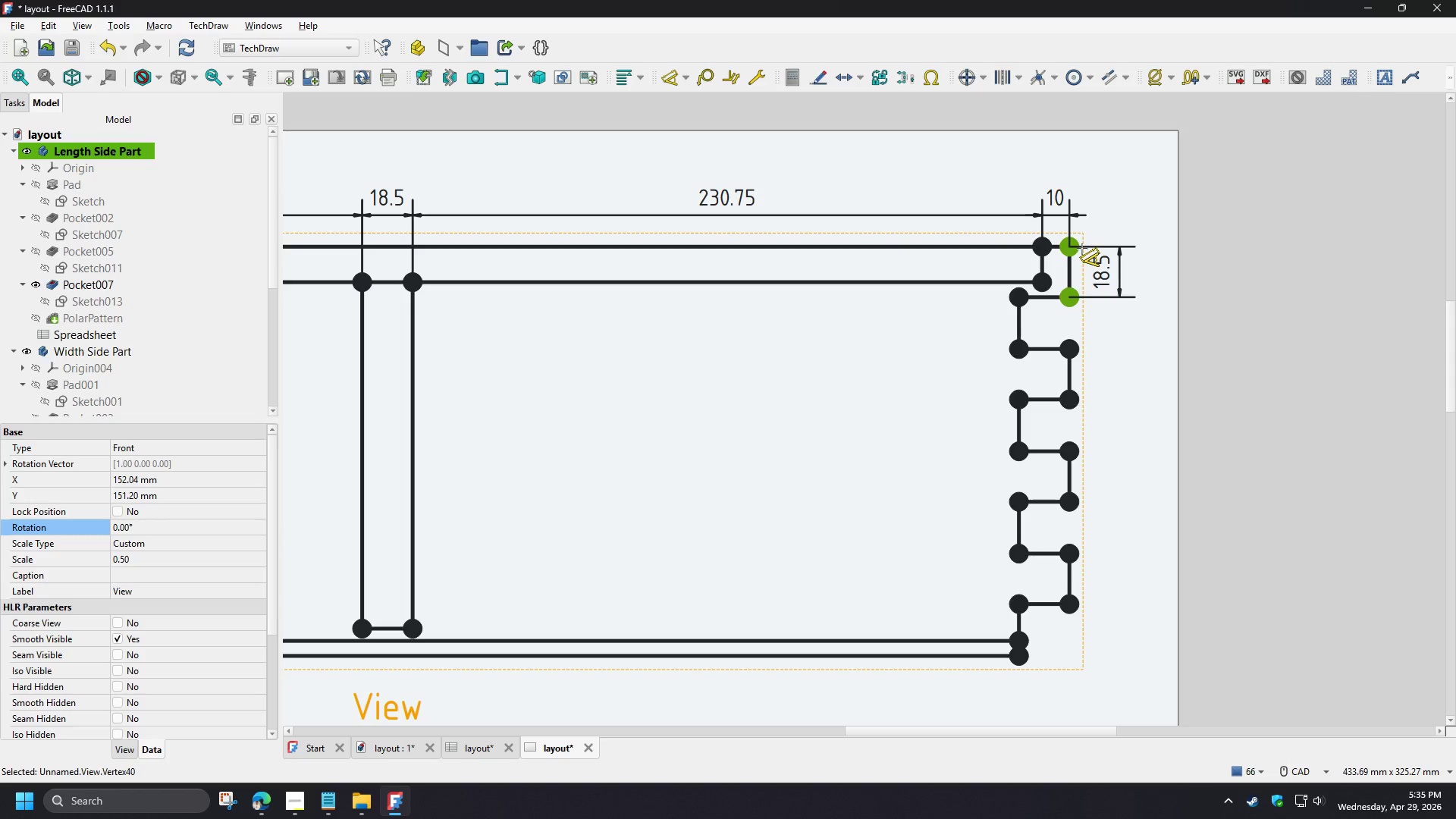 
left_click([1082, 249])
 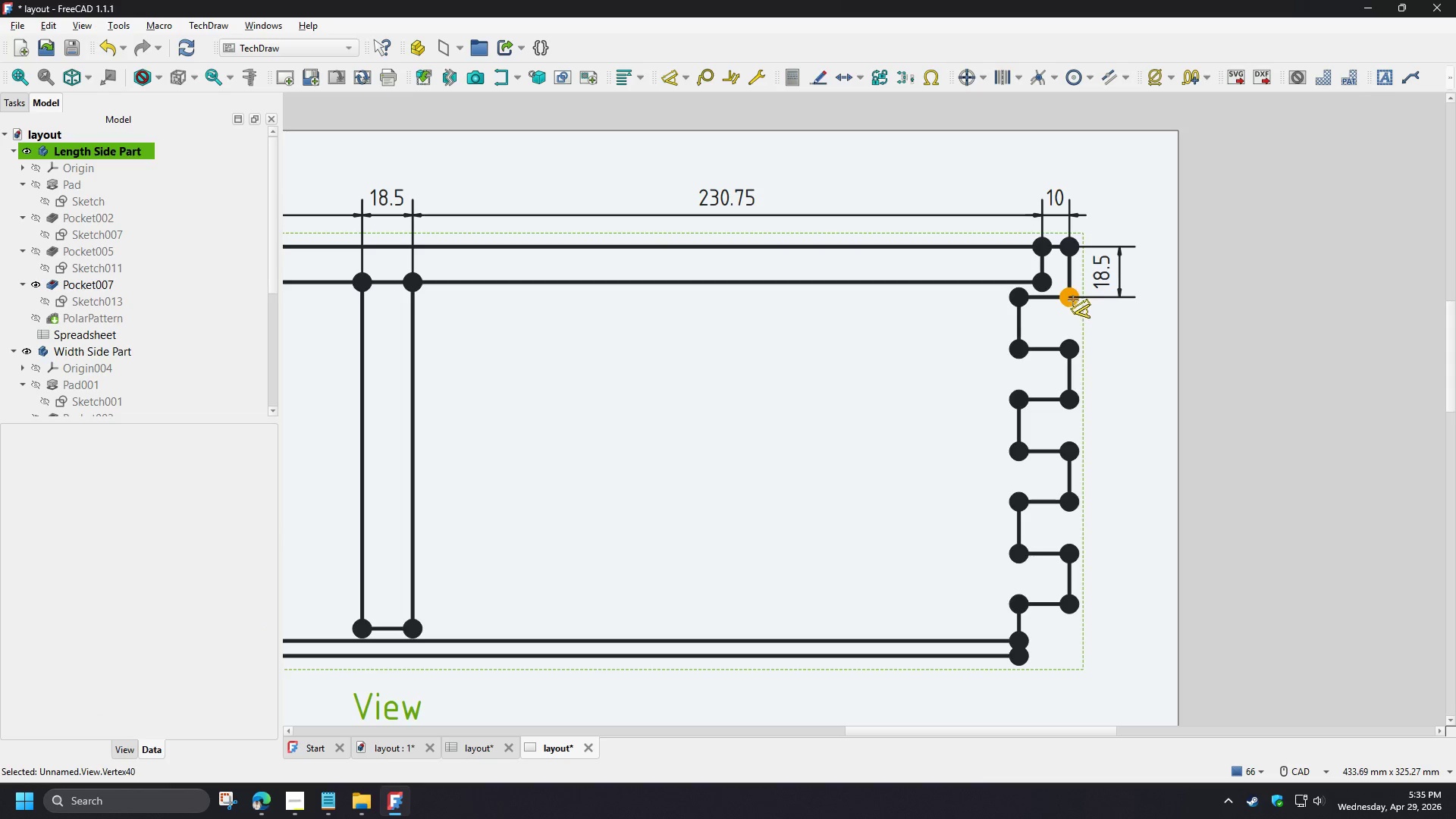 
left_click([1073, 300])
 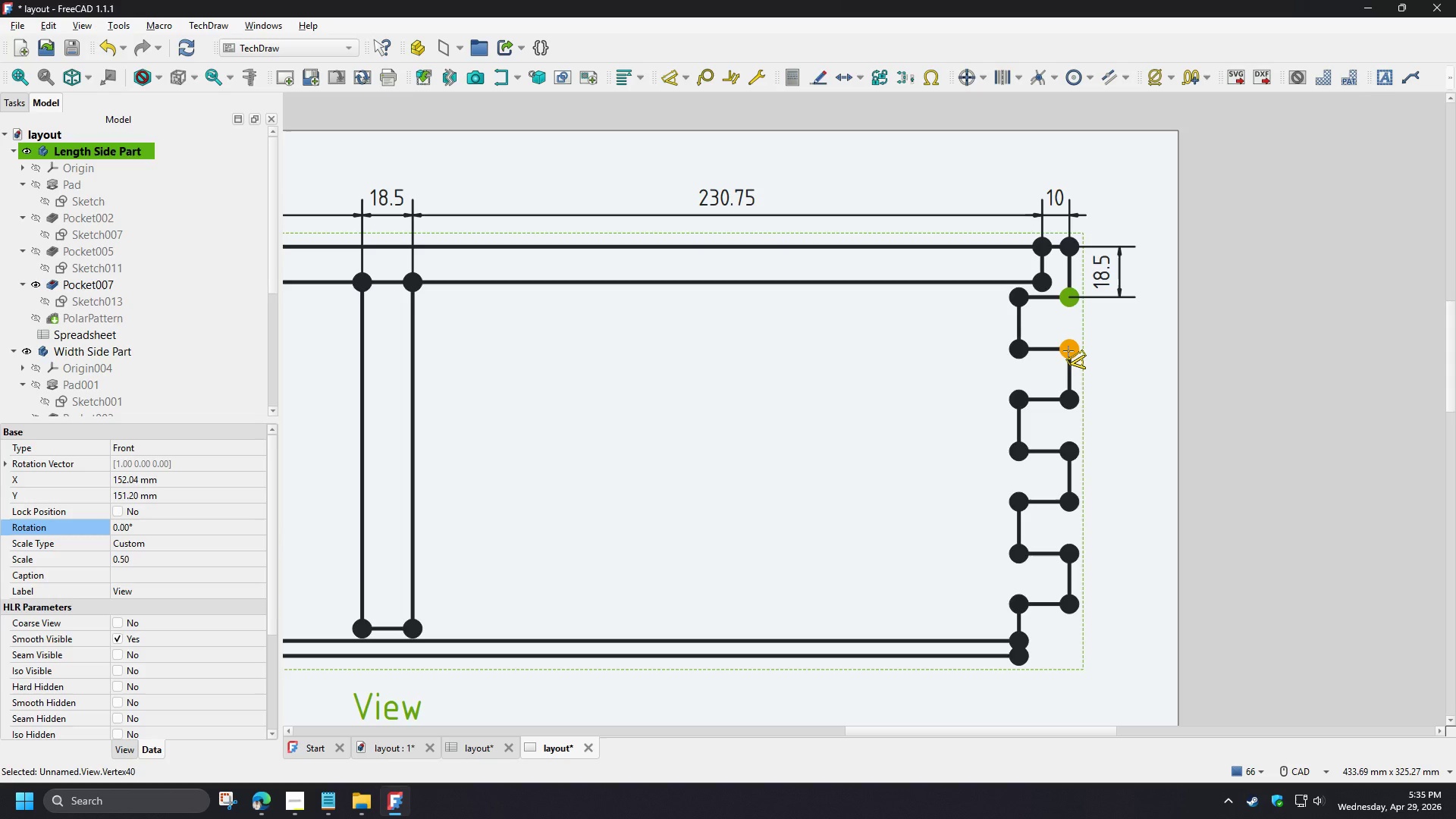 
left_click([1068, 351])
 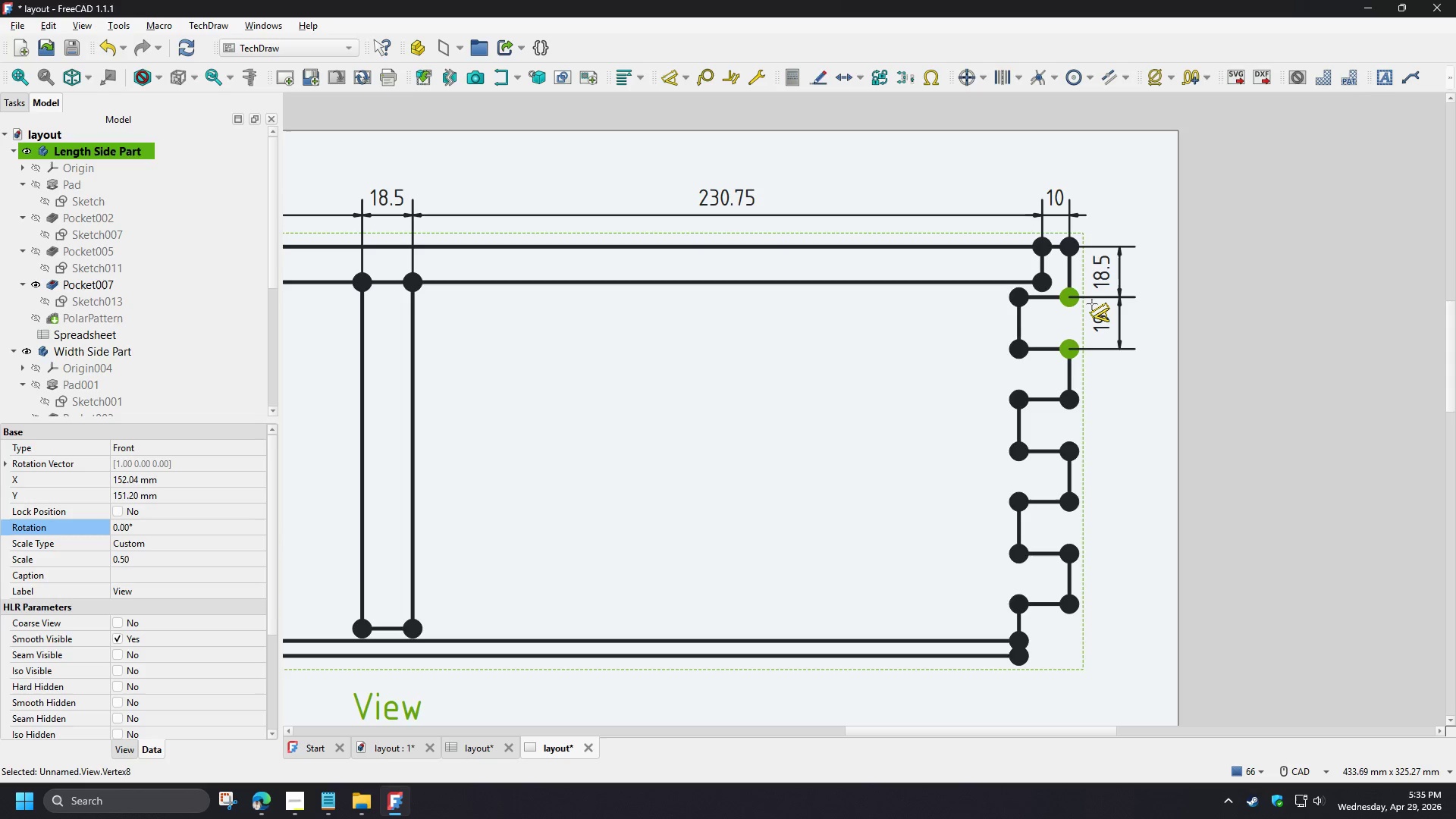 
left_click([1092, 304])
 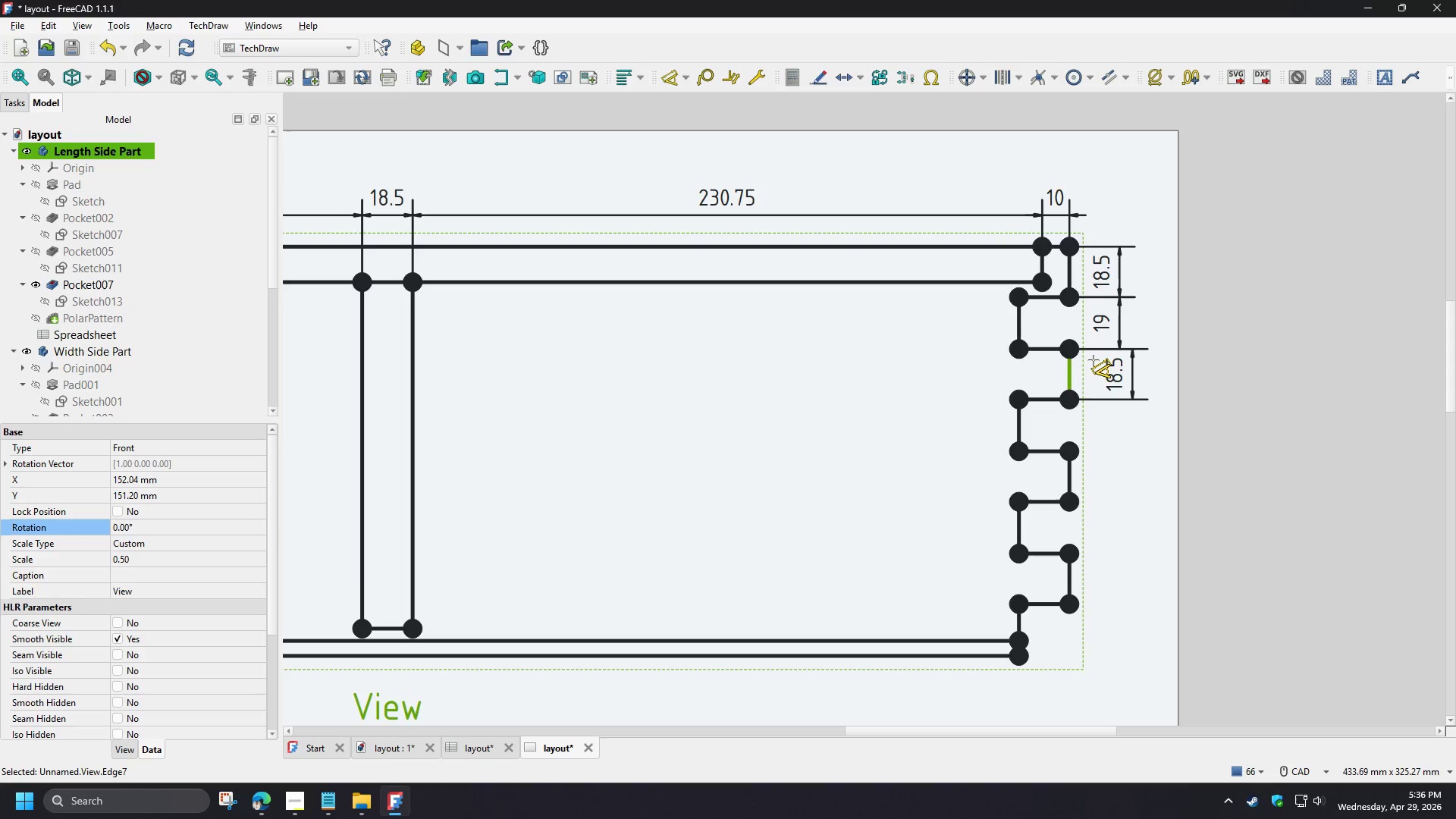 
left_click([1084, 359])
 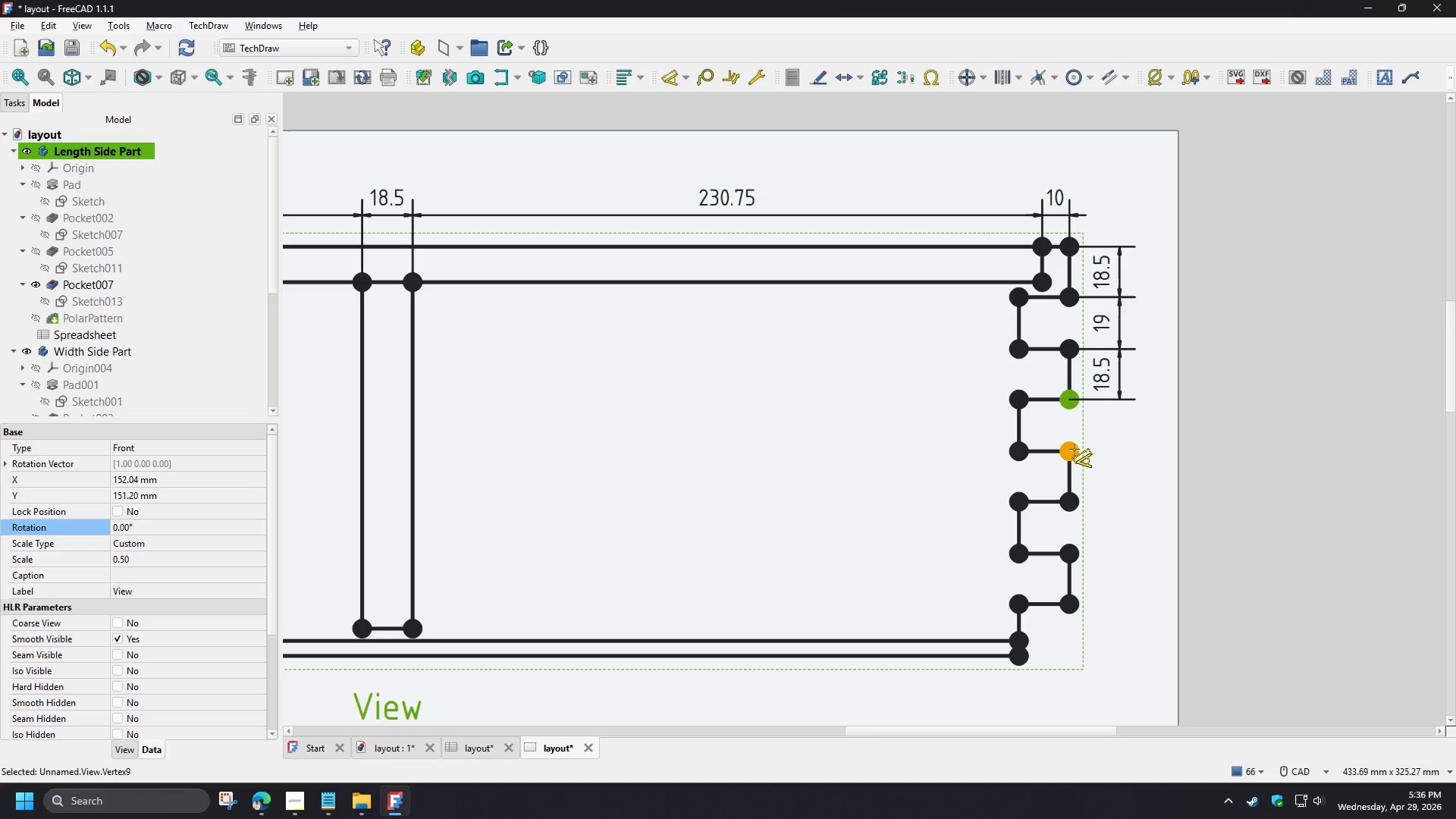 
double_click([1075, 452])
 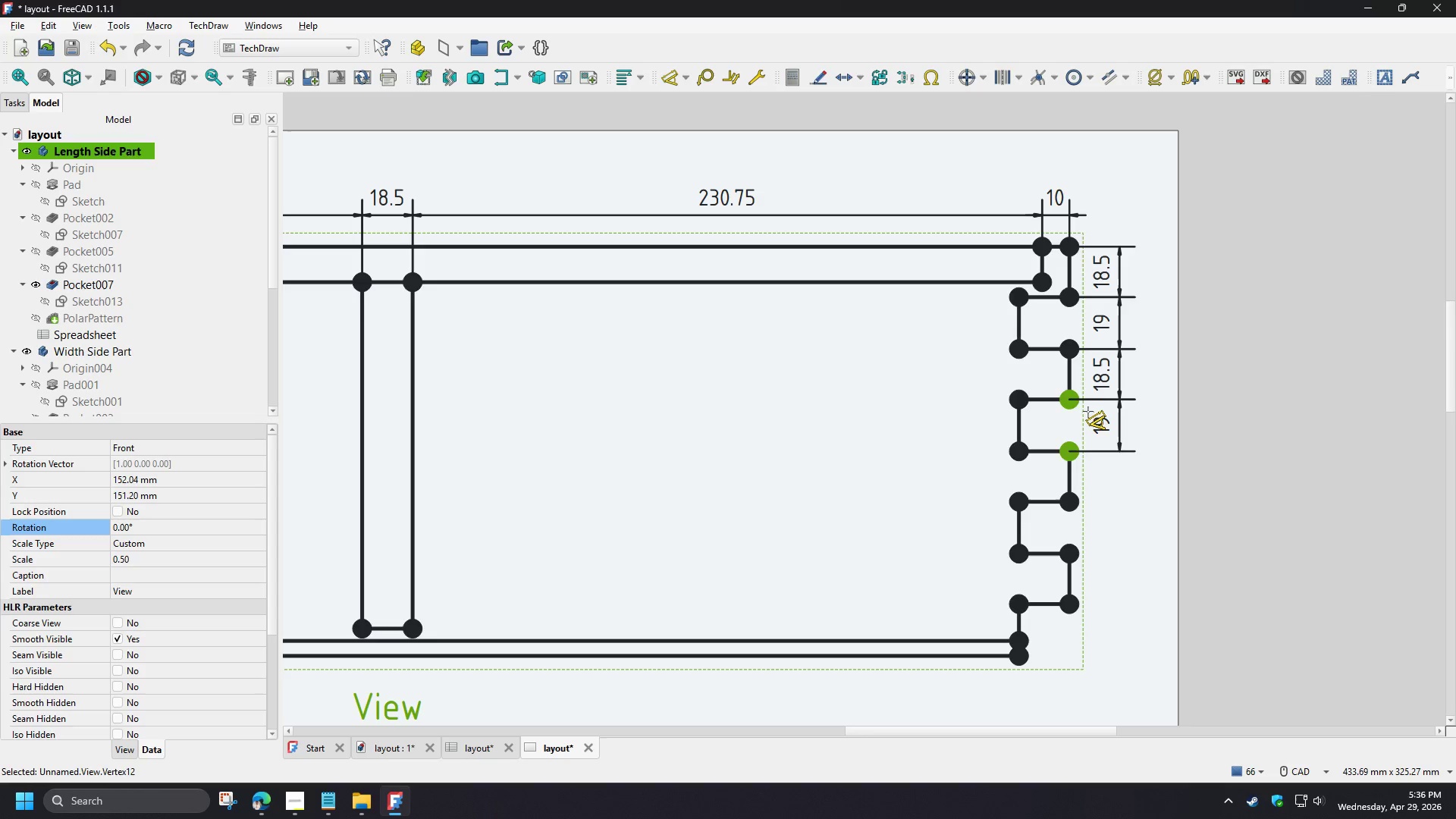 
left_click([1088, 412])
 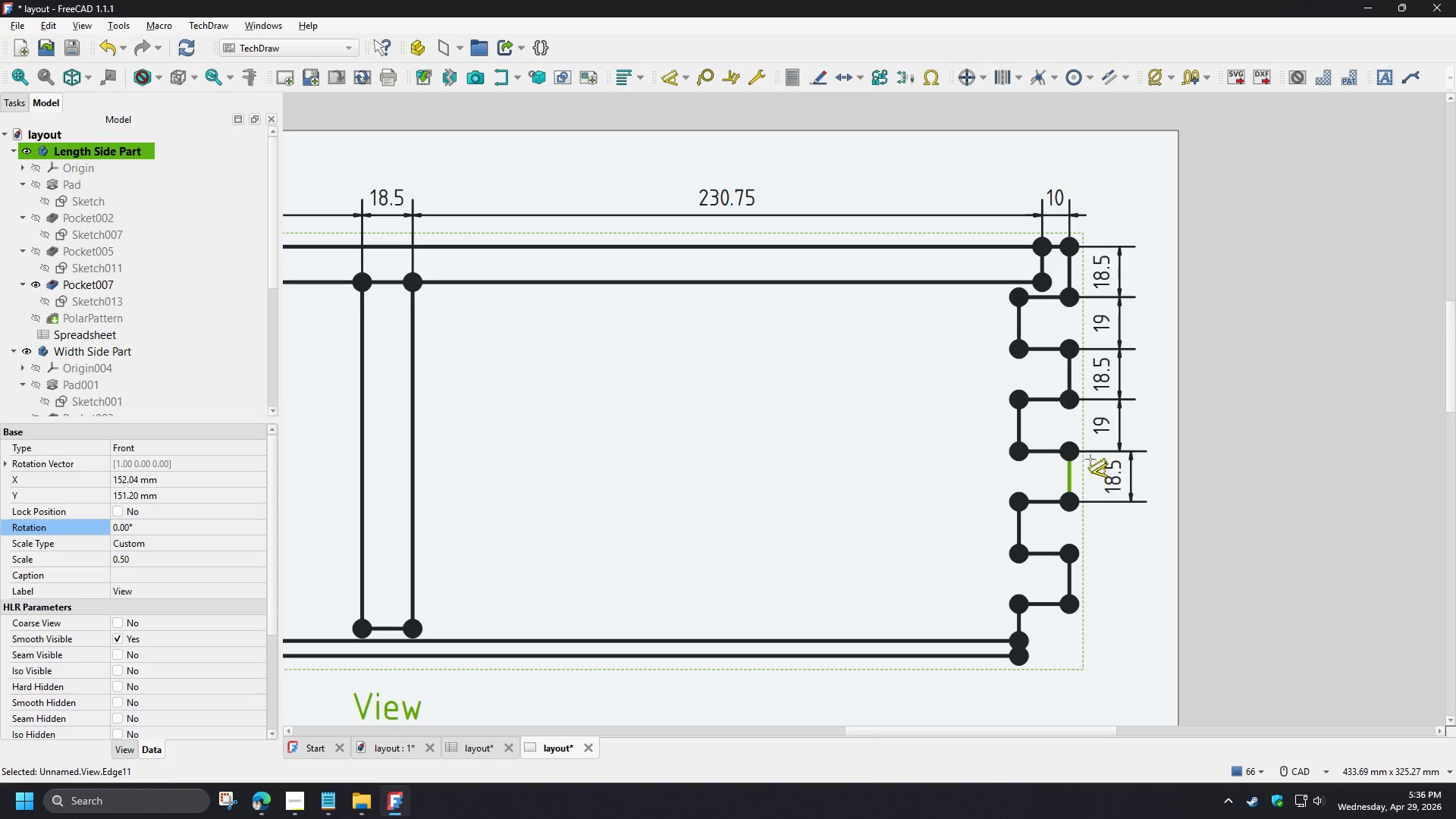 
left_click([1085, 454])
 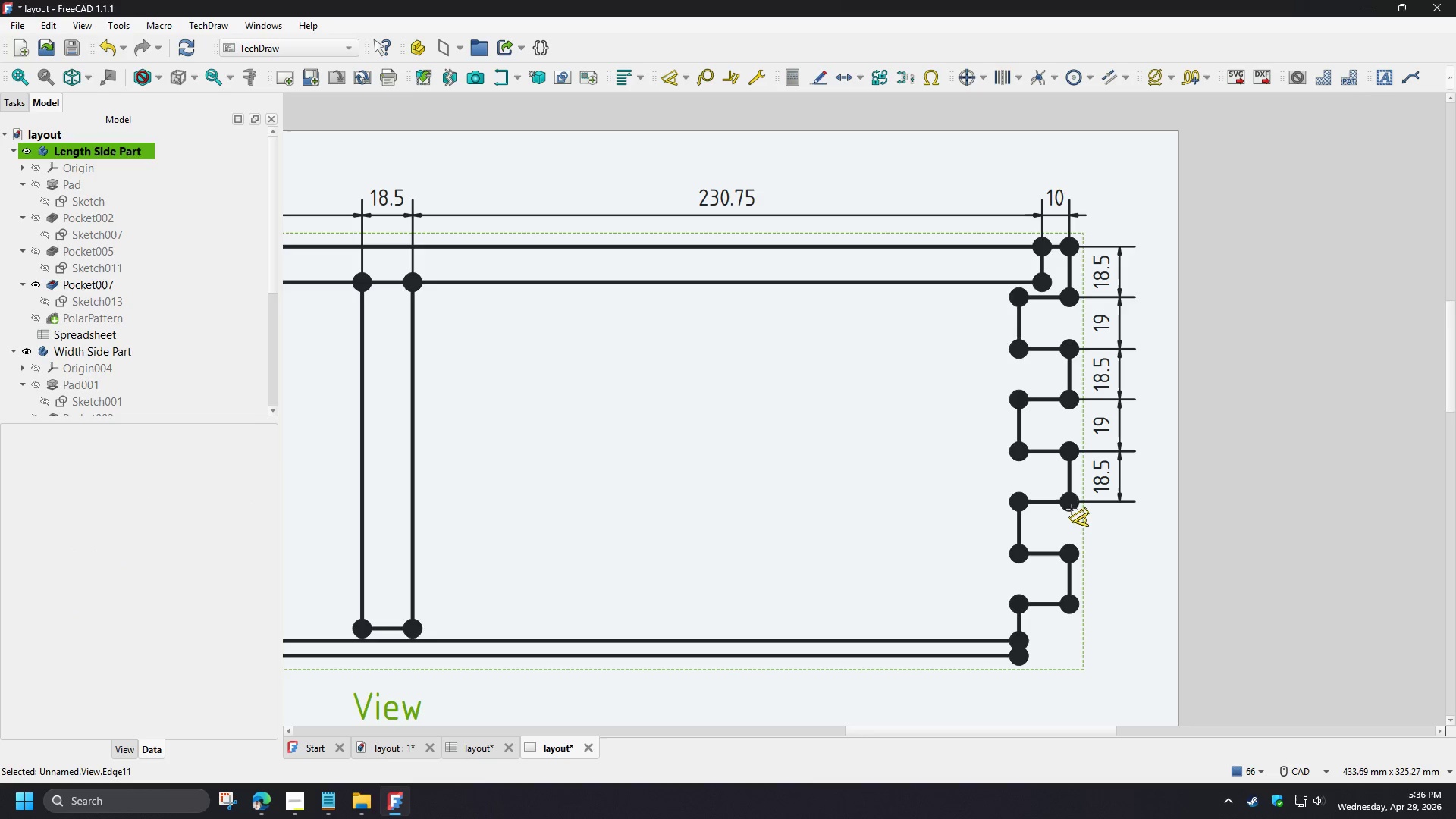 
left_click([1072, 507])
 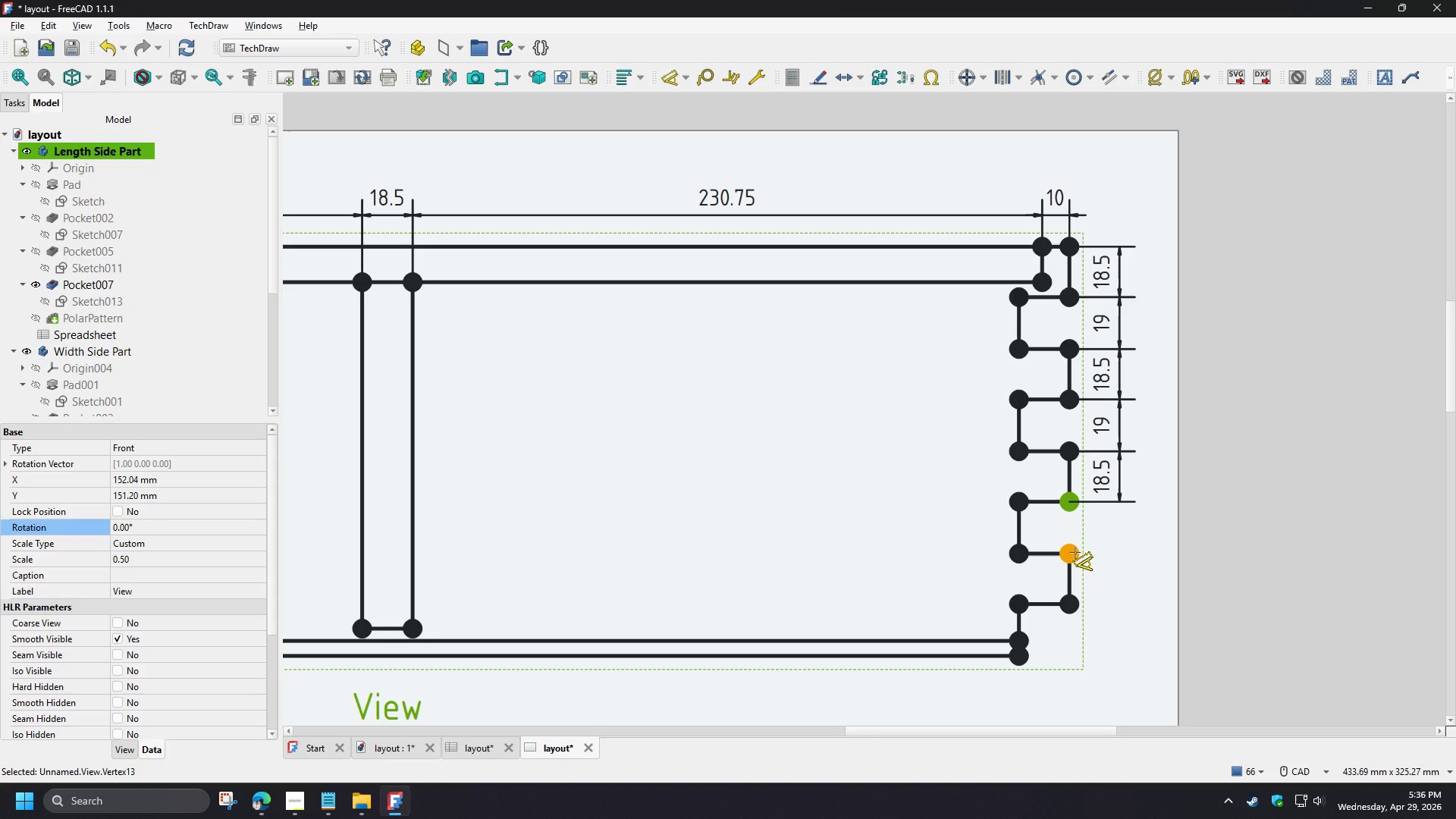 
left_click([1075, 553])
 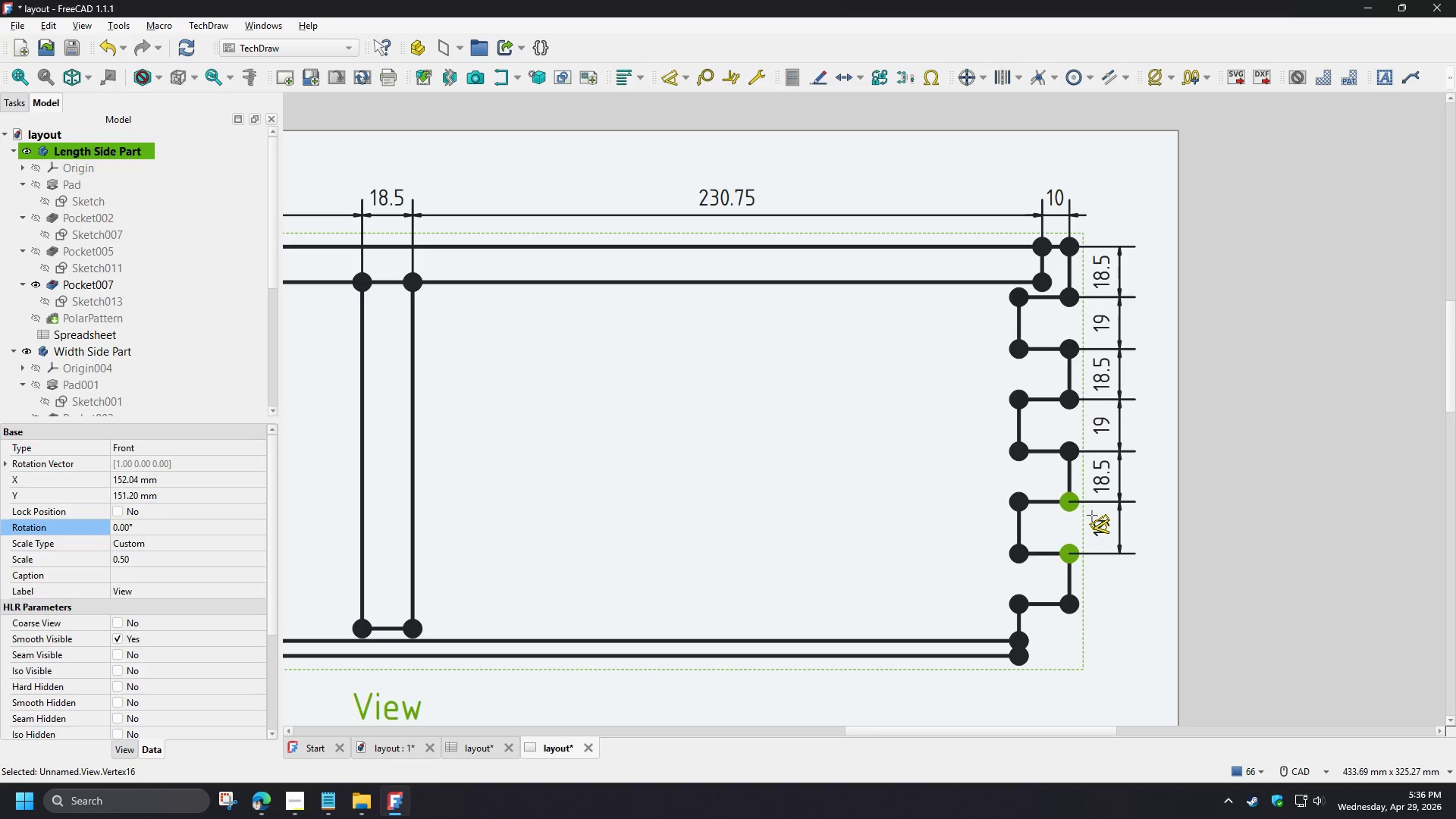 
left_click([1092, 516])
 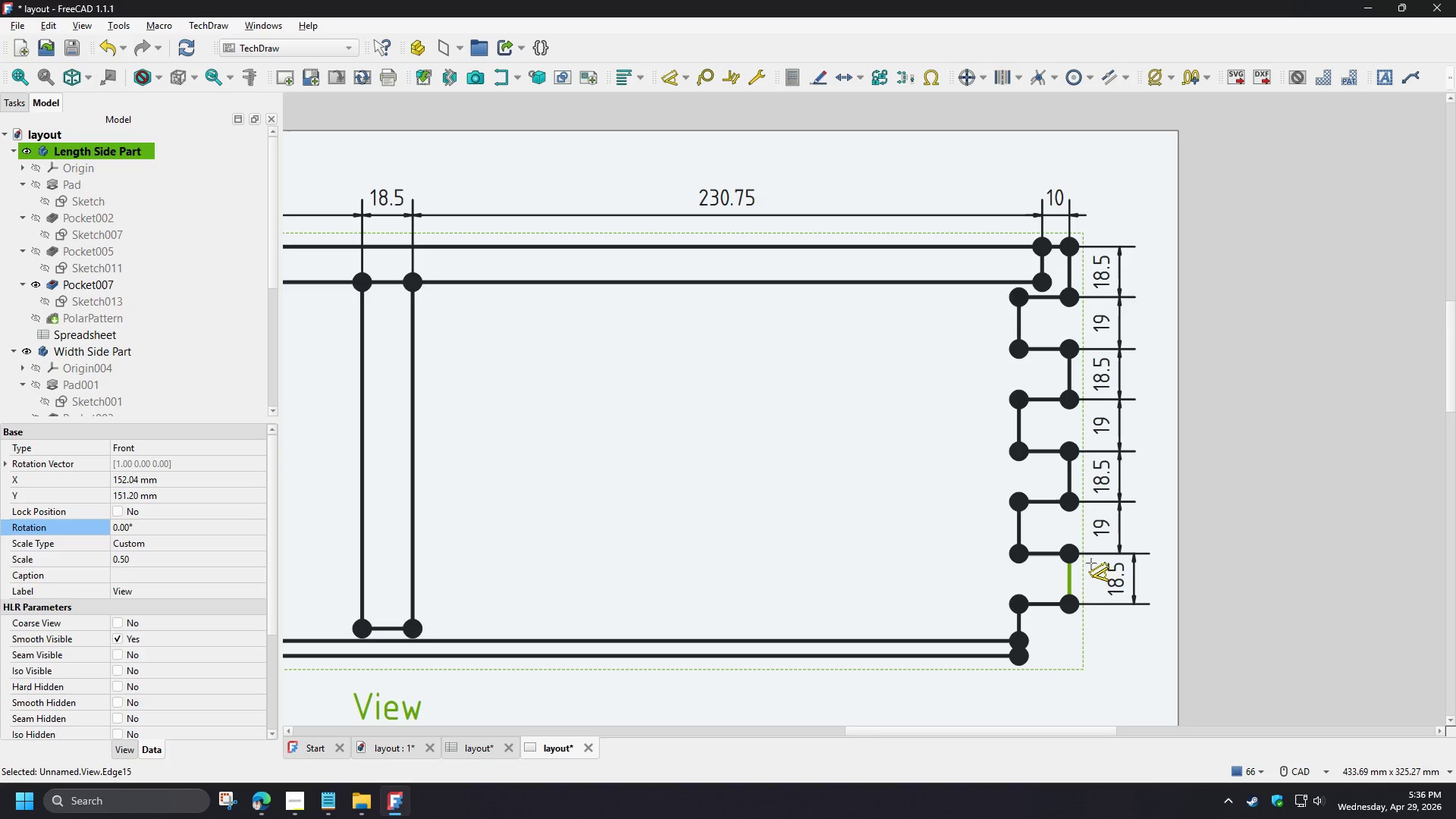 
left_click([1087, 562])
 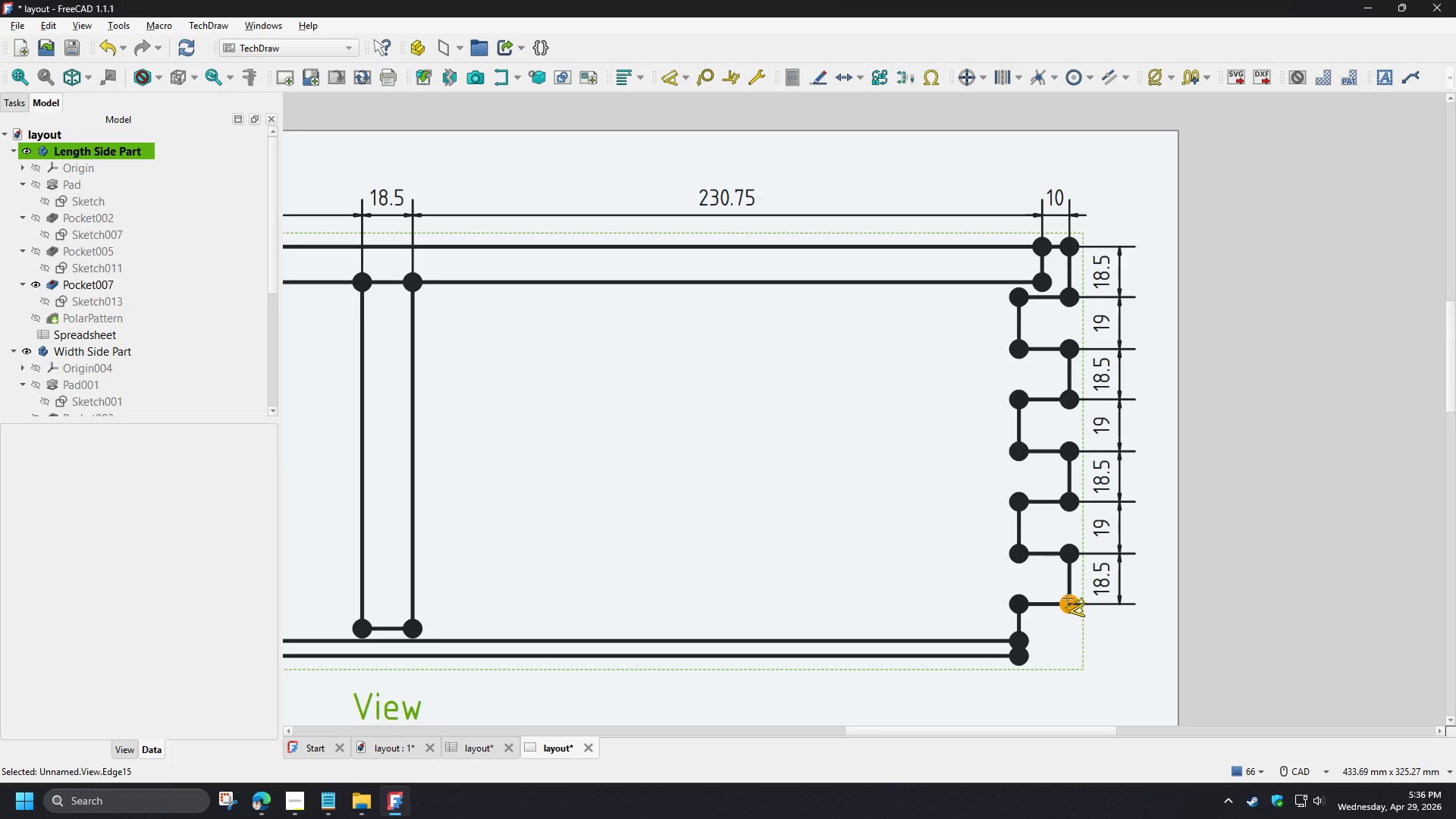 
left_click([1068, 599])
 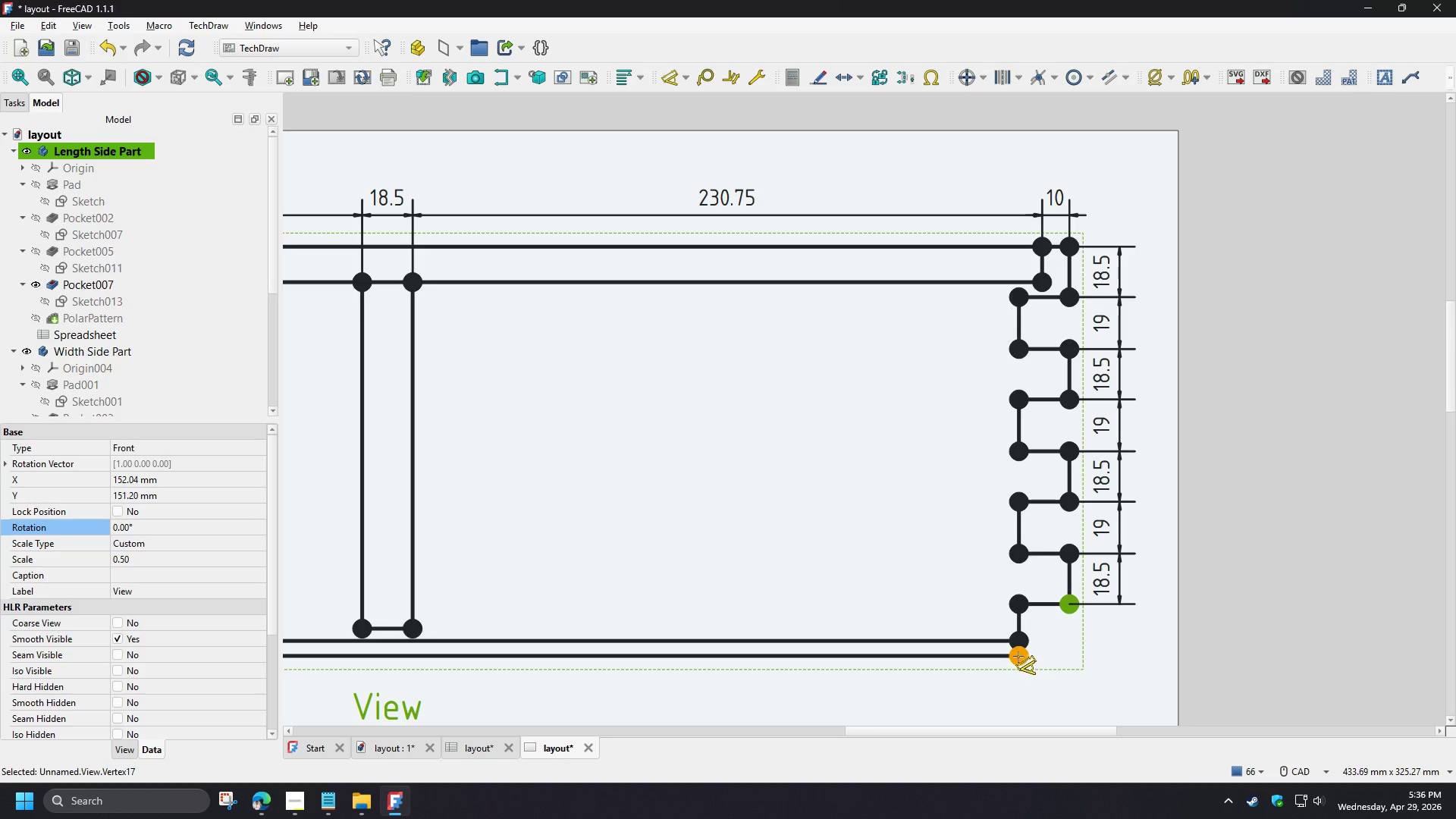 
left_click_drag(start_coordinate=[1018, 656], to_coordinate=[1022, 656])
 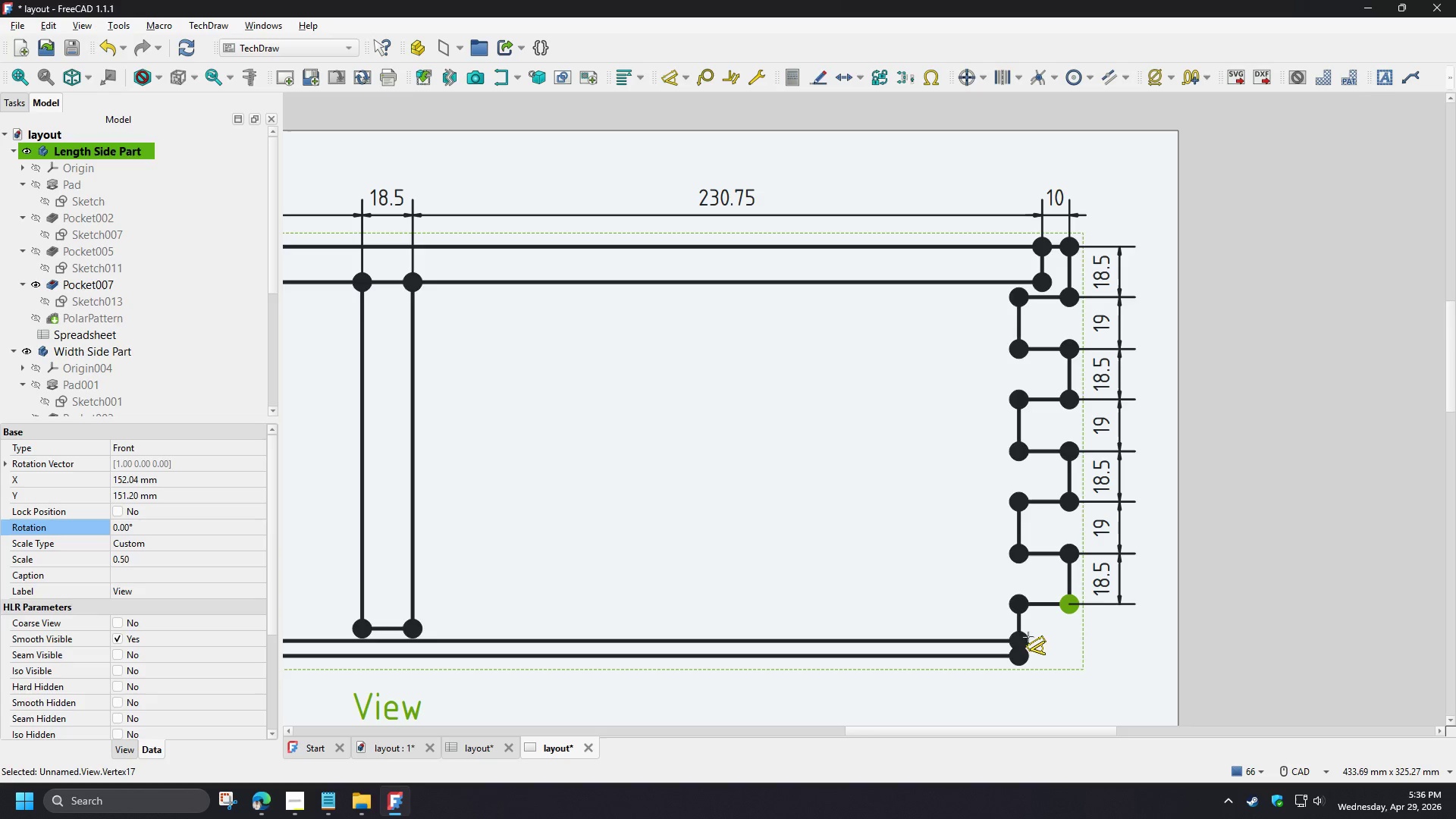 
left_click([1026, 635])
 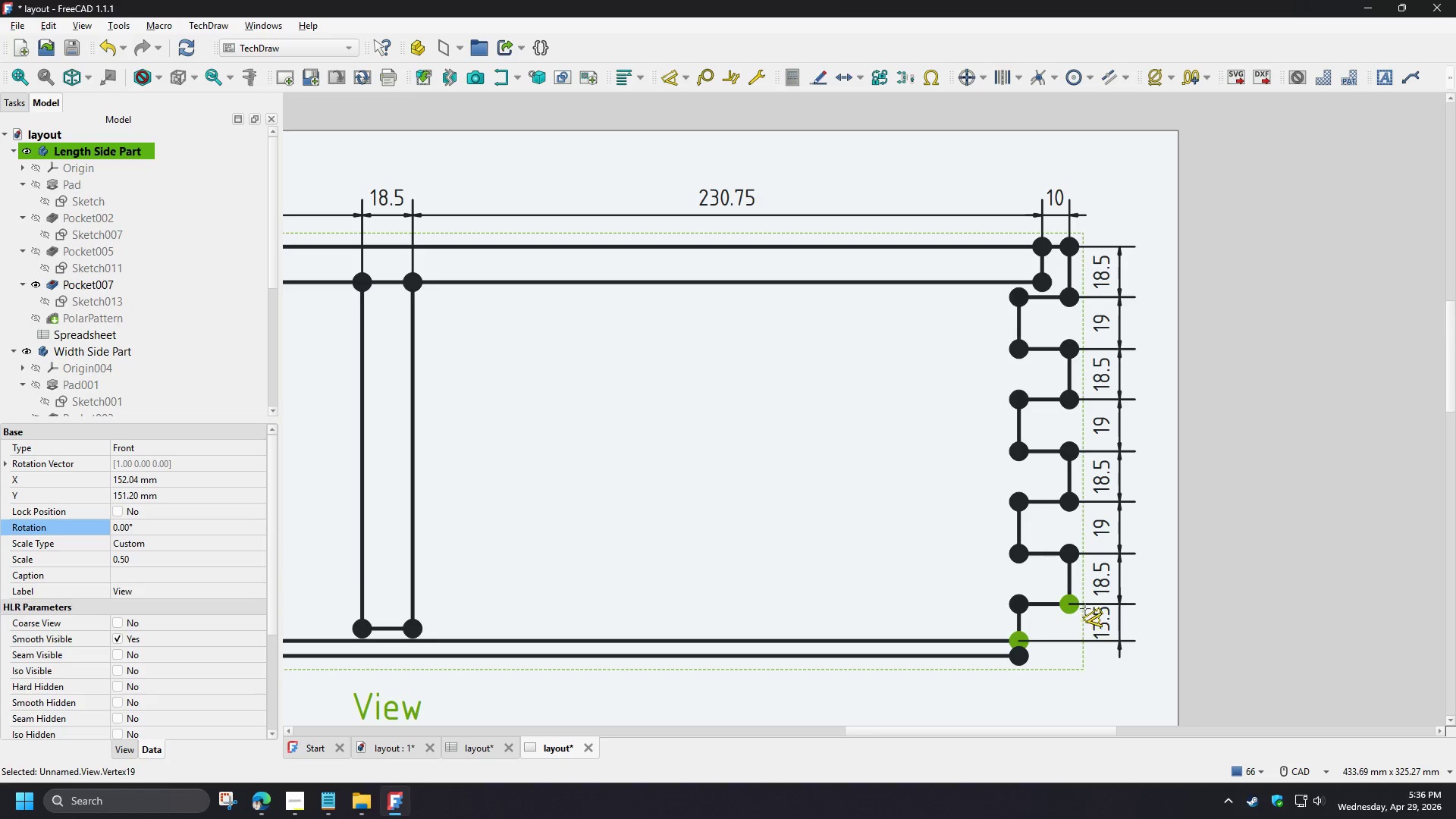 
left_click([1082, 609])
 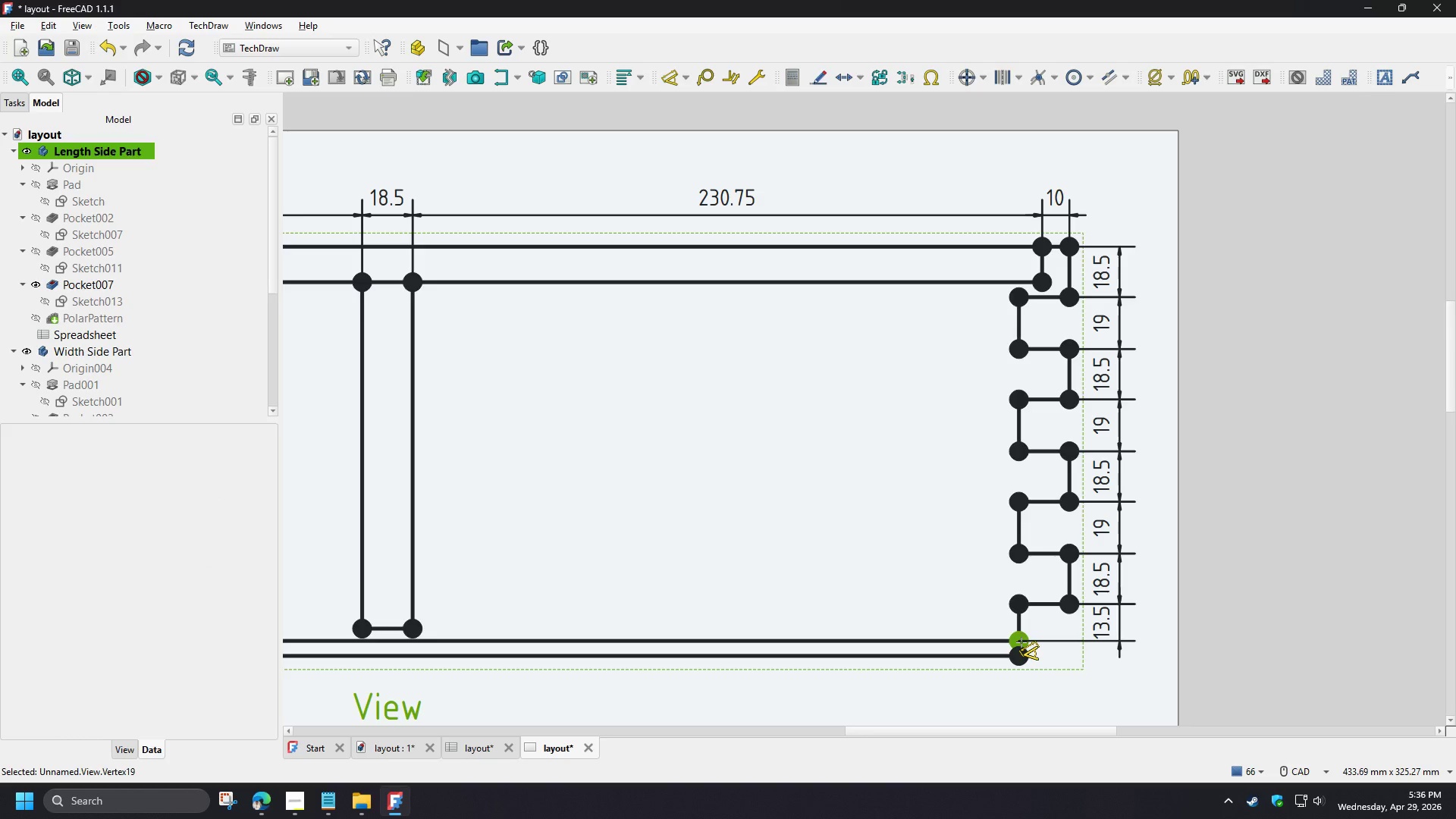 
double_click([1019, 657])
 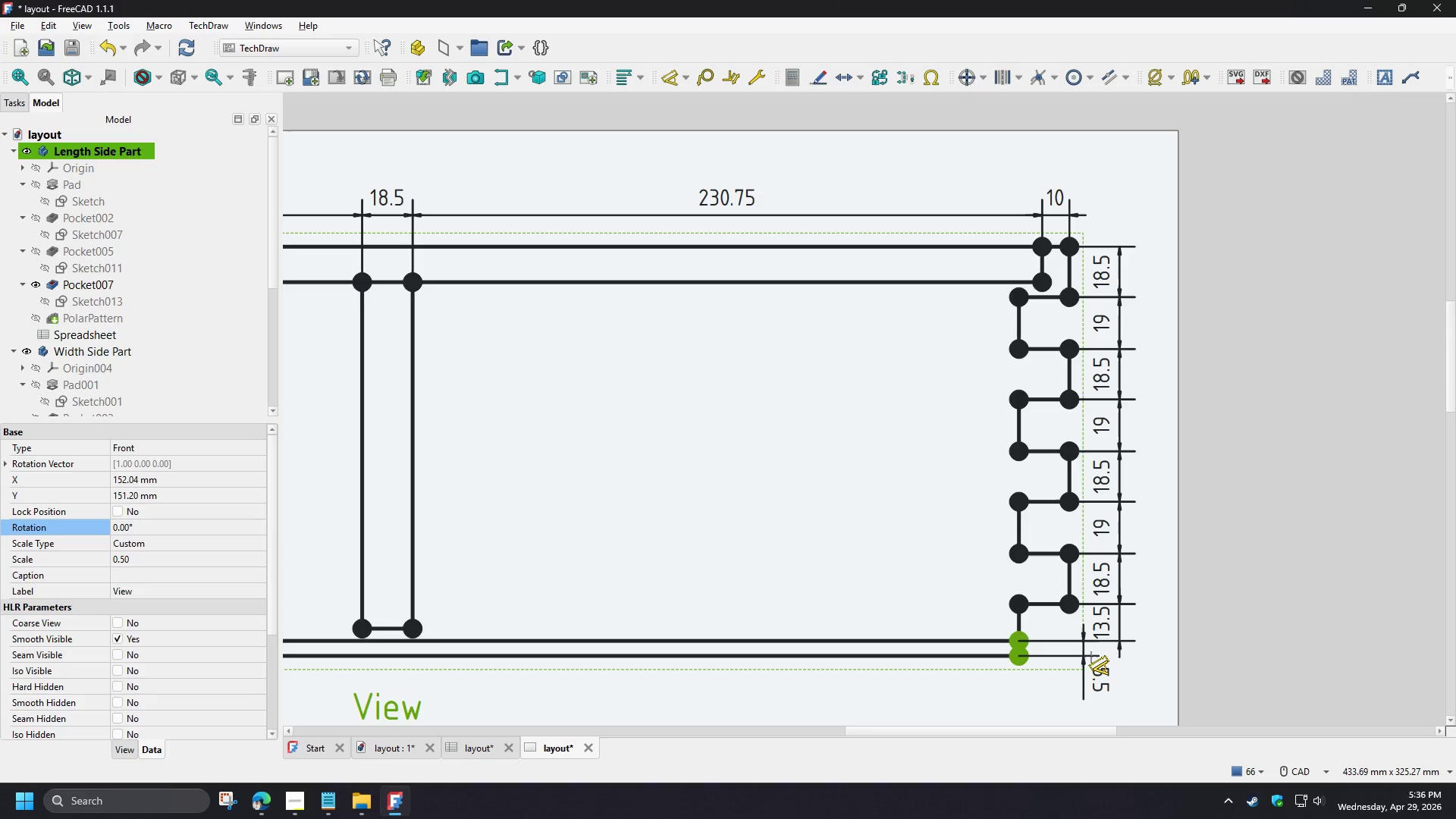 
wait(12.62)
 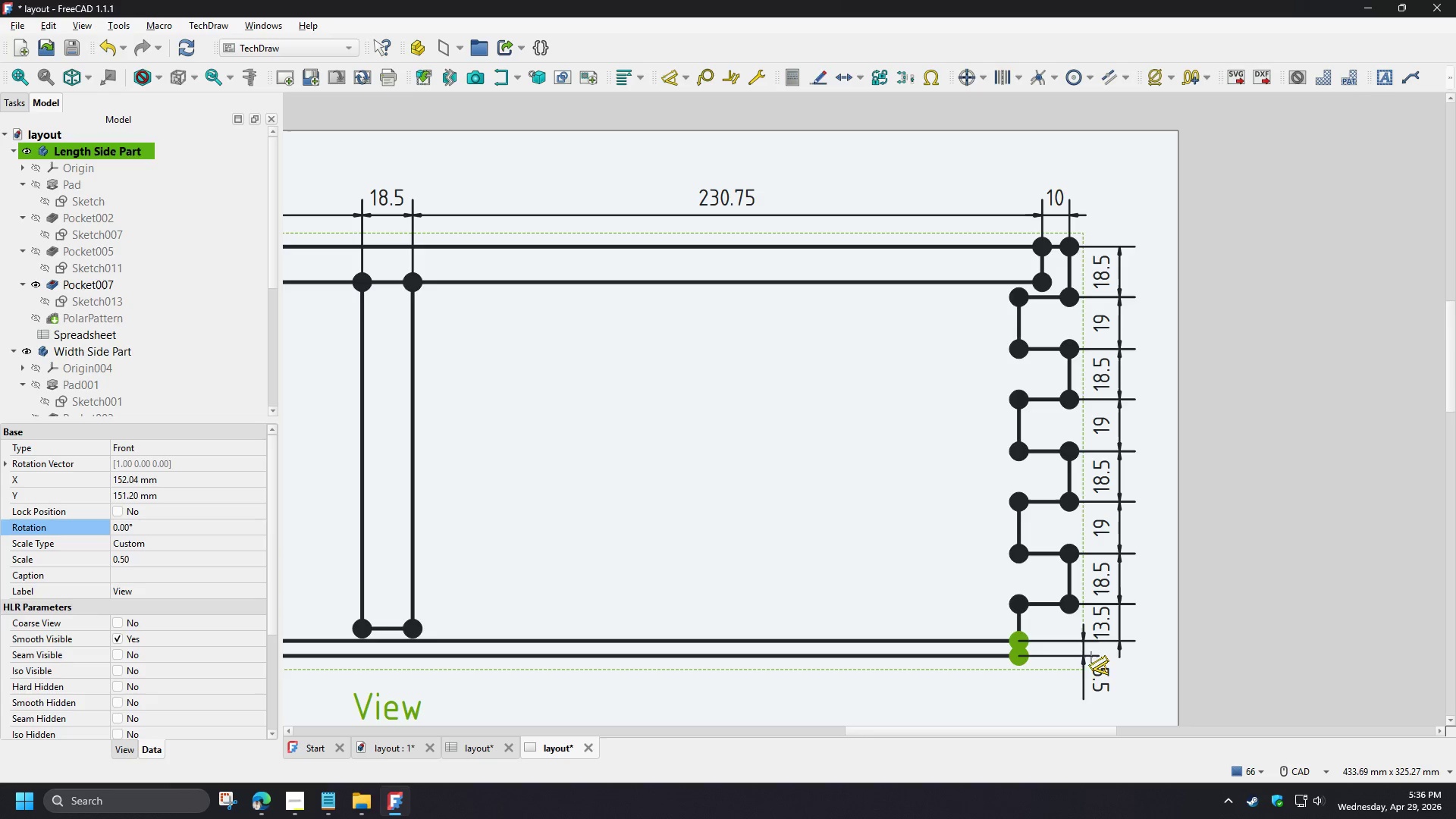 
left_click([1092, 651])
 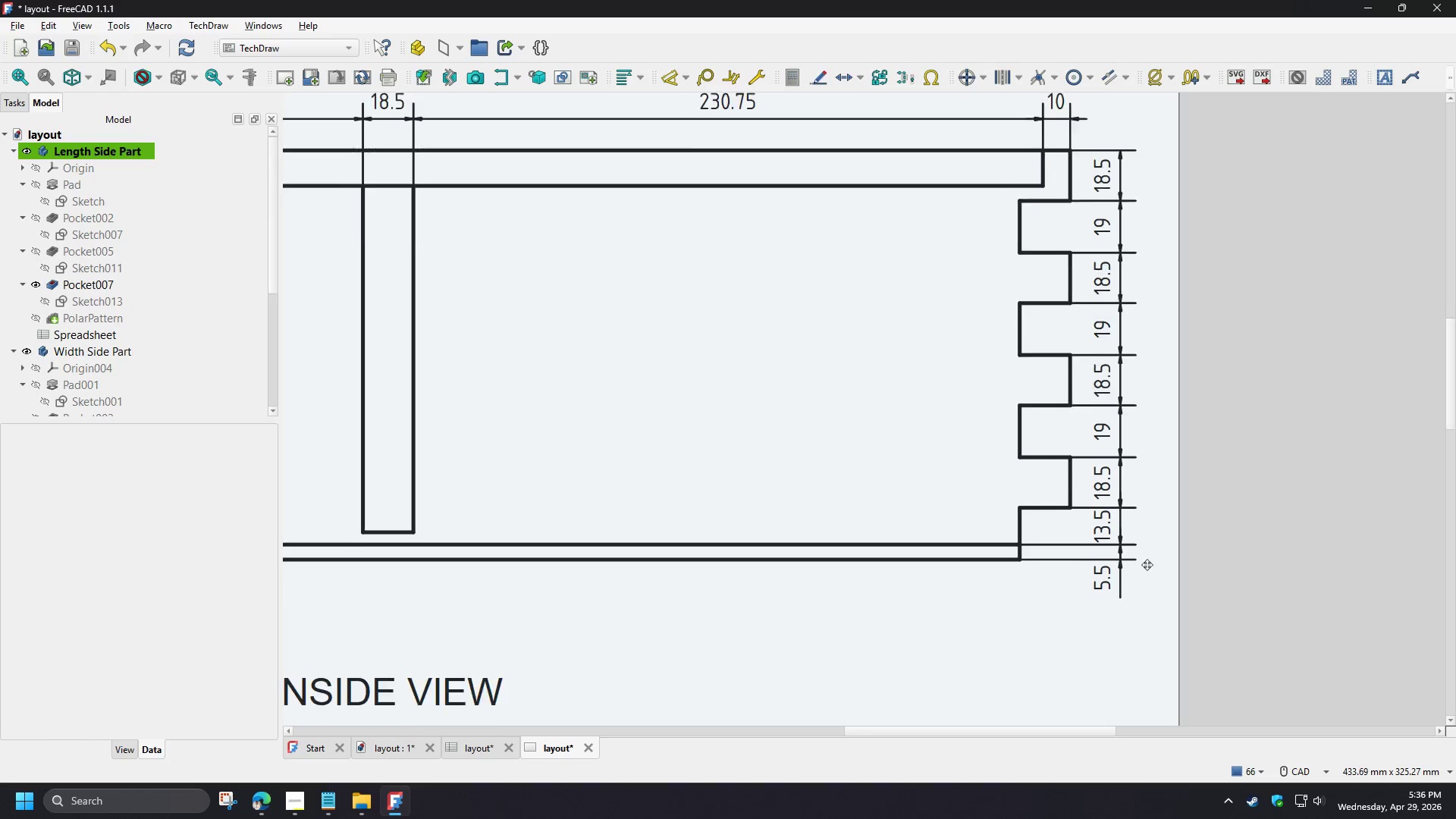 
right_click([1154, 581])
 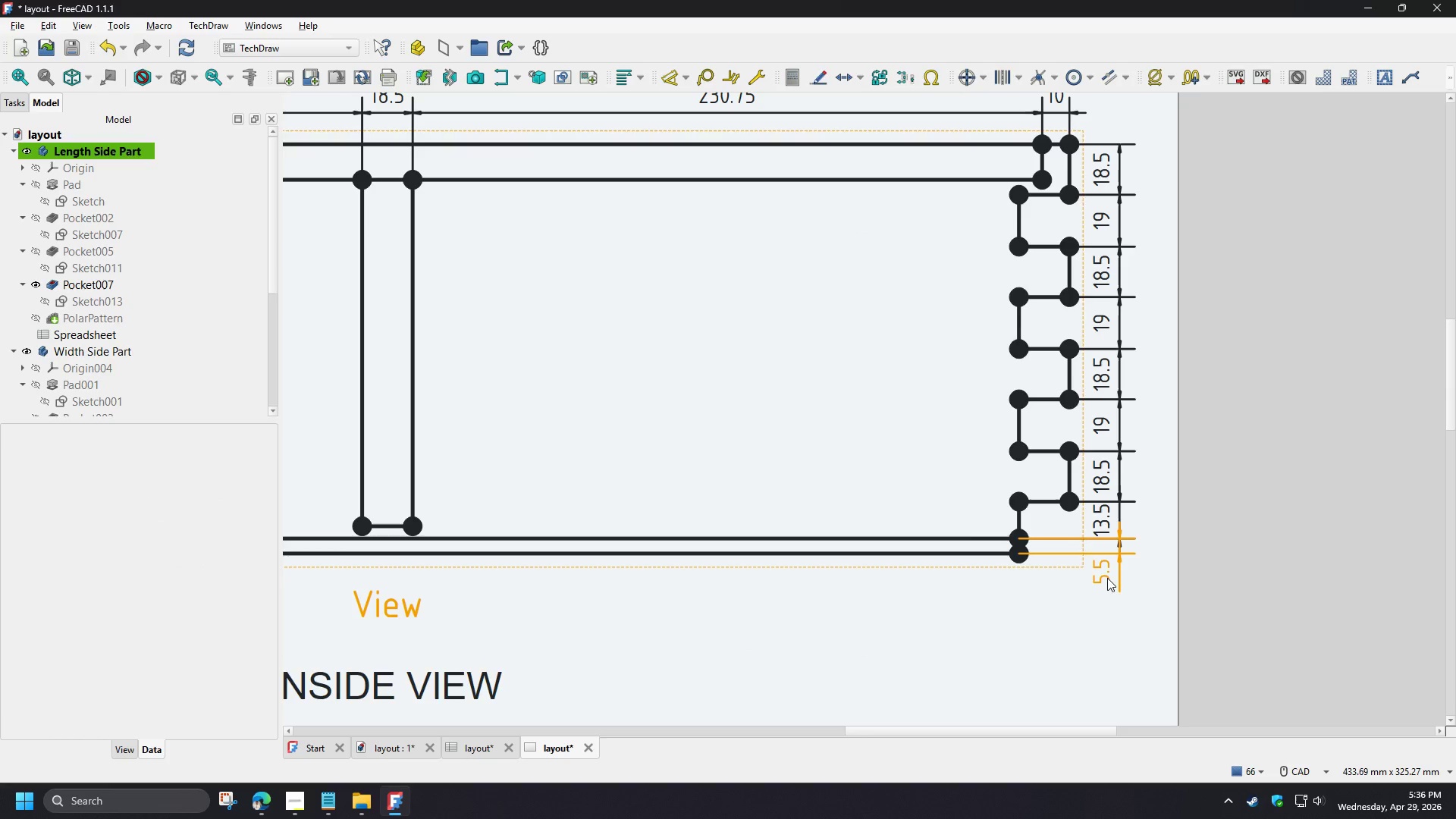 
left_click_drag(start_coordinate=[1107, 578], to_coordinate=[1111, 582])
 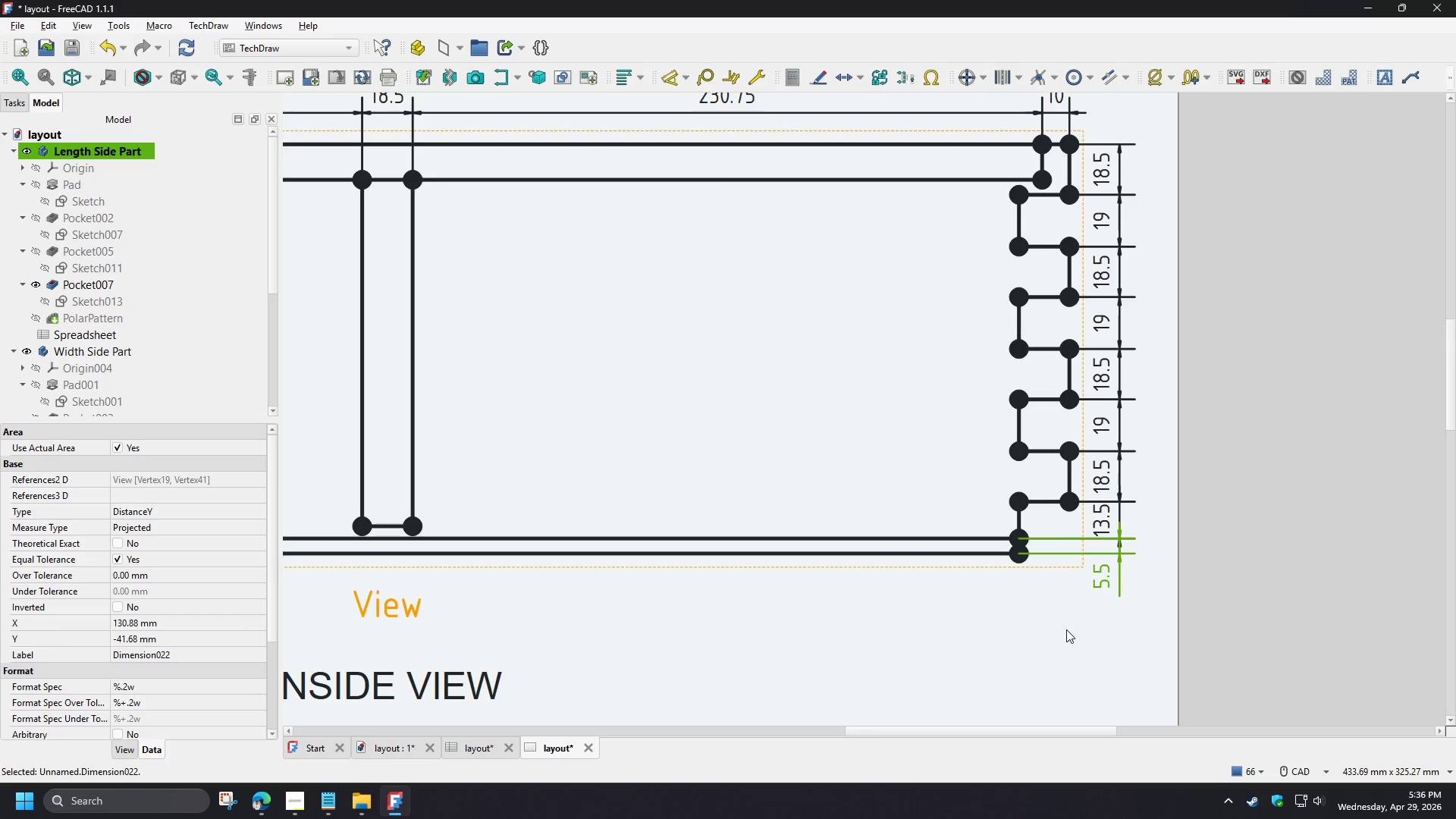 
left_click([1066, 629])
 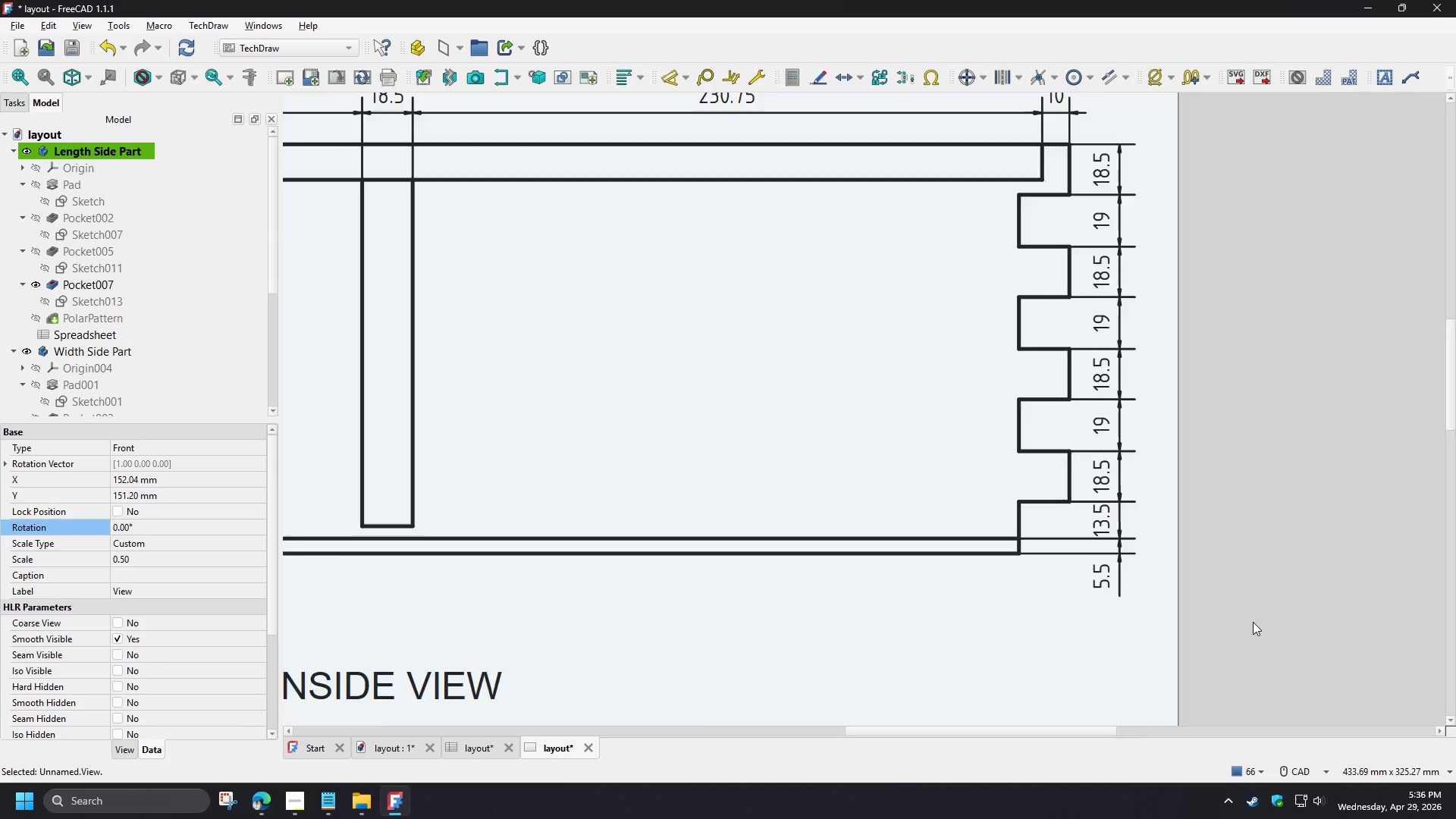 
scroll: coordinate [1253, 622], scroll_direction: down, amount: 3.0
 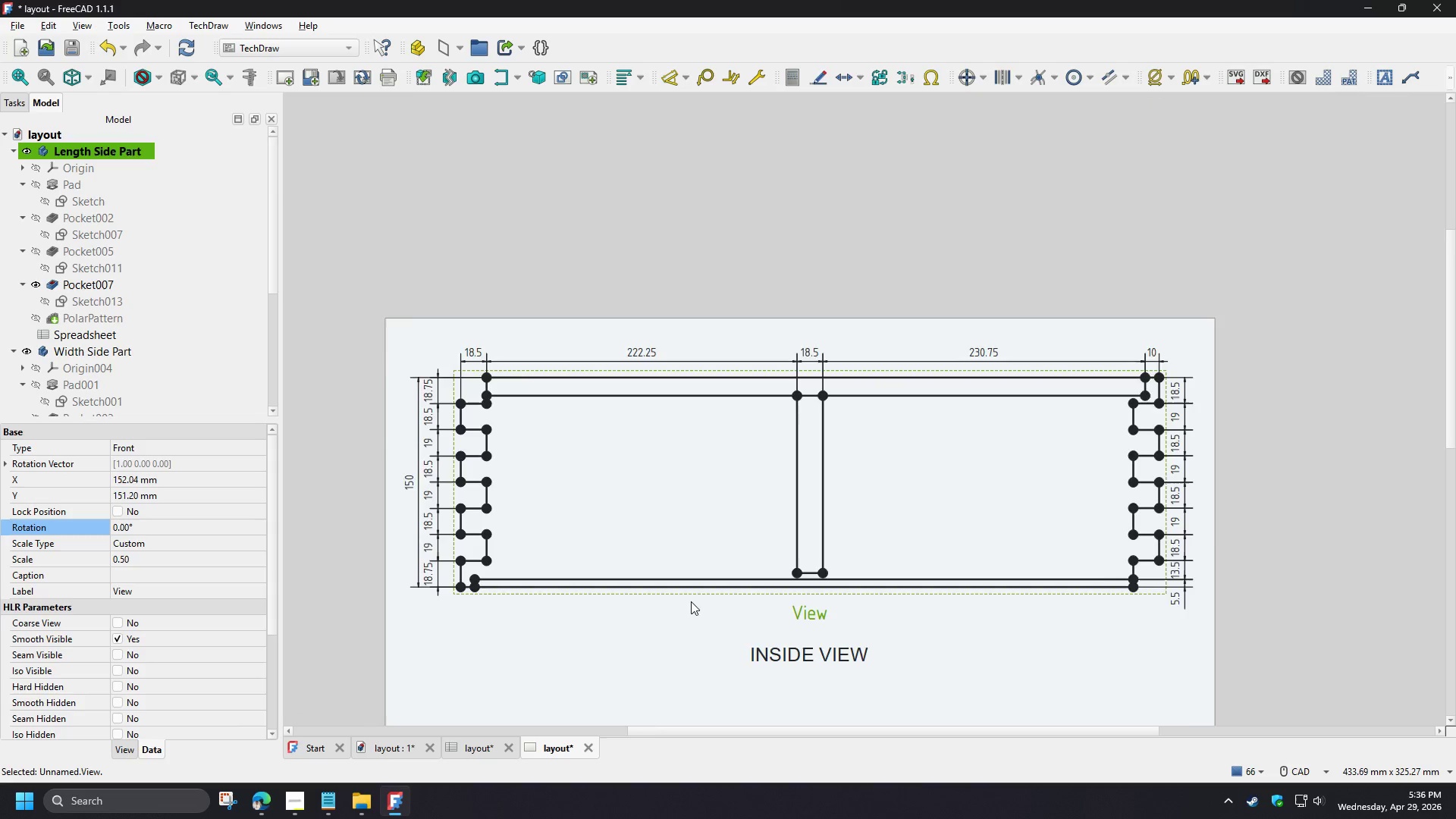 
scroll: coordinate [502, 370], scroll_direction: up, amount: 3.0
 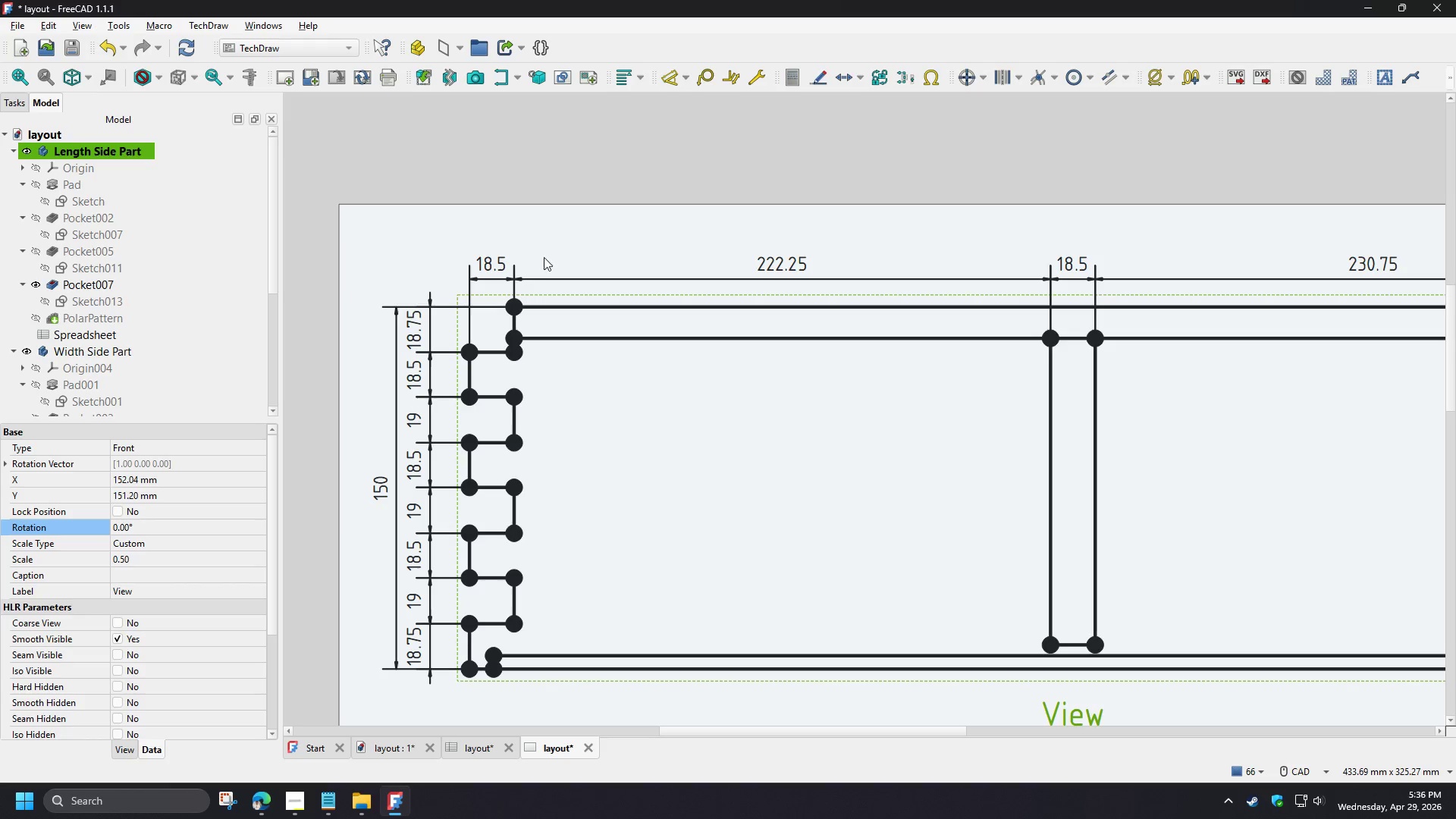 
scroll: coordinate [435, 276], scroll_direction: down, amount: 2.0
 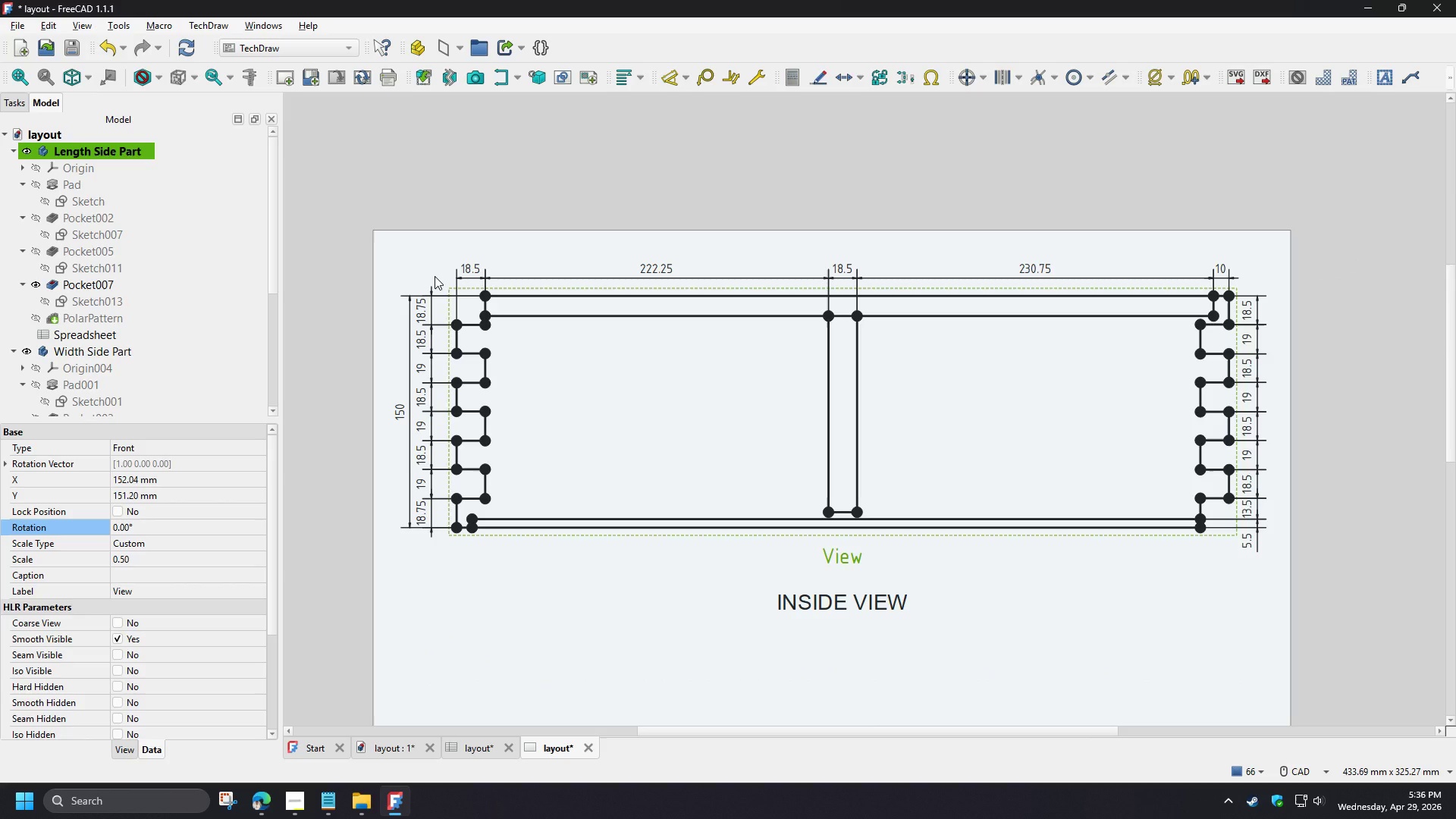 
scroll: coordinate [435, 276], scroll_direction: up, amount: 2.0
 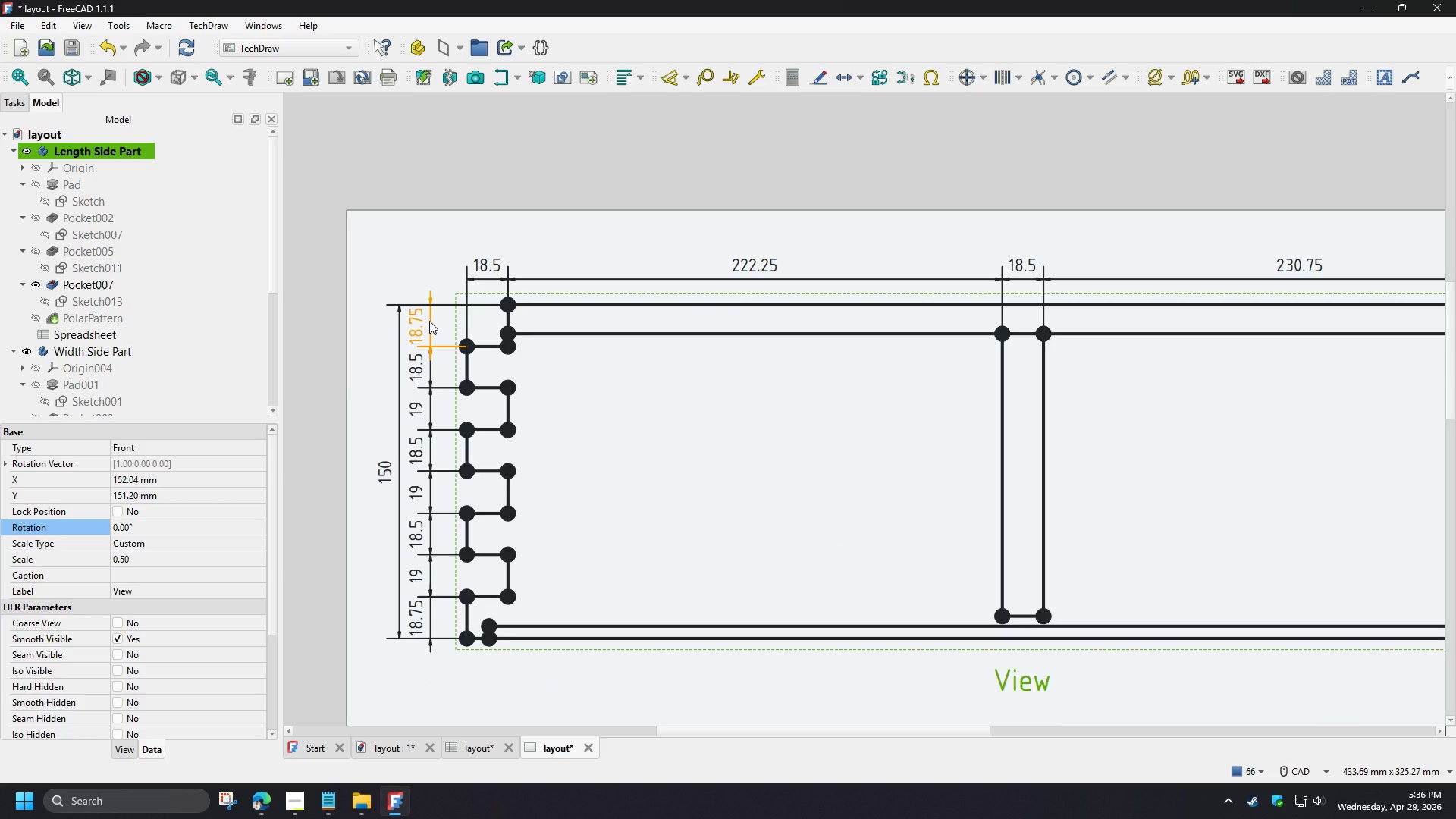 
left_click([429, 321])
 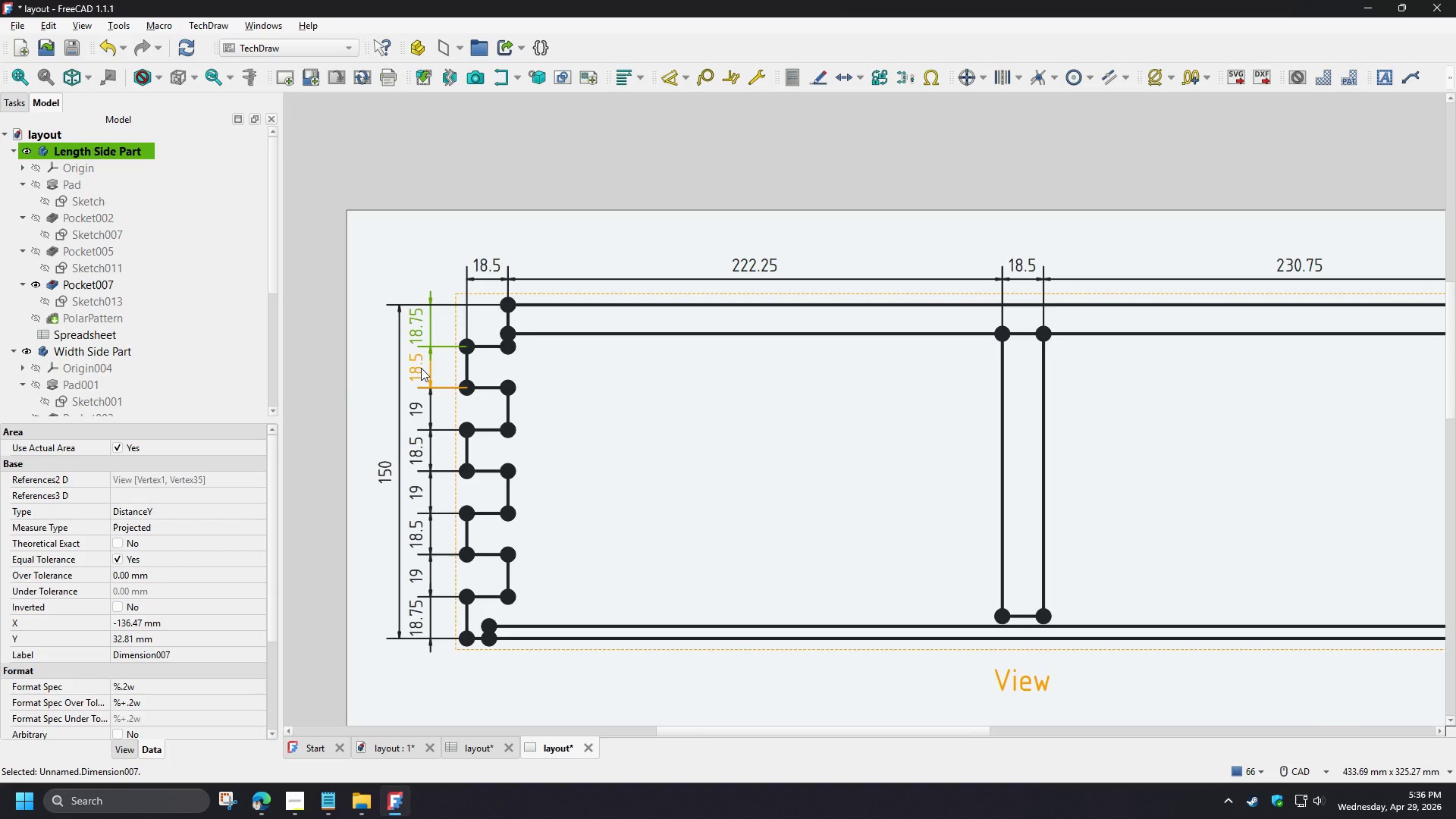 
hold_key(key=ControlLeft, duration=1.52)
left_click([421, 368])
 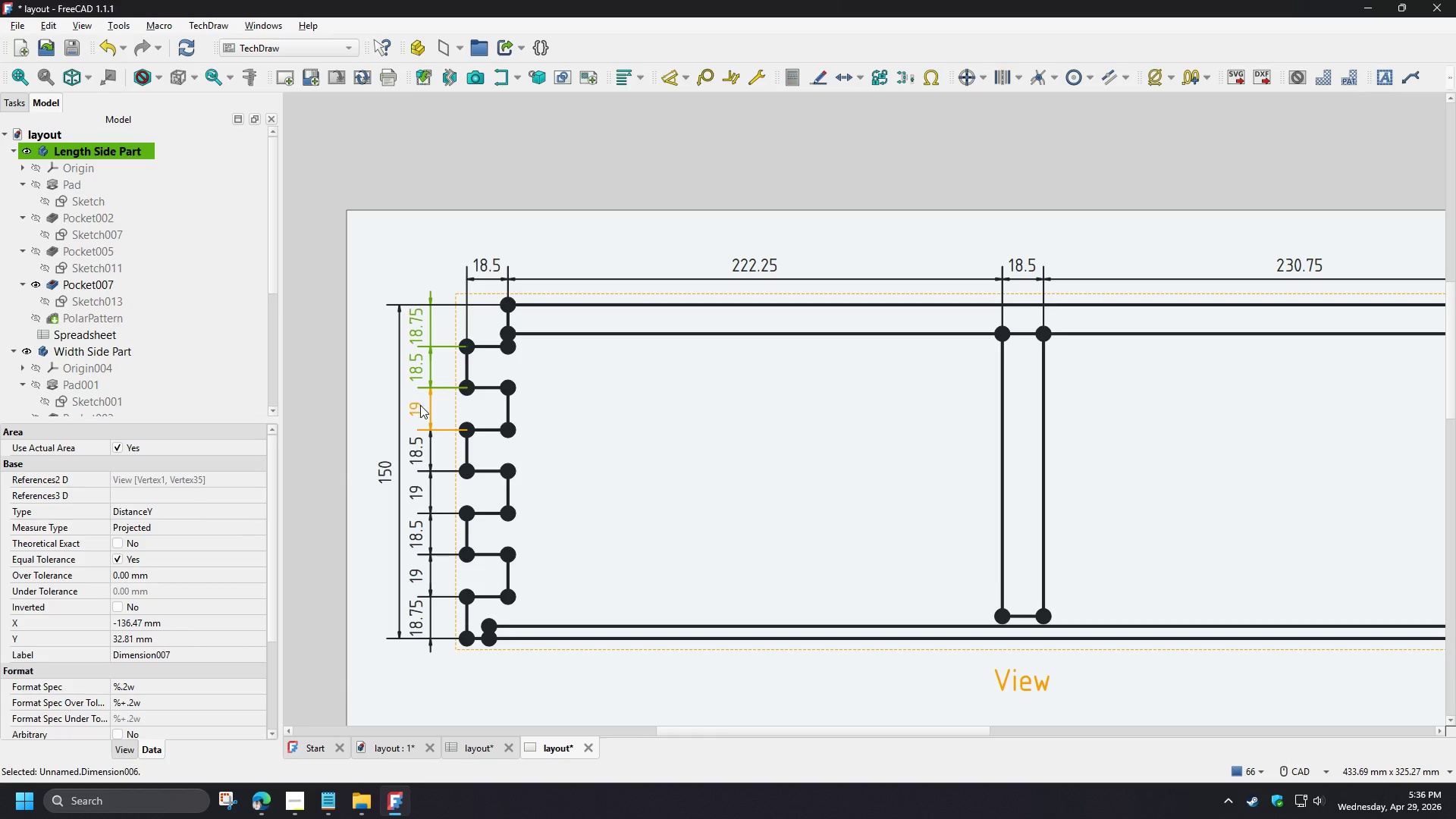 
double_click([420, 405])
 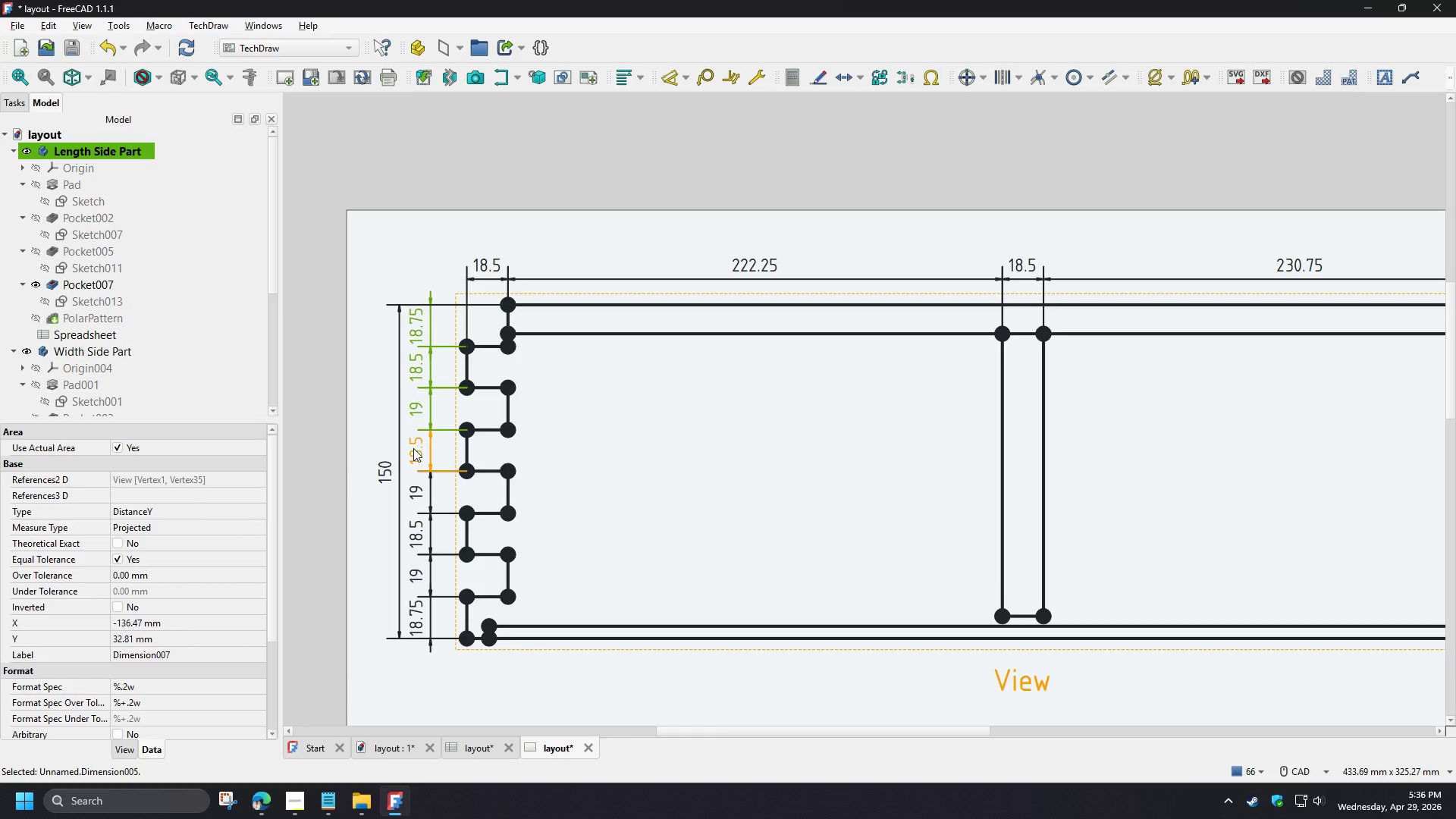 
triple_click([413, 448])
 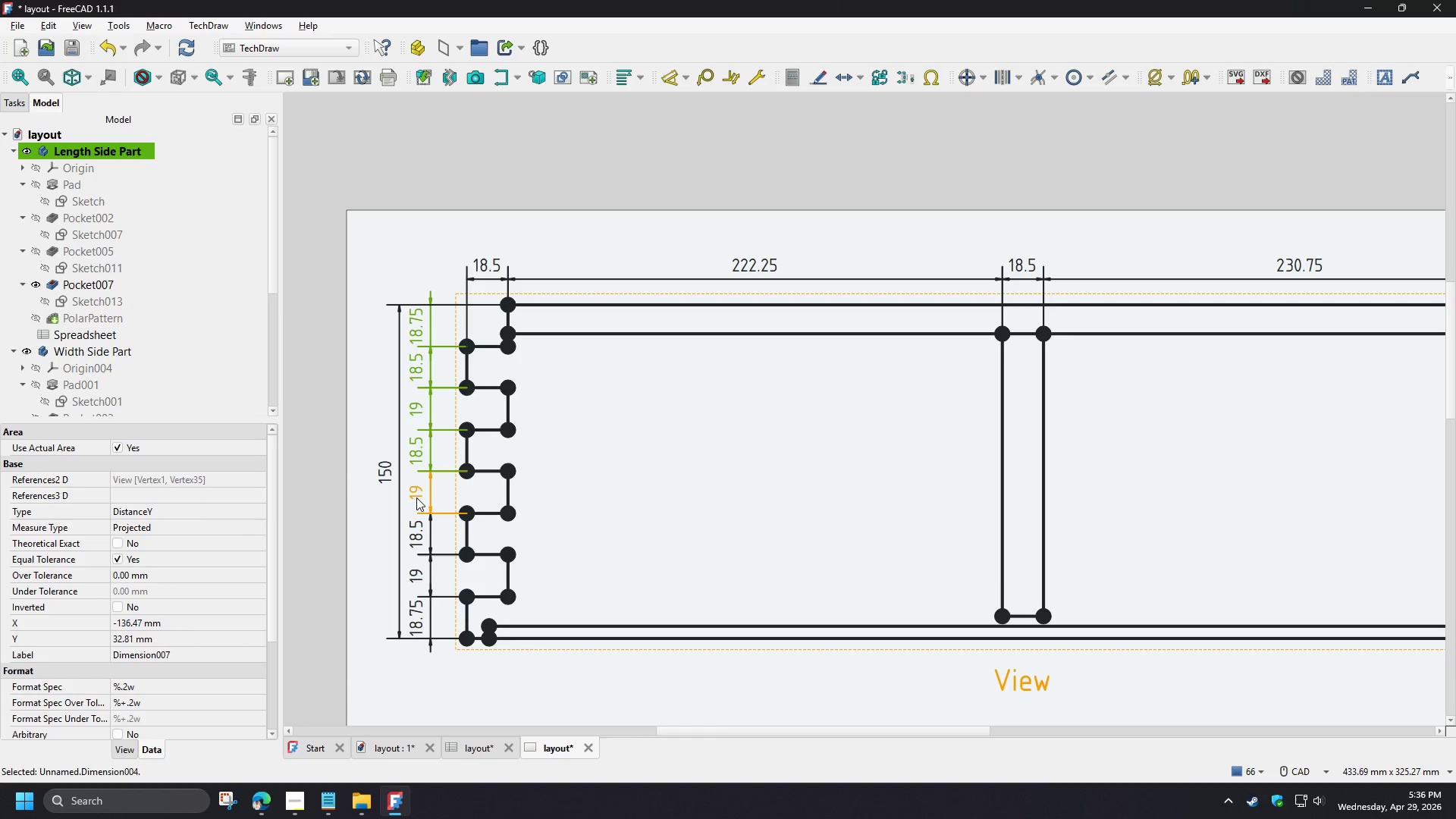 
triple_click([416, 497])
 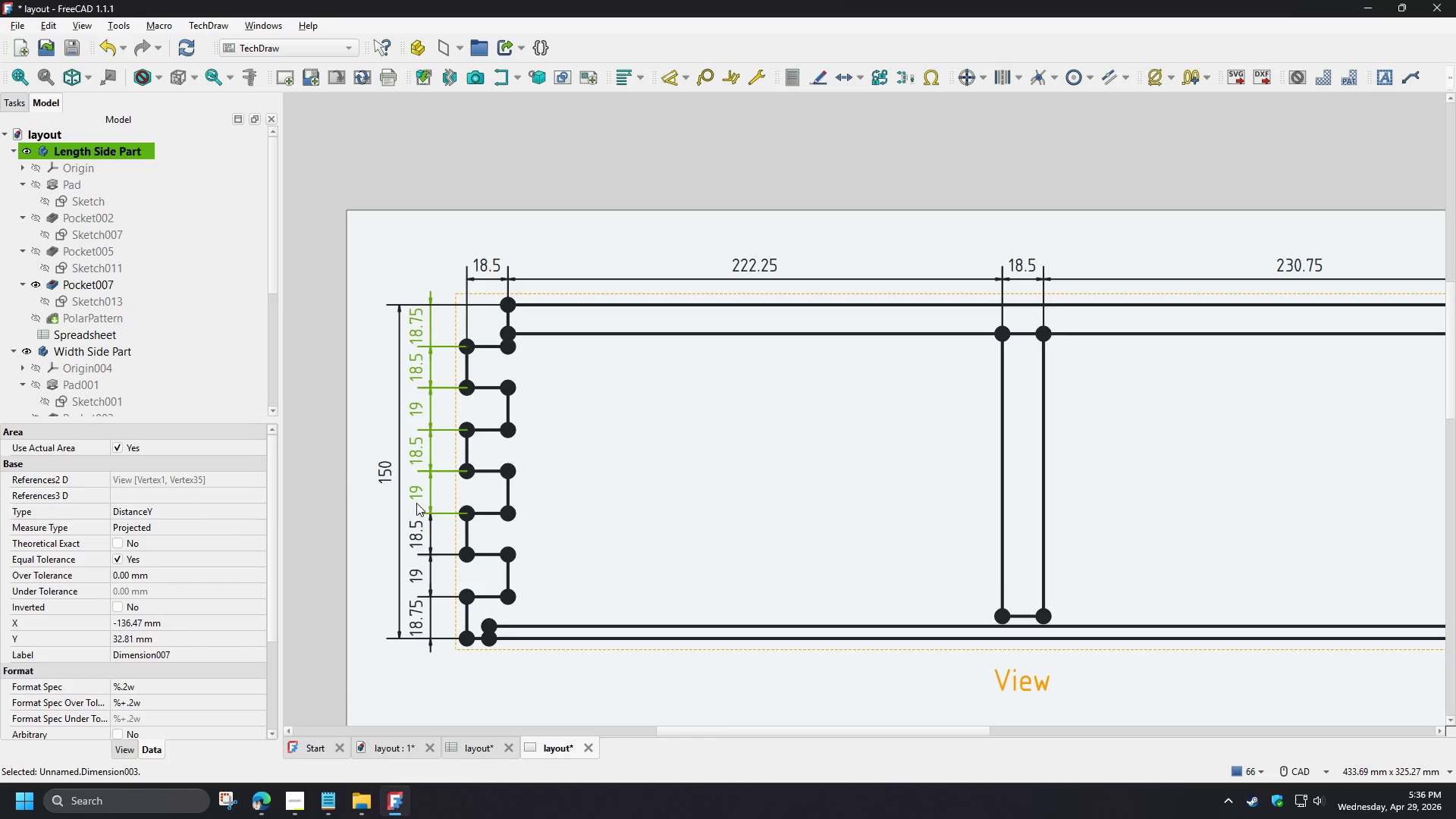 
hold_key(key=ControlLeft, duration=1.5)
 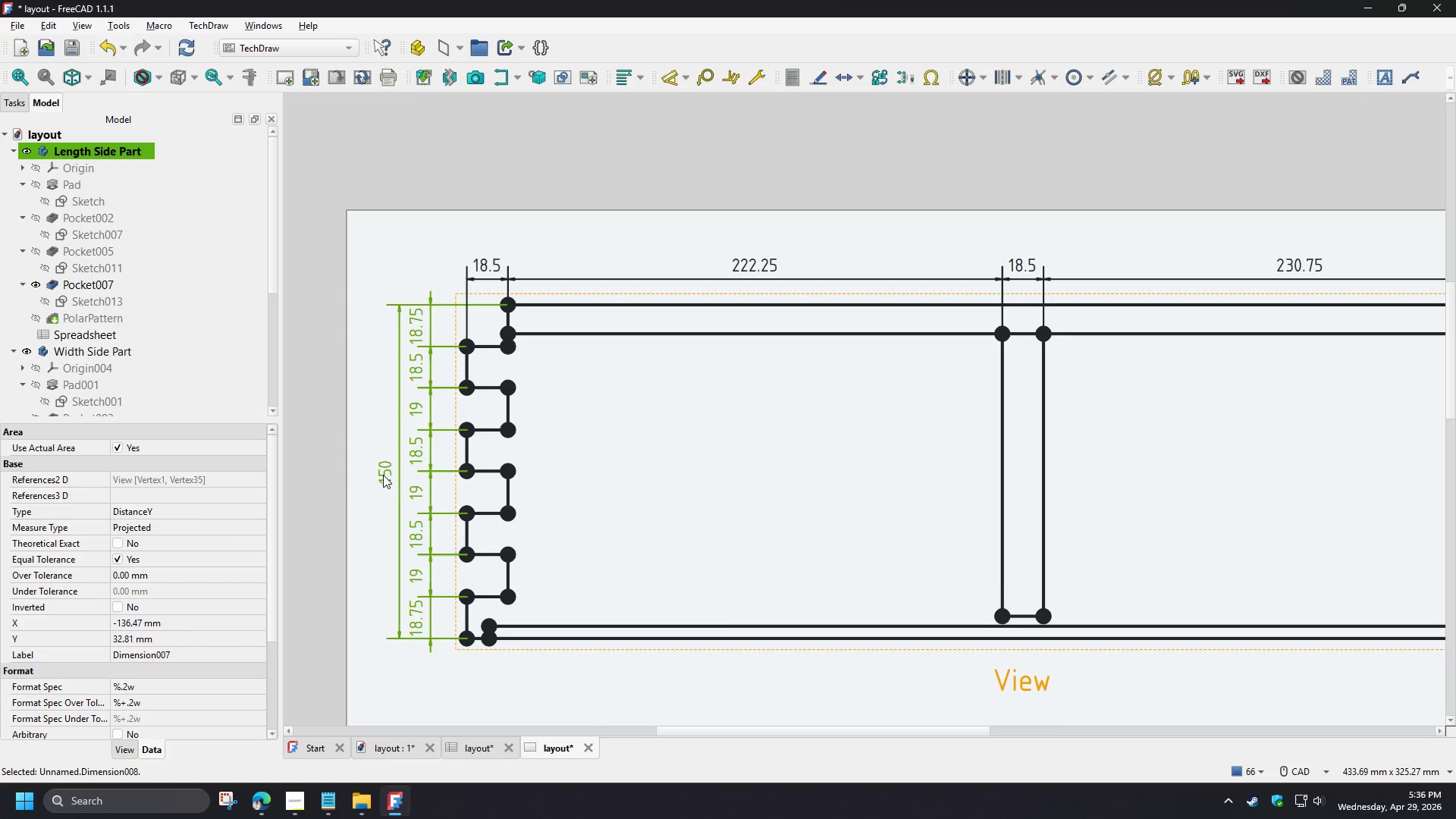 
hold_key(key=ControlLeft, duration=0.62)
left_click([387, 469])
 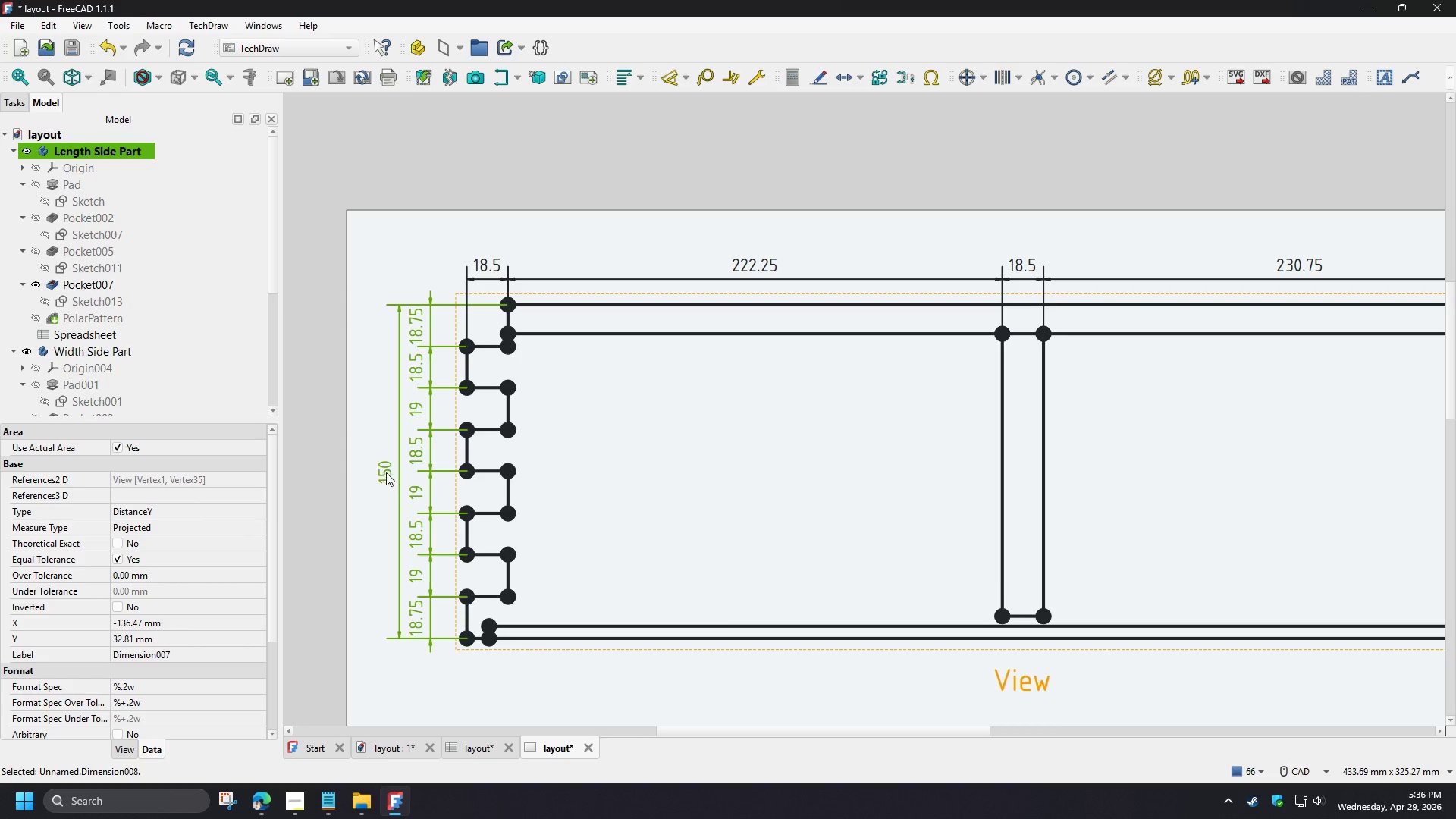 
left_click_drag(start_coordinate=[386, 472], to_coordinate=[367, 475])
 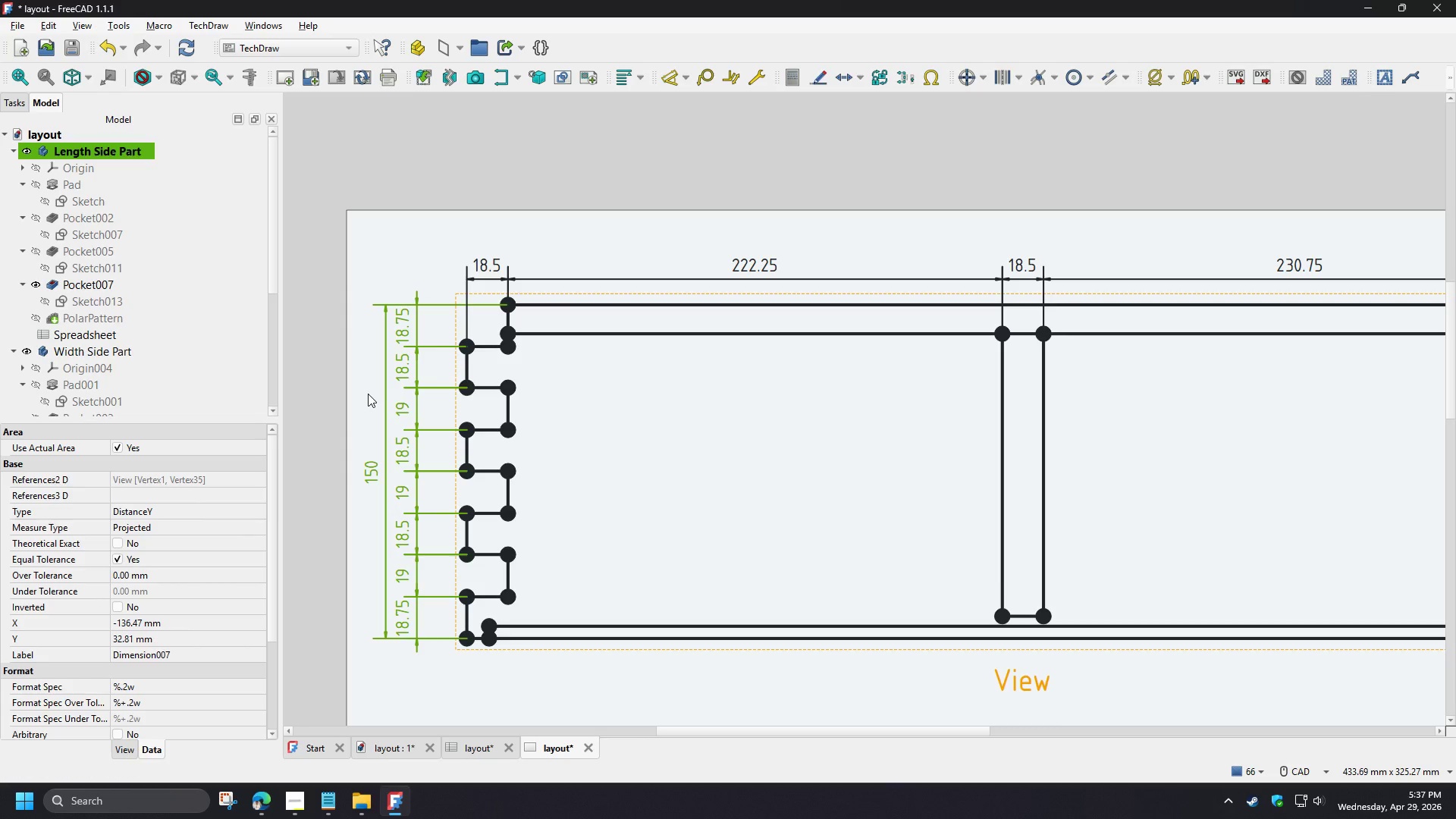 
scroll: coordinate [368, 394], scroll_direction: down, amount: 2.0
 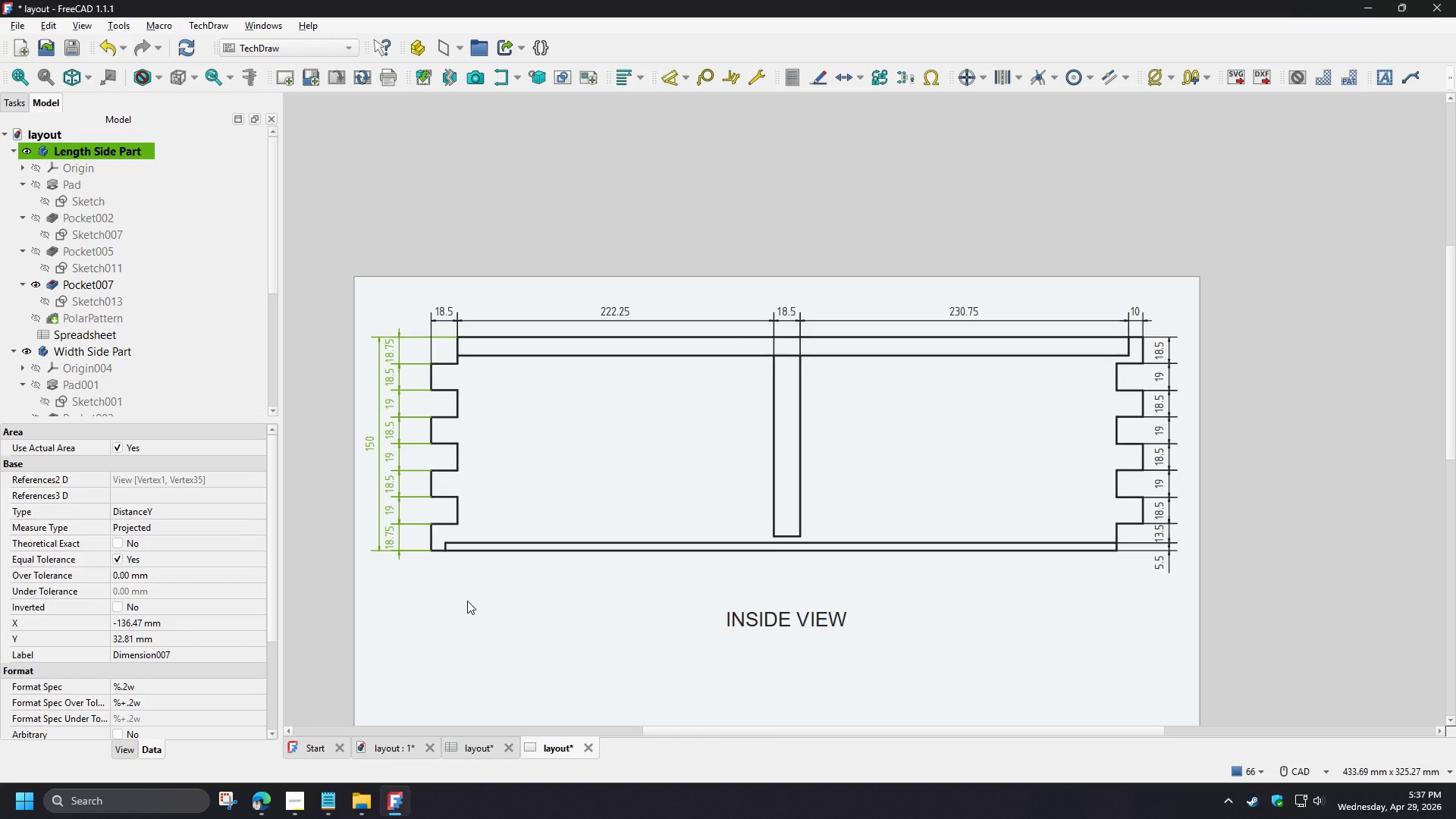 
left_click([458, 594])
 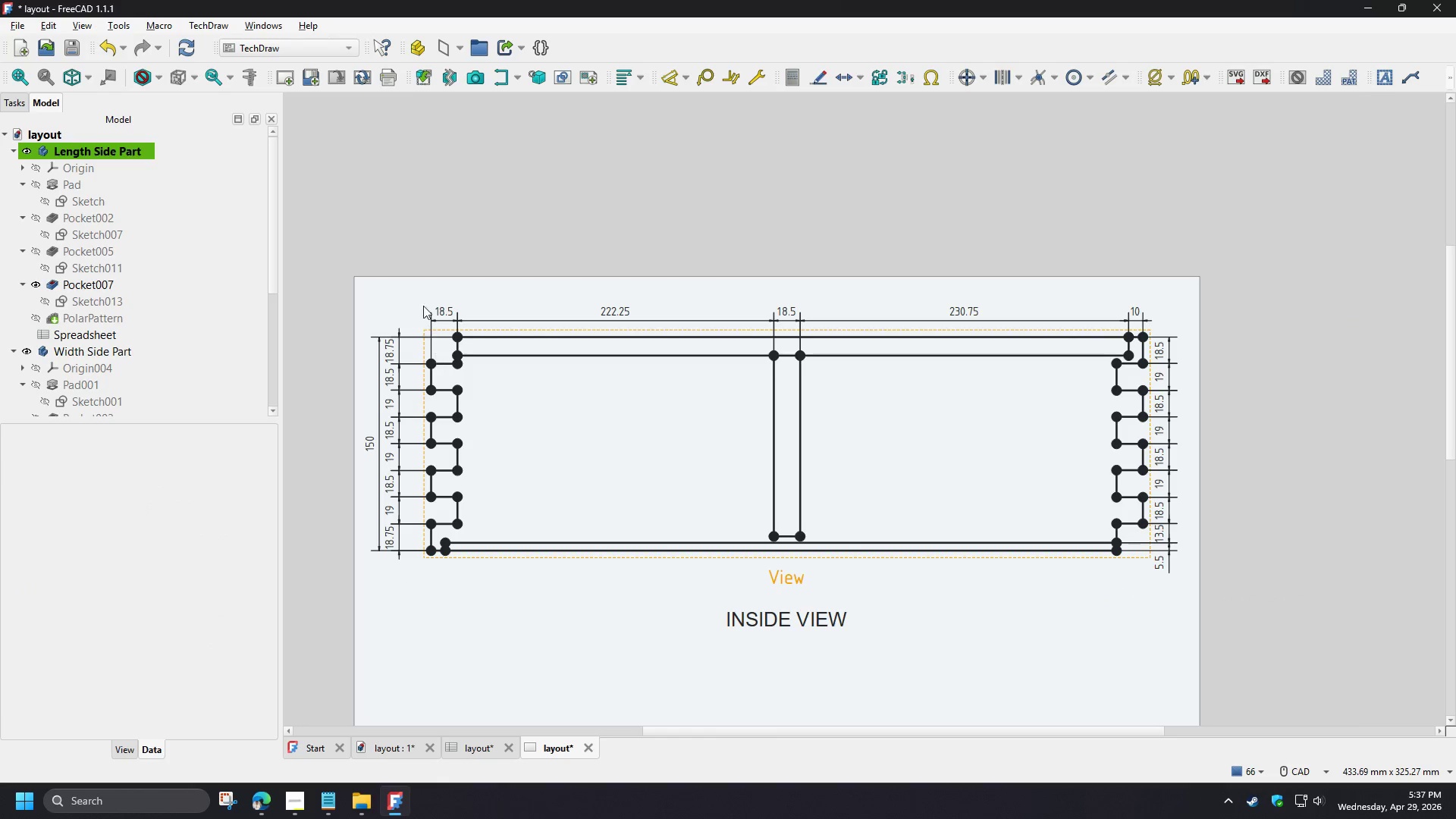 
left_click([519, 374])
 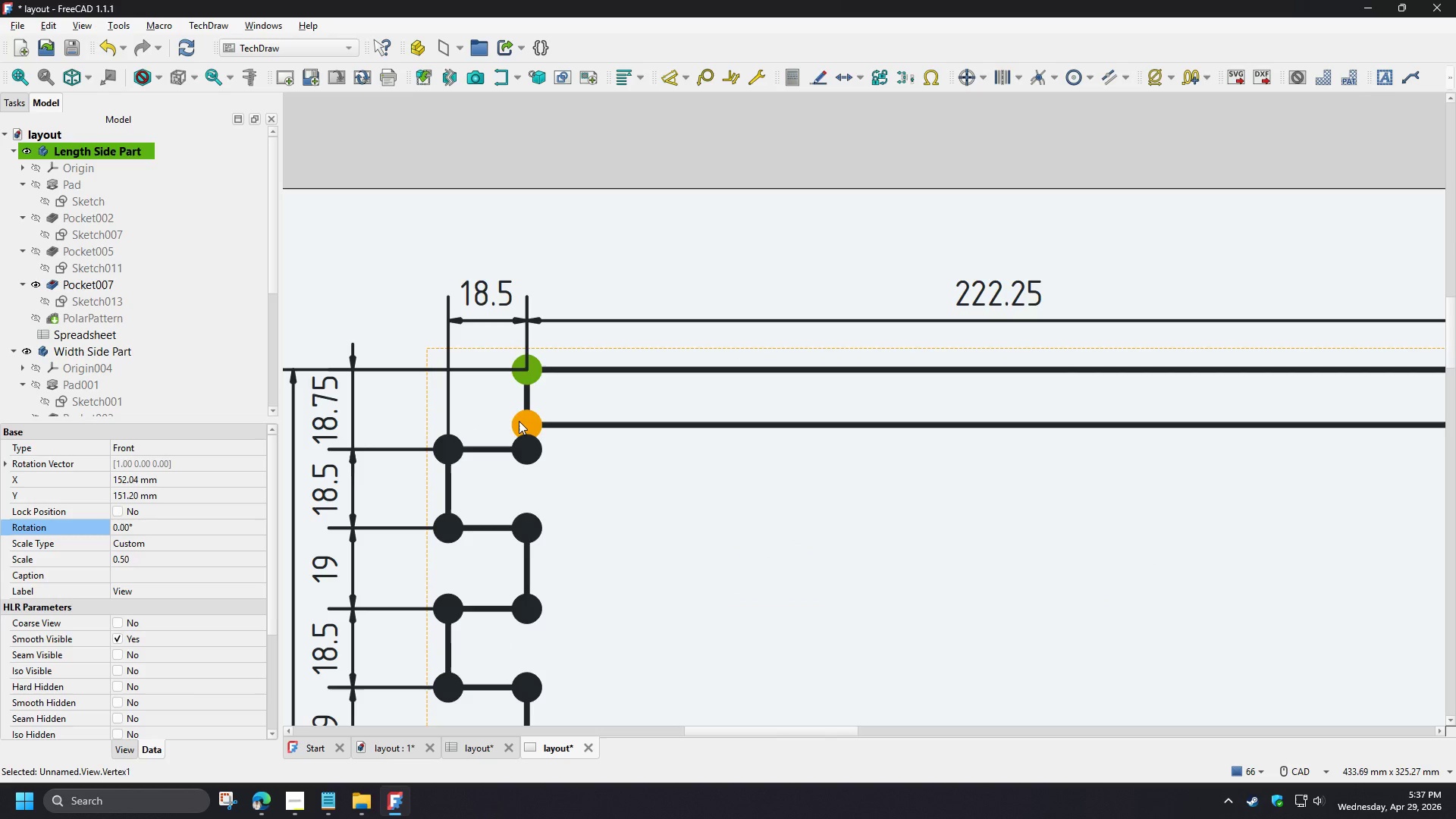 
scroll: coordinate [435, 367], scroll_direction: up, amount: 6.0
 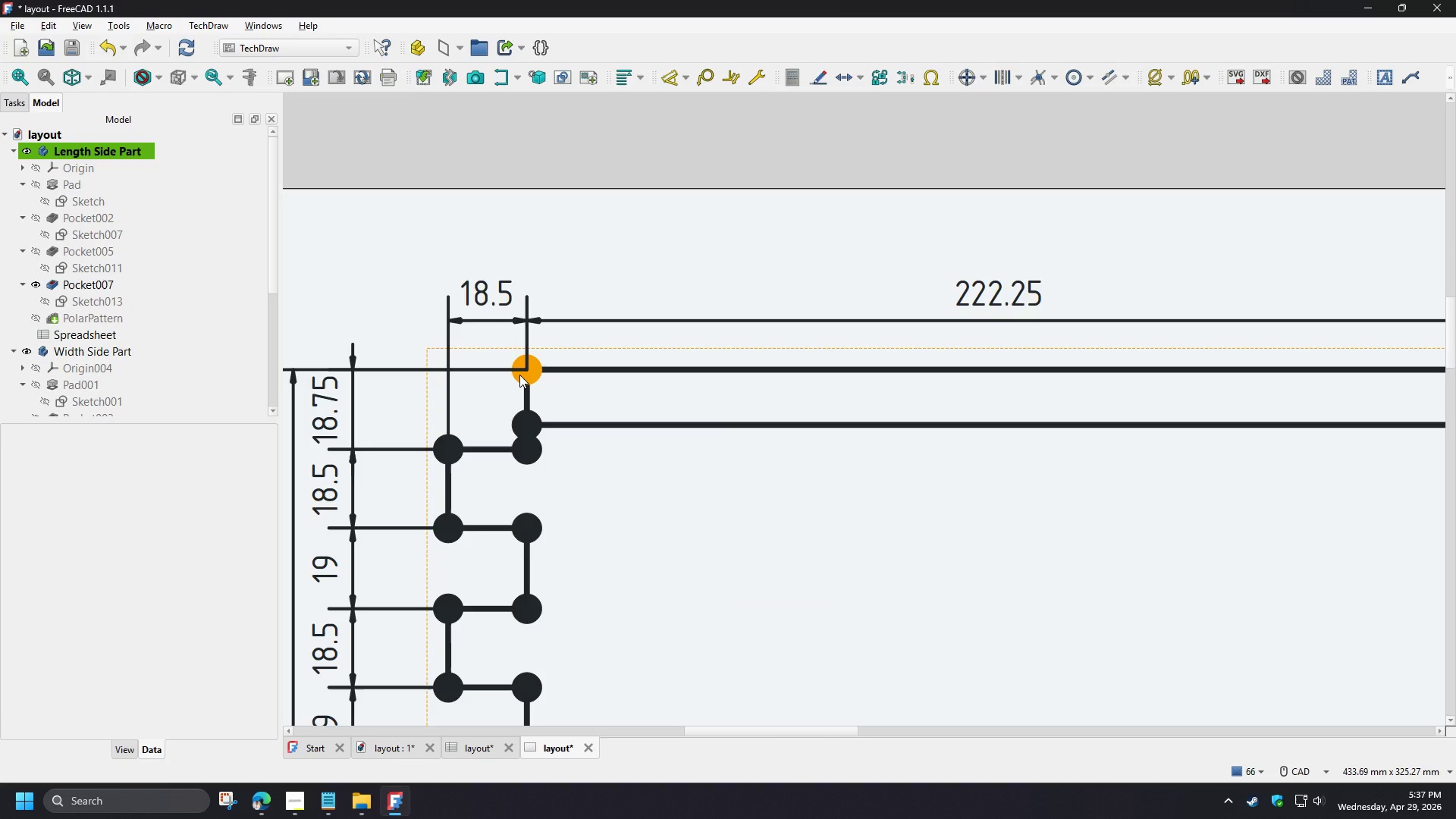 
left_click([519, 421])
 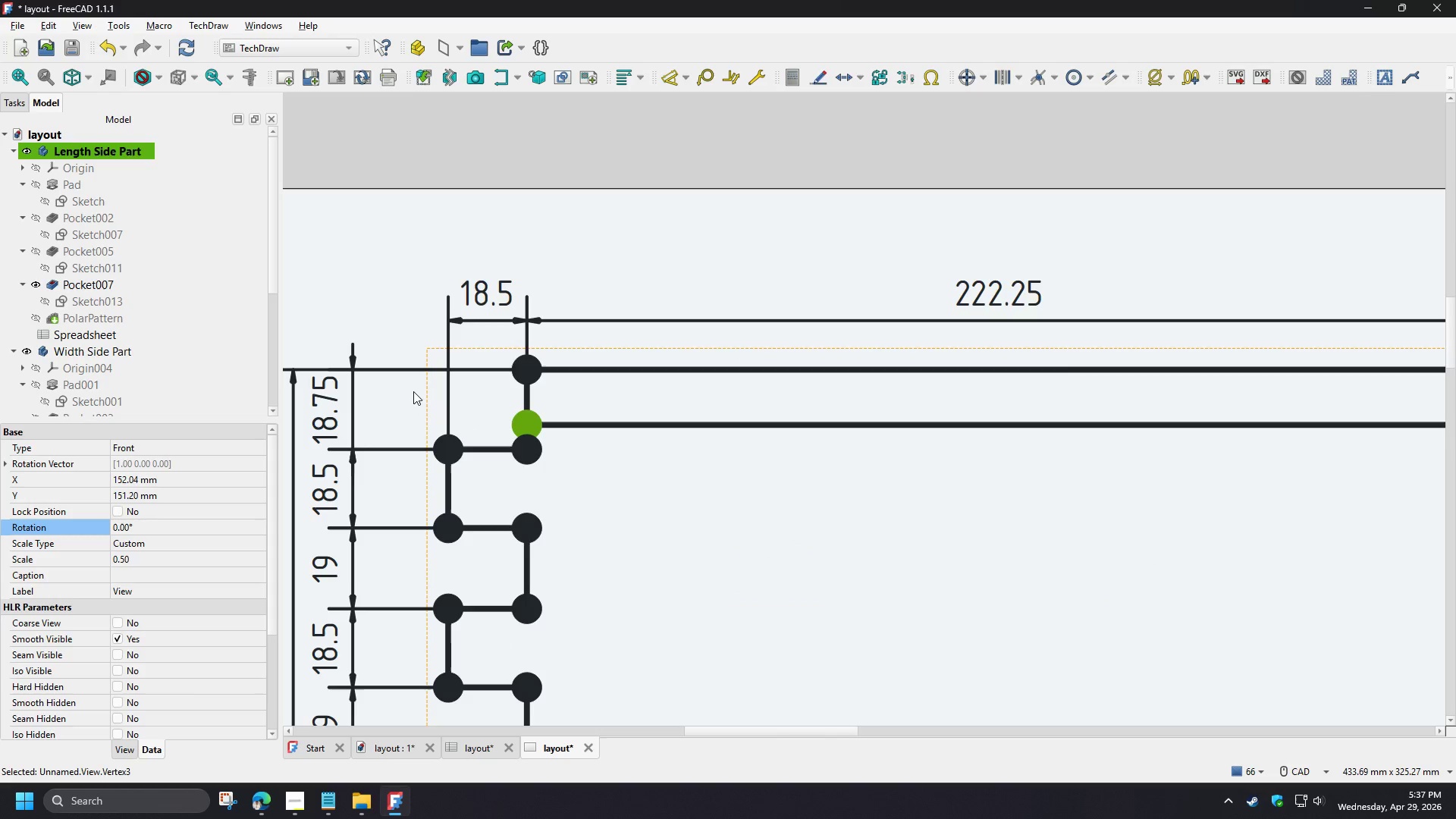 
key(D)
 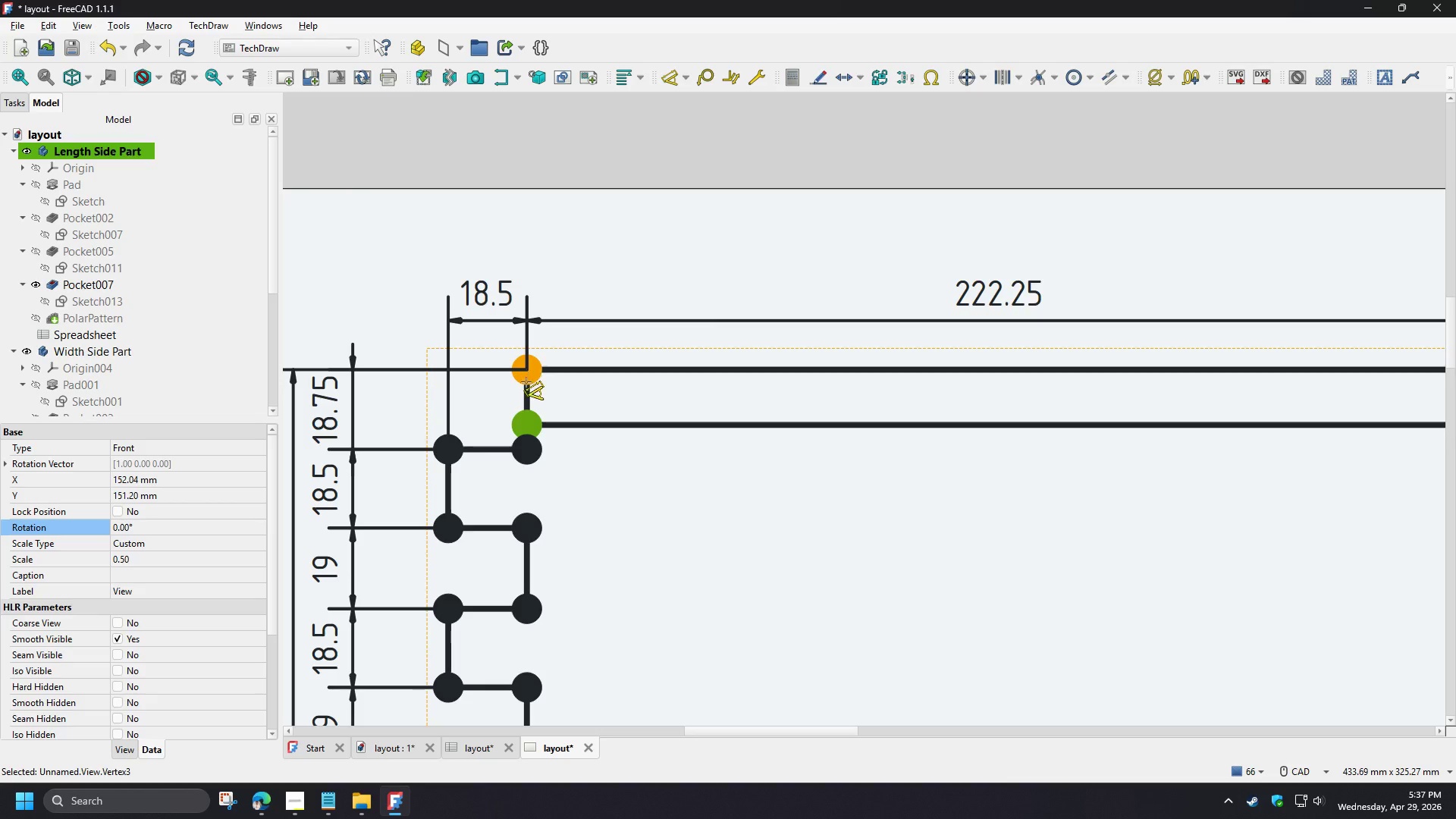 
right_click([498, 391])
 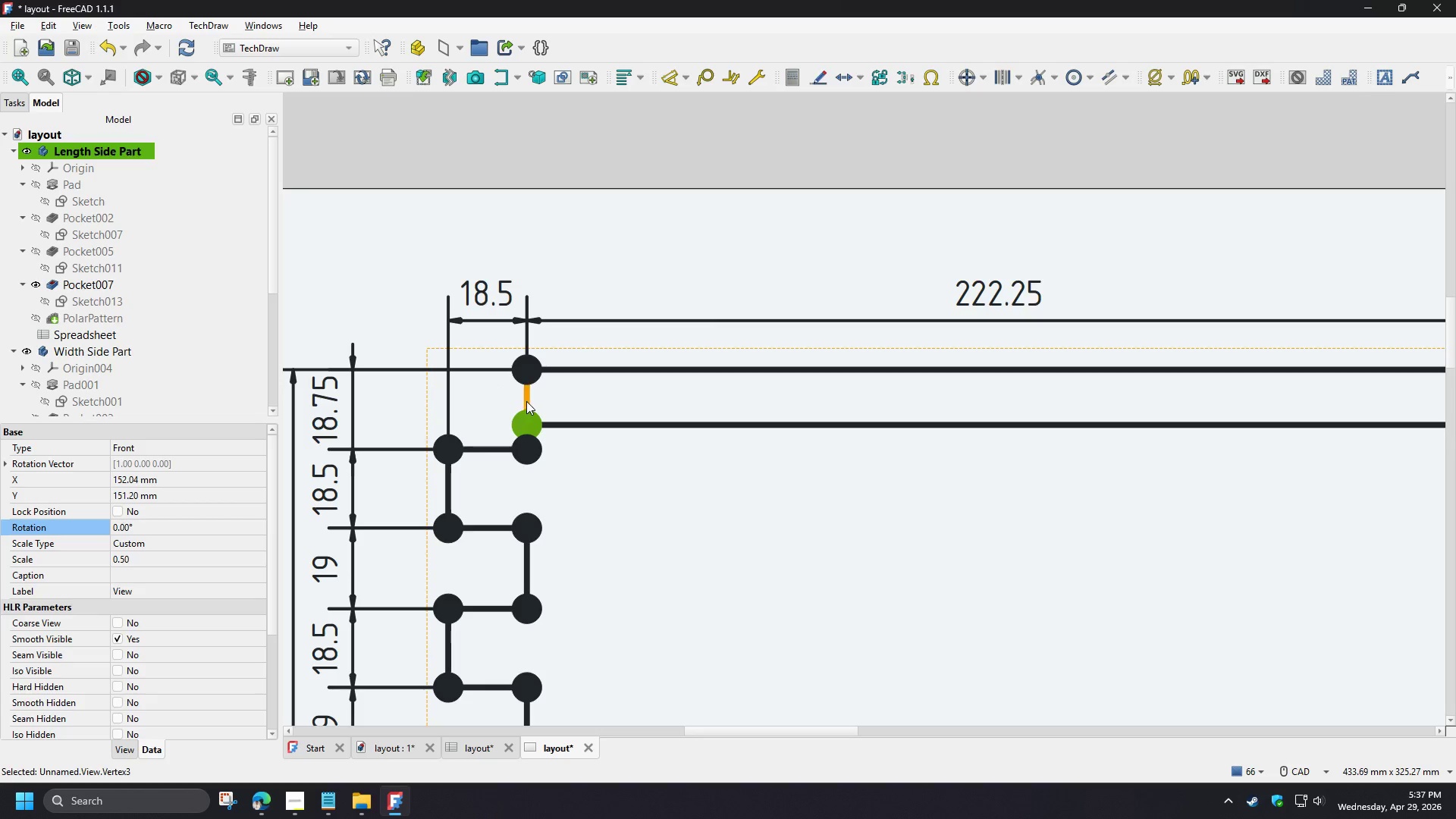 
left_click([527, 401])
 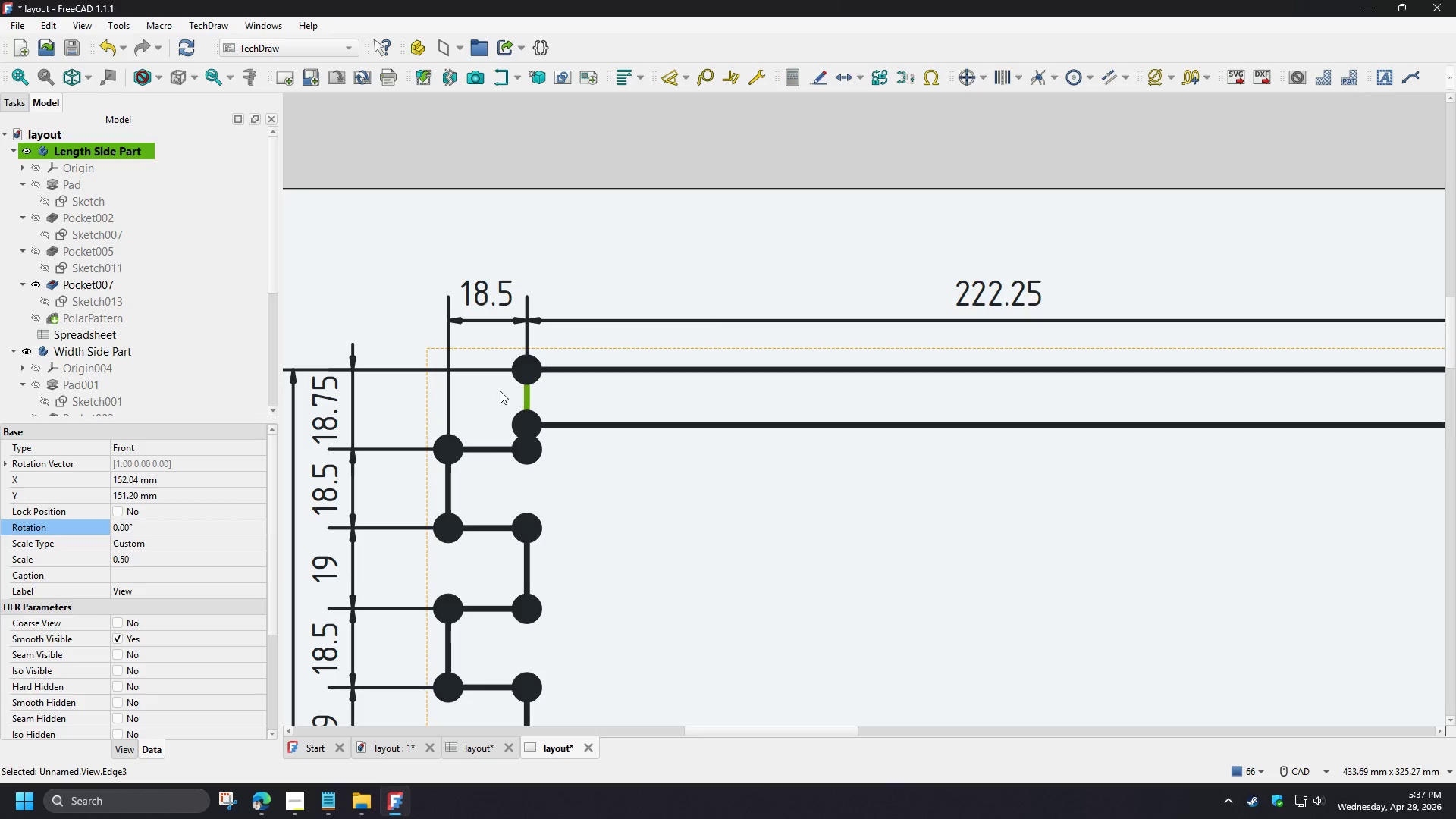 
key(D)
 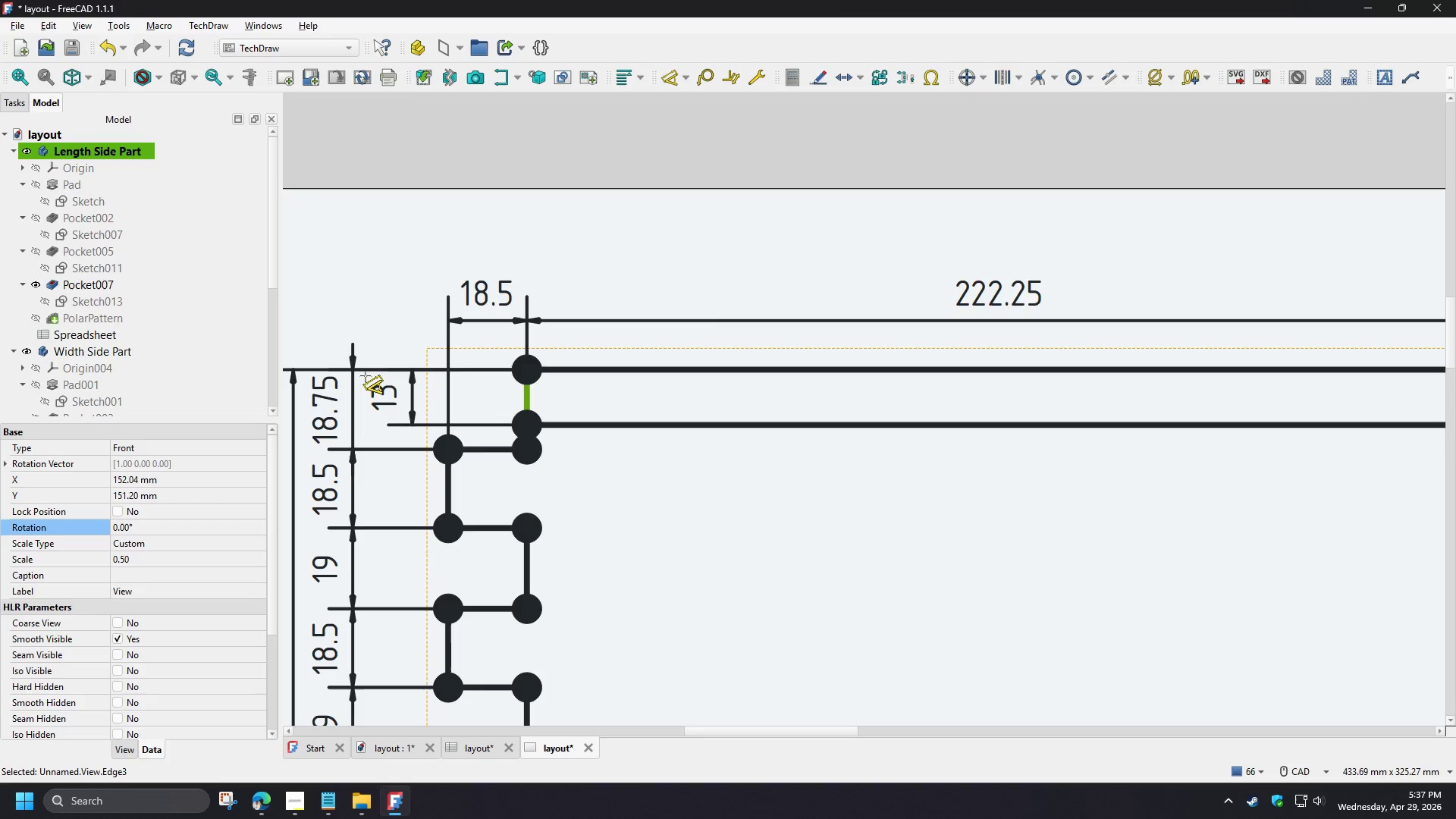 
left_click([366, 376])
 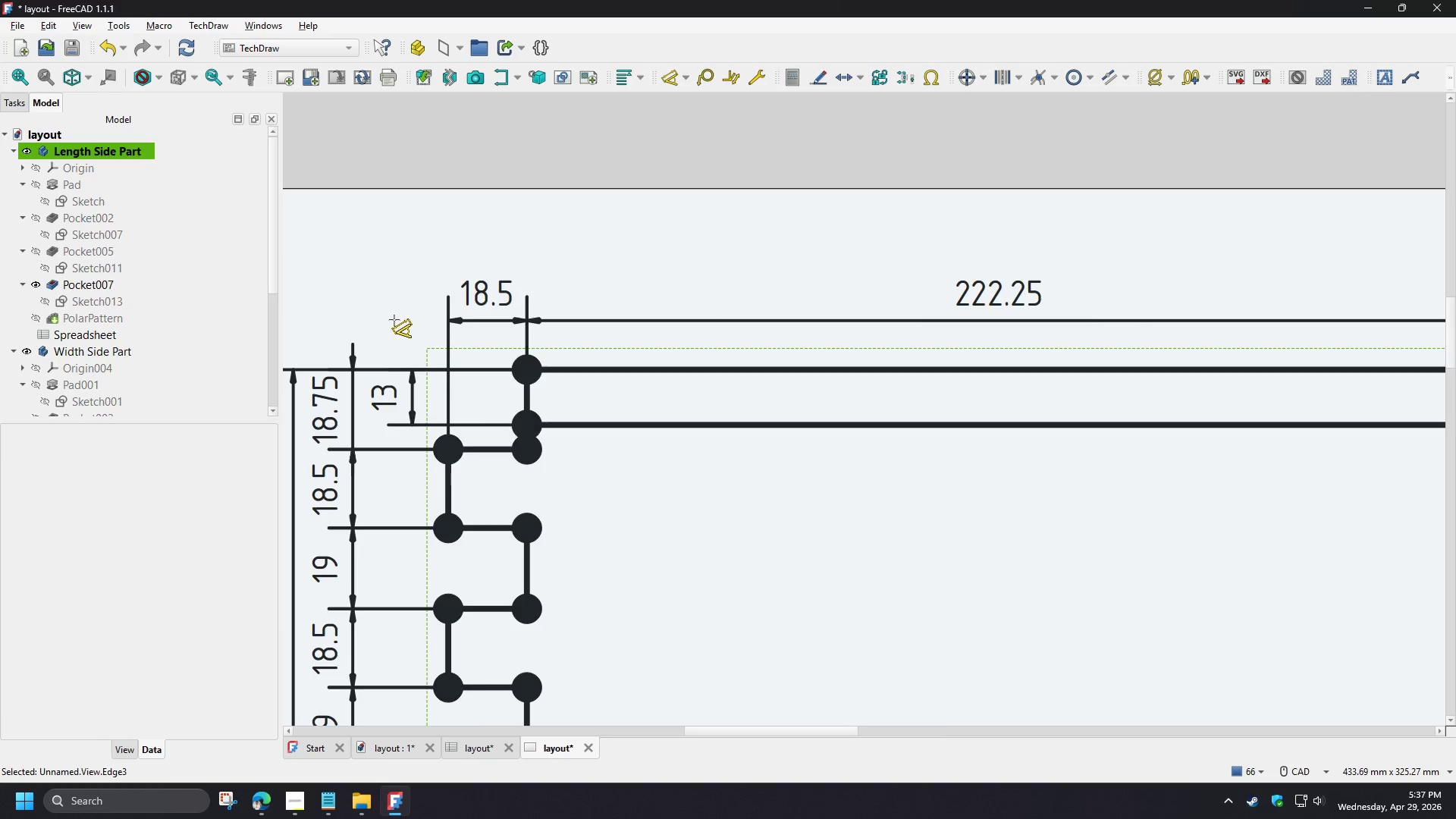 
scroll: coordinate [394, 322], scroll_direction: down, amount: 3.0
 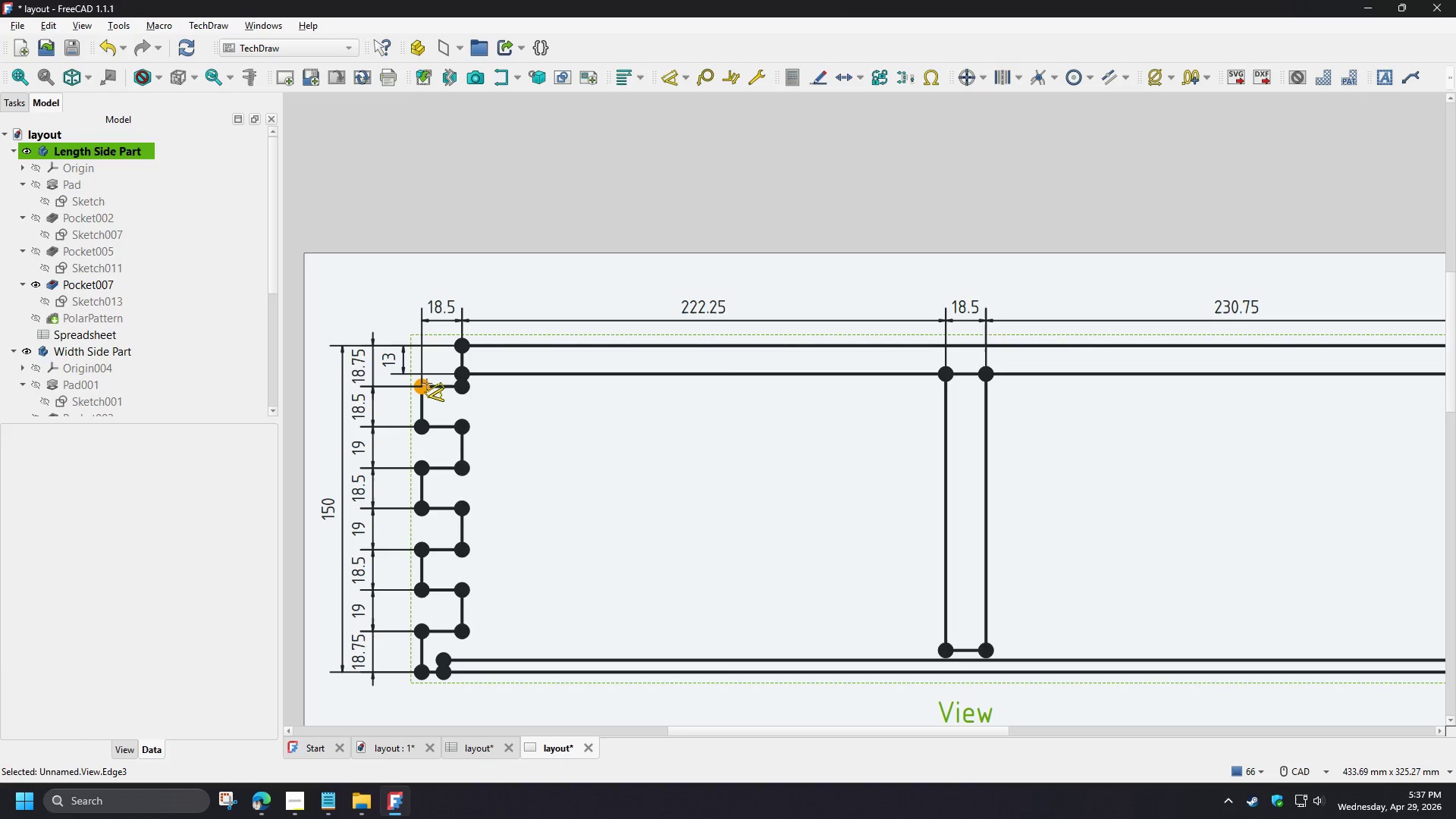 
left_click([425, 384])
 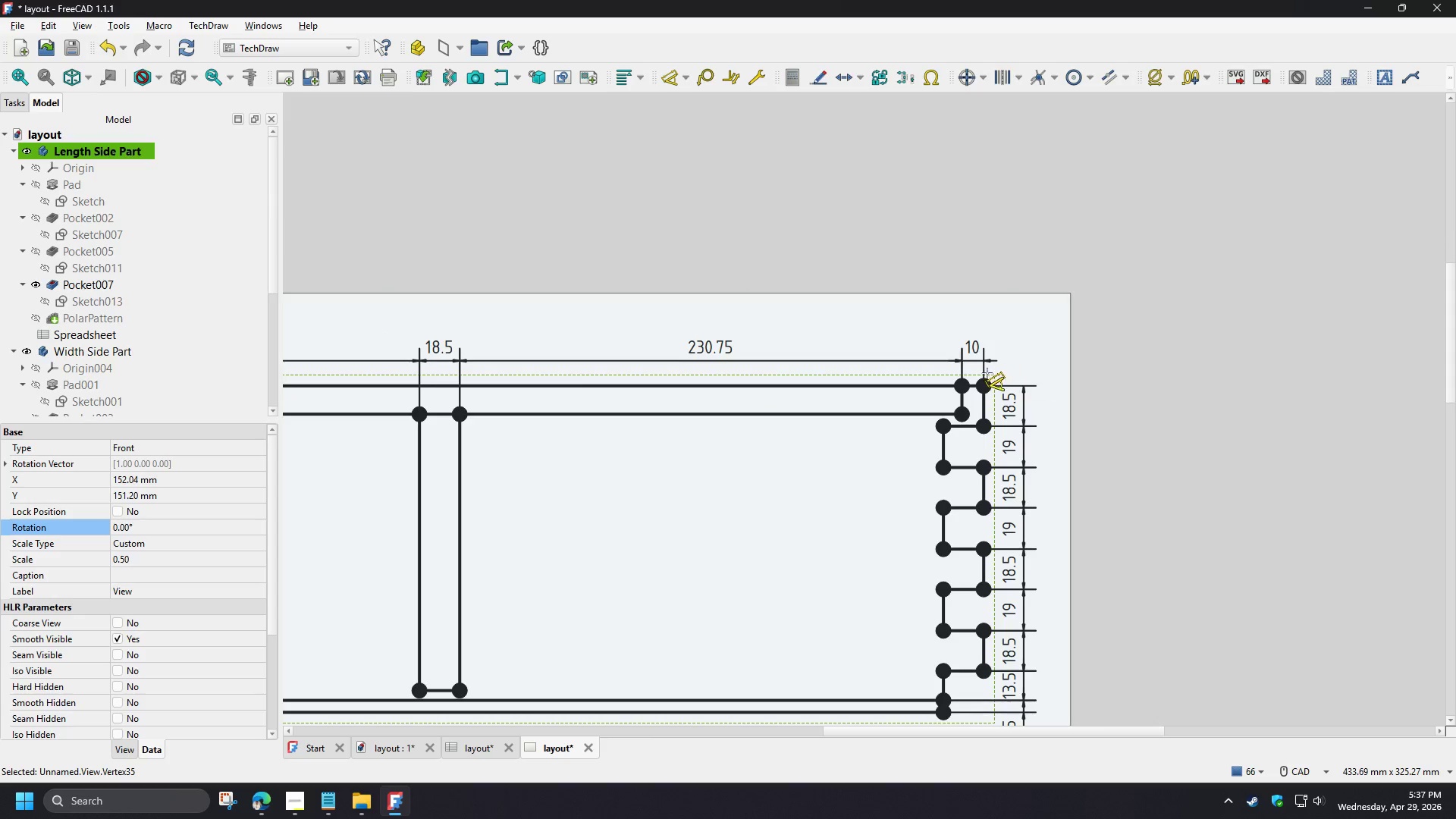 
left_click([984, 389])
 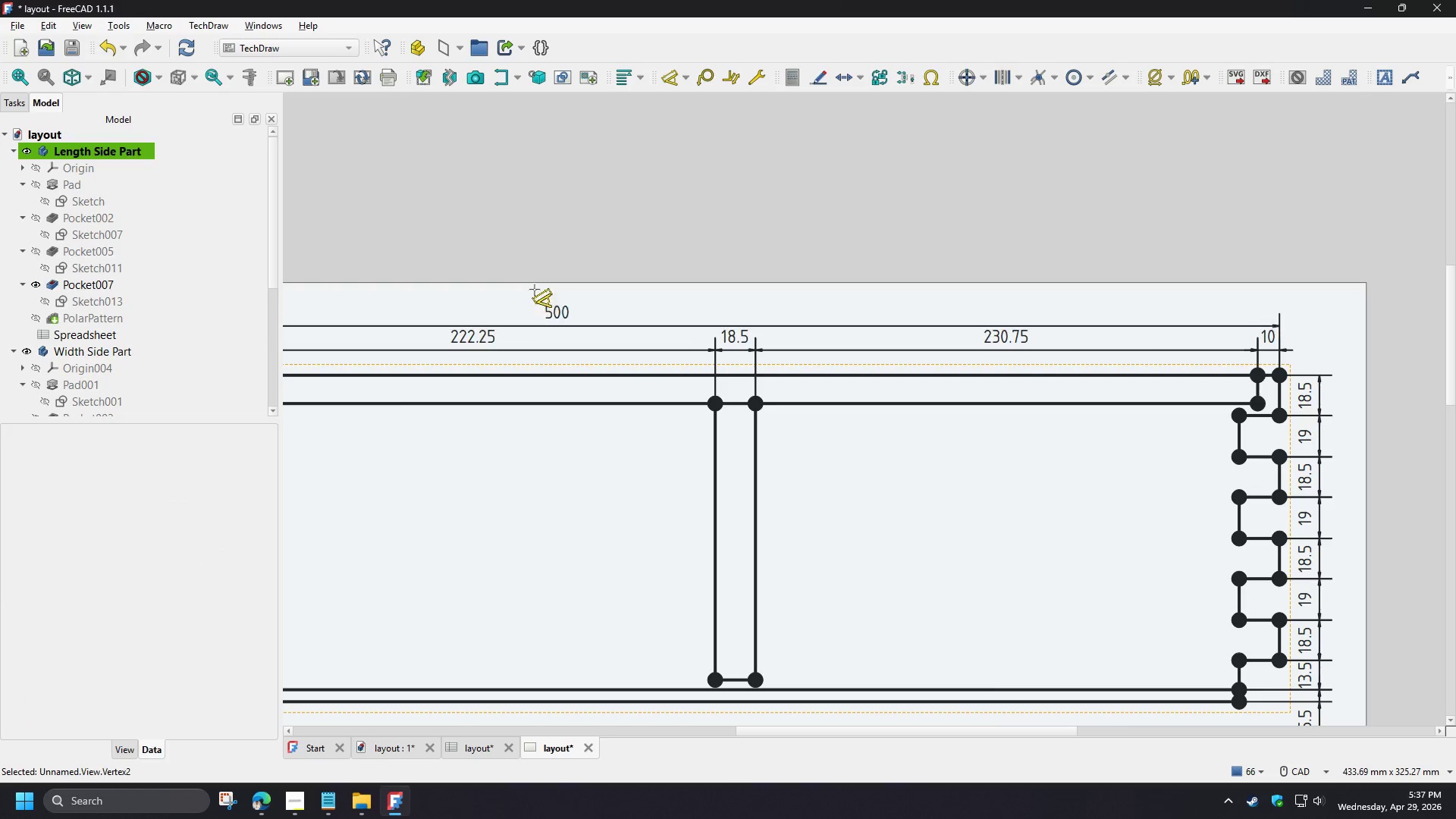 
scroll: coordinate [603, 287], scroll_direction: down, amount: 2.0
 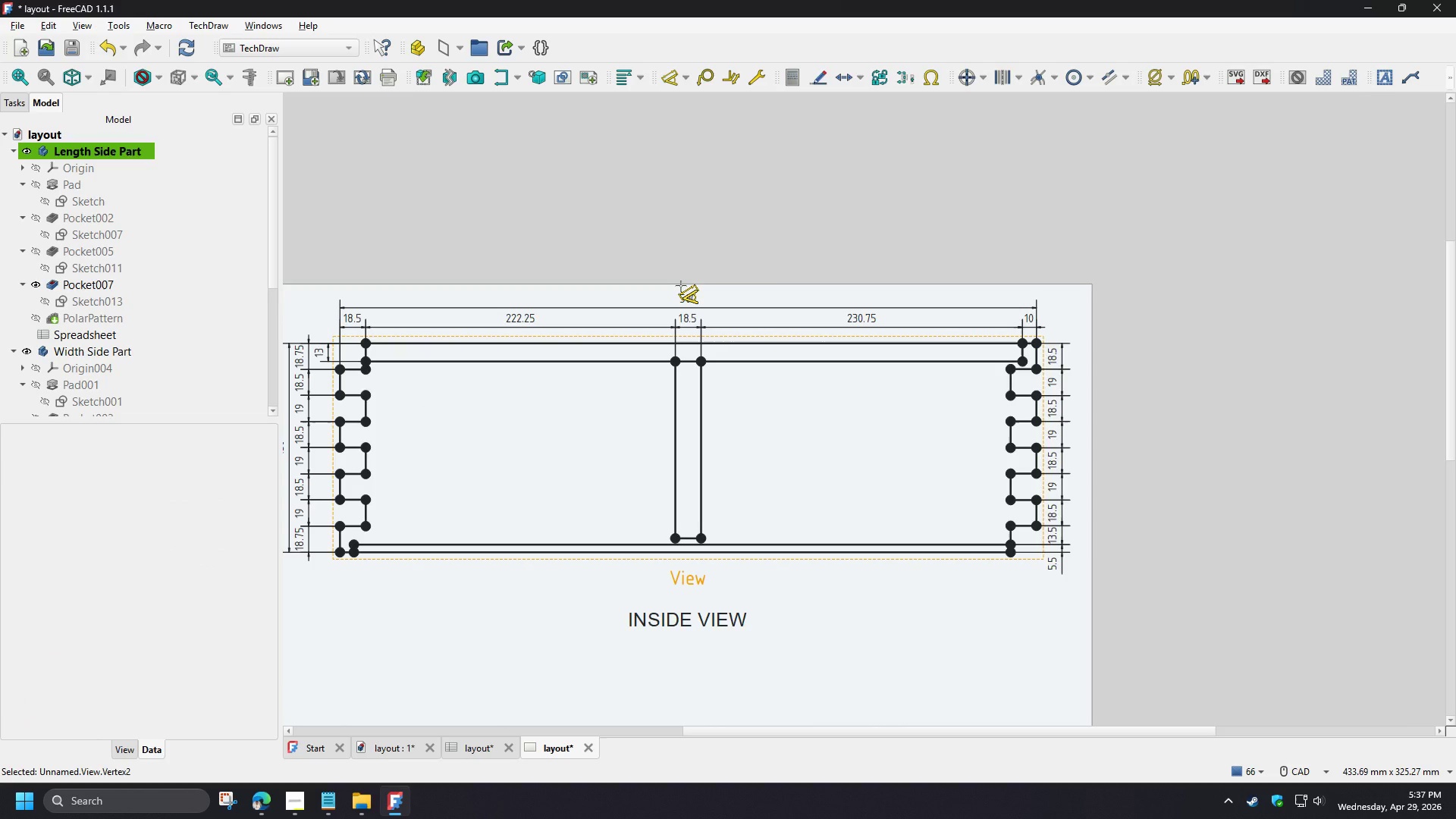 
left_click([681, 286])
 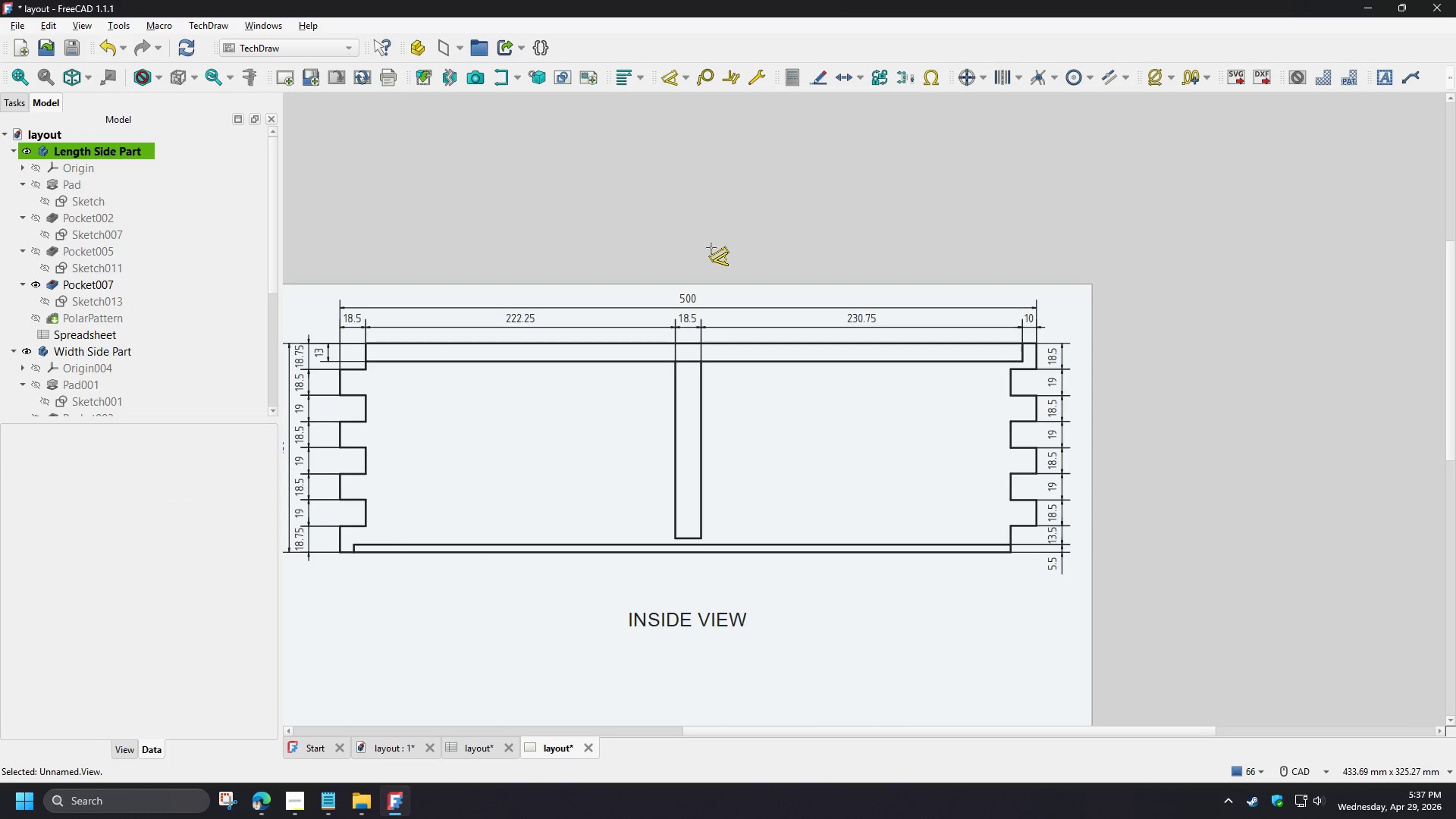 
right_click([711, 248])
 